 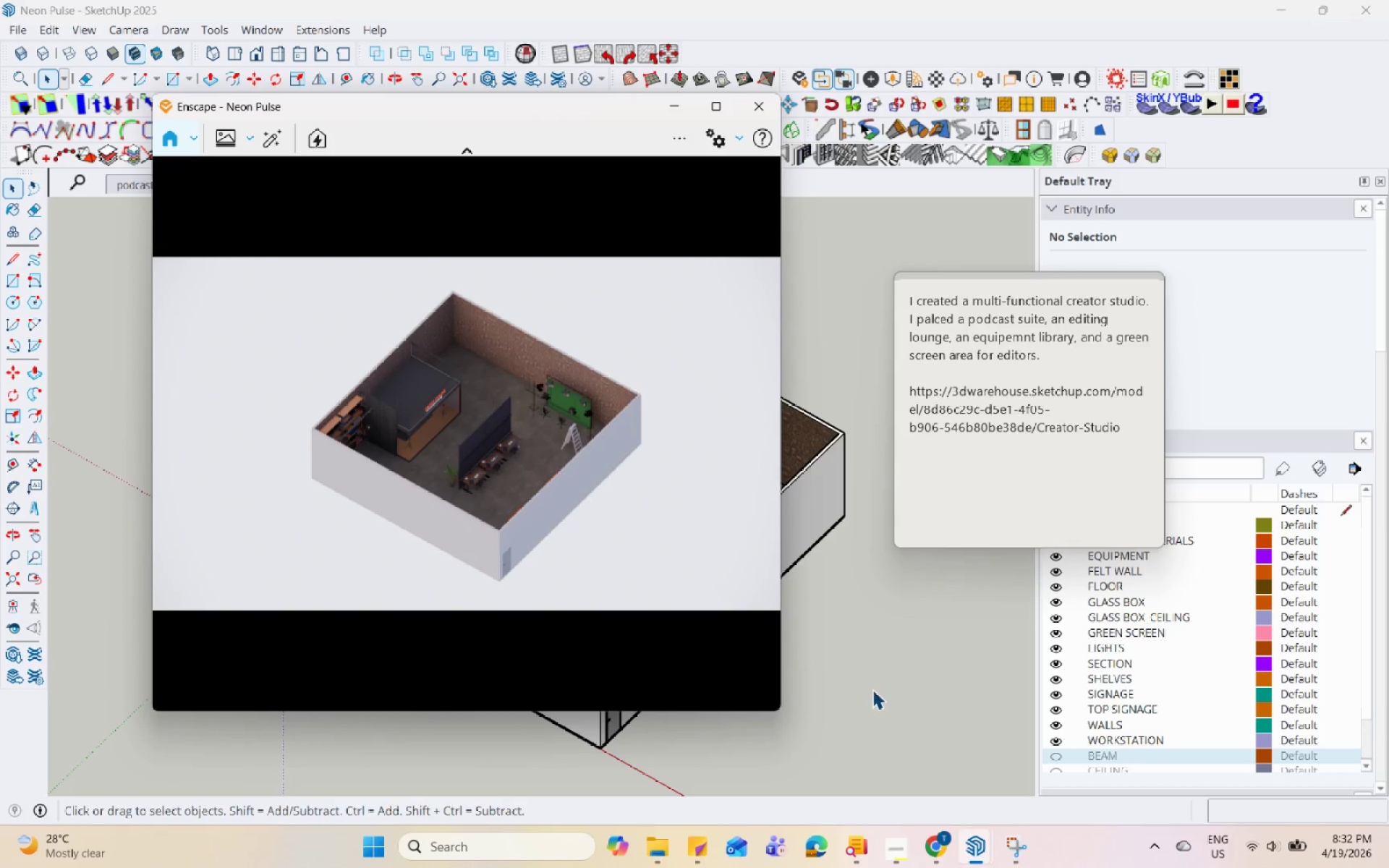 
hold_key(key=Space, duration=1.5)
 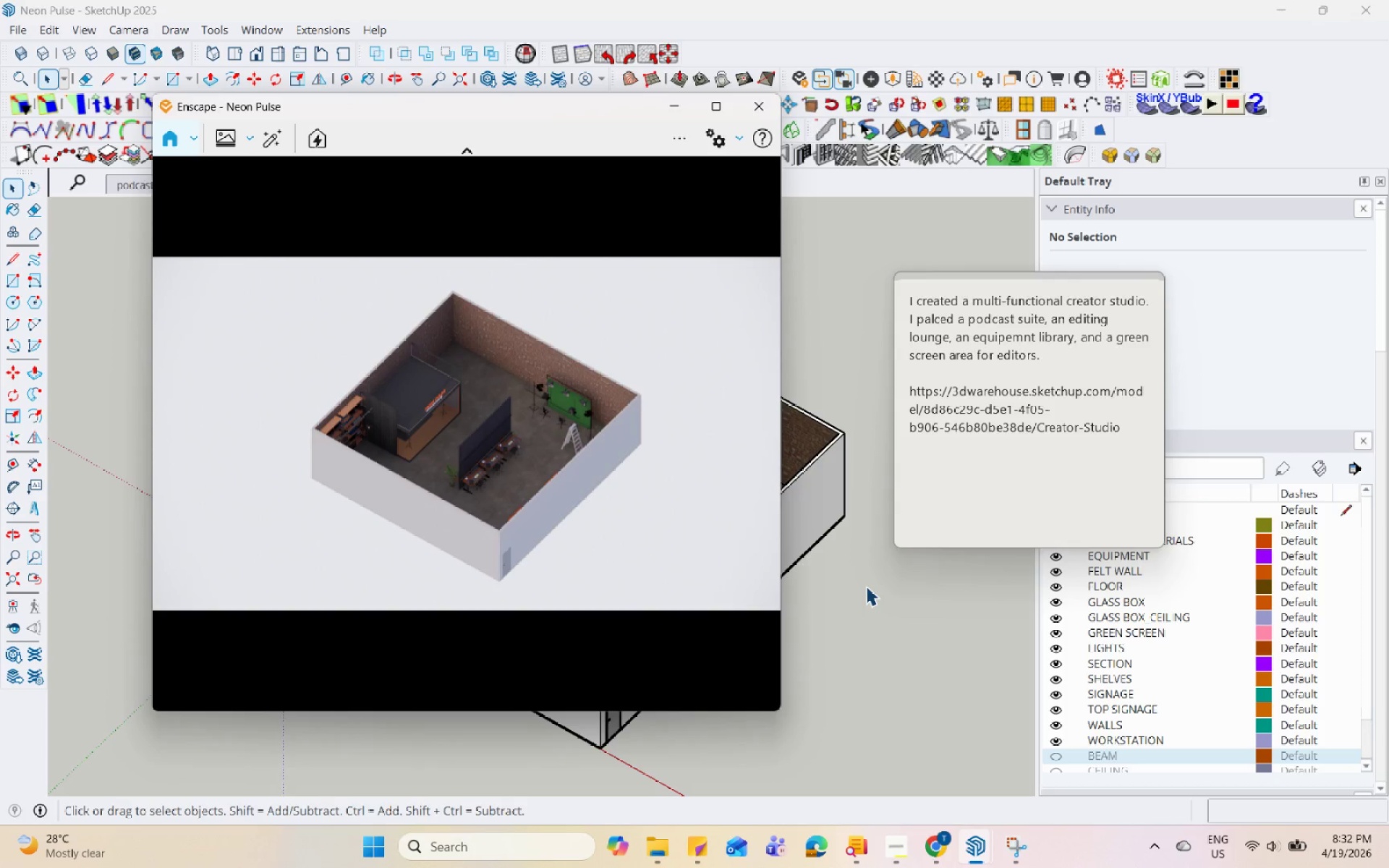 
hold_key(key=Space, duration=1.51)
 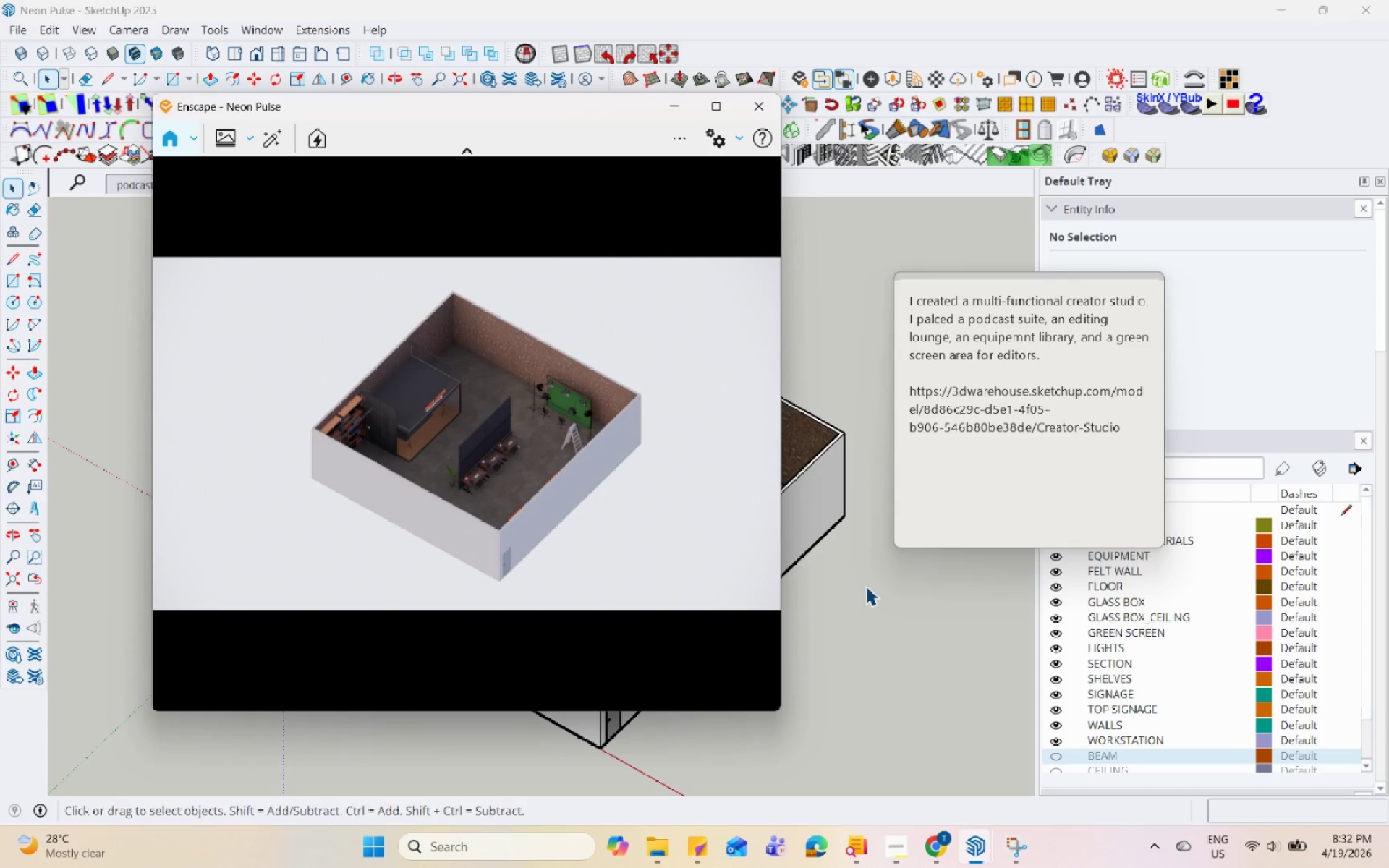 
hold_key(key=Space, duration=1.5)
 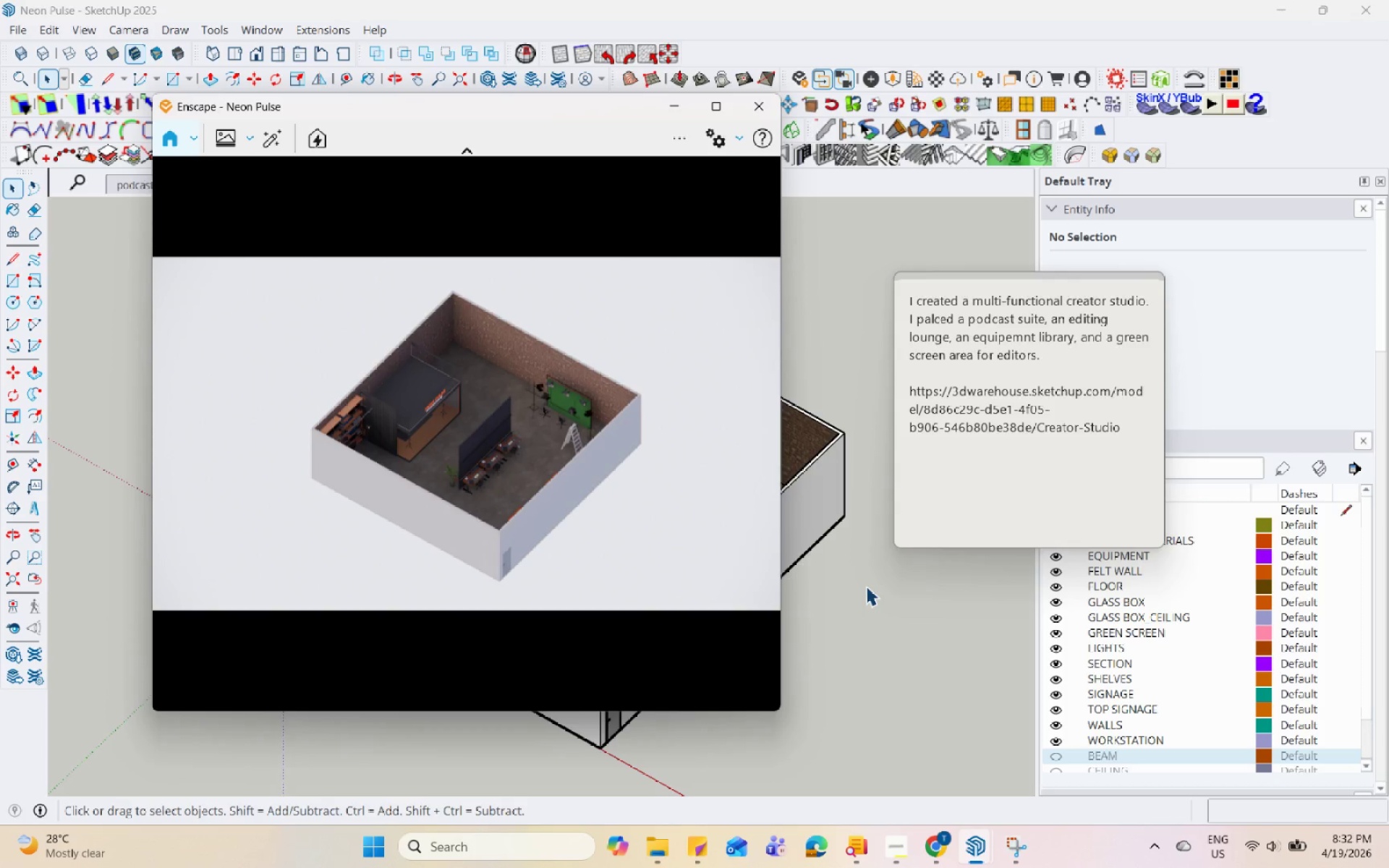 
hold_key(key=Space, duration=1.5)
 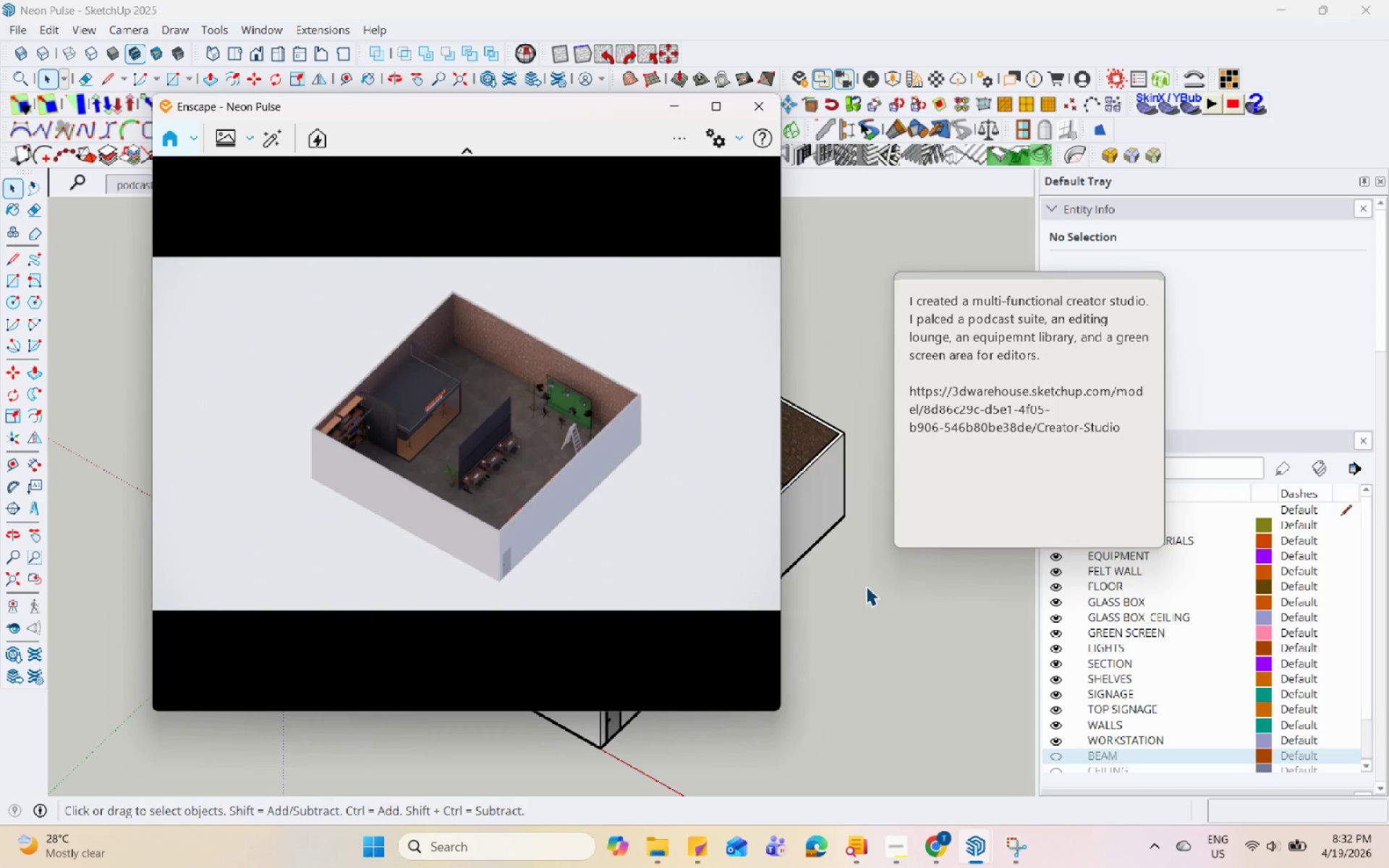 
hold_key(key=Space, duration=1.52)
 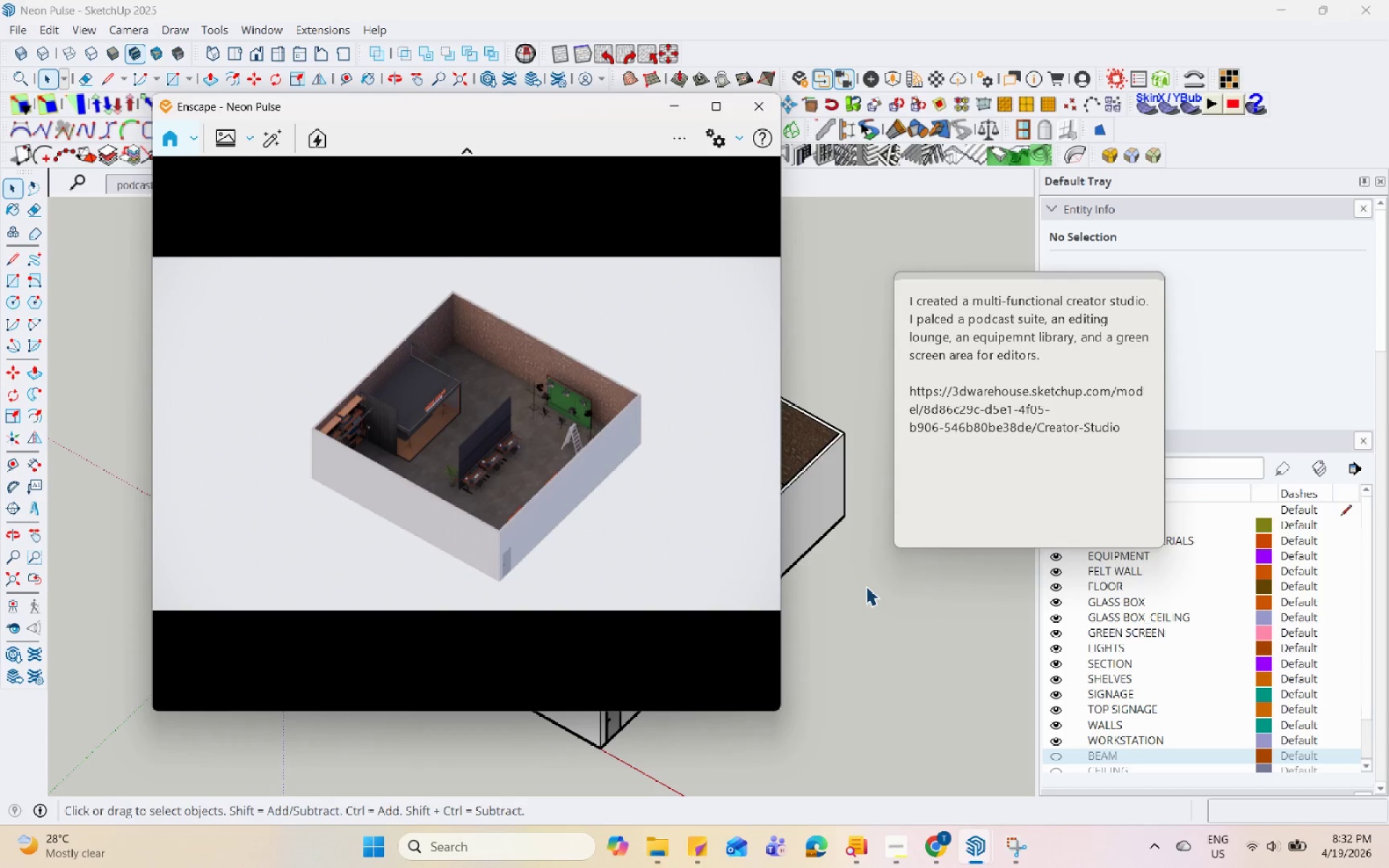 
hold_key(key=Space, duration=1.52)
 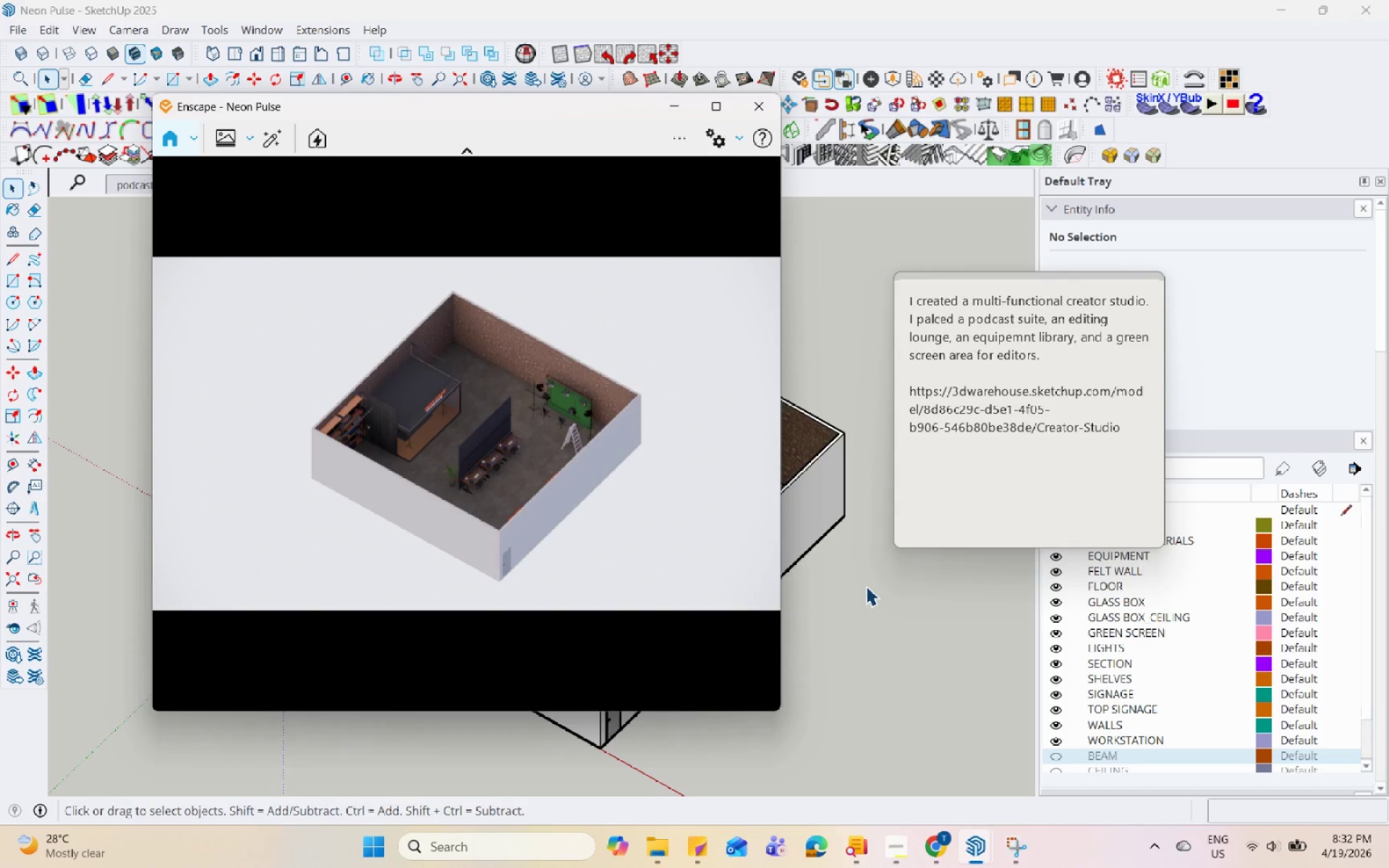 
hold_key(key=Space, duration=1.51)
 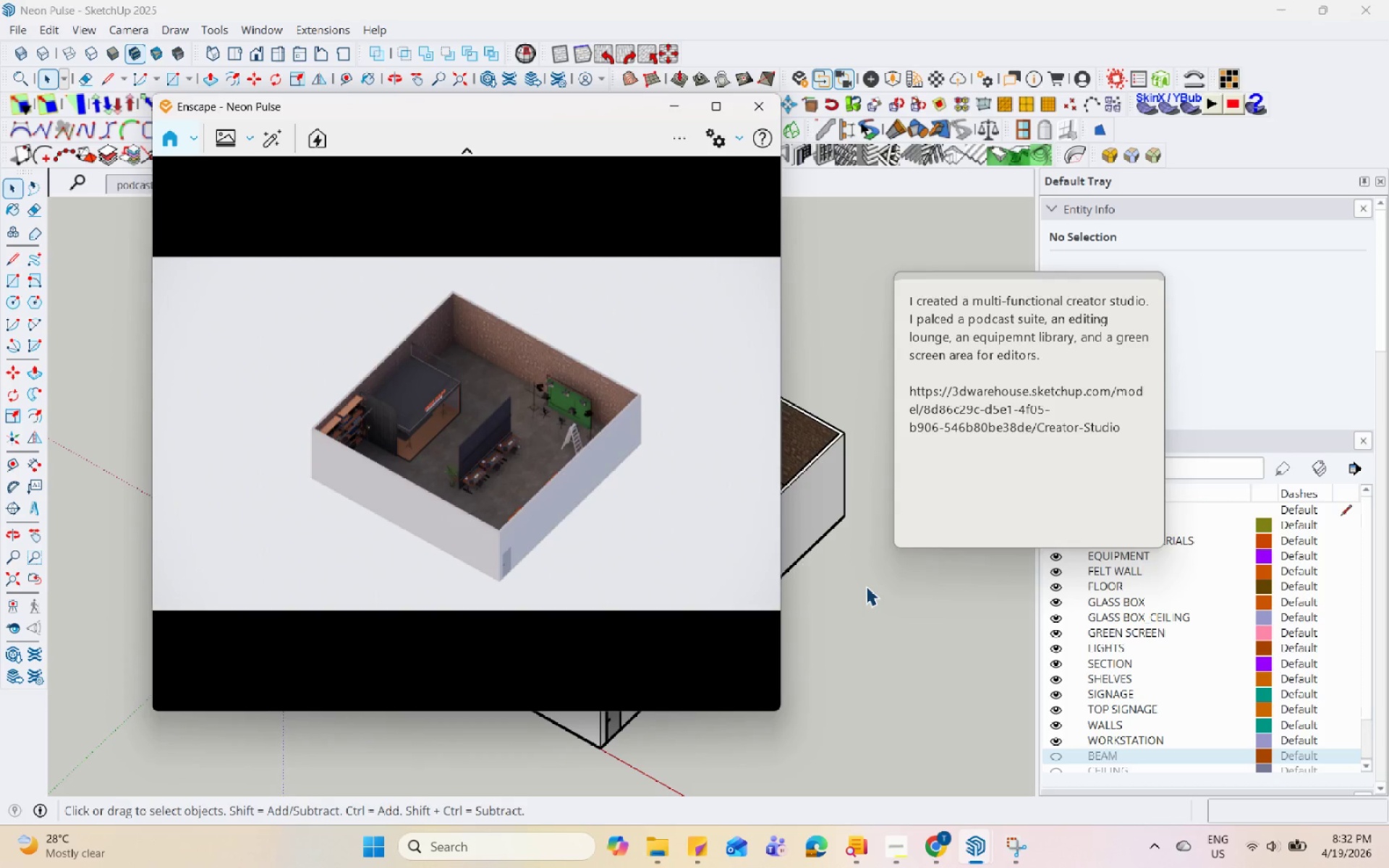 
hold_key(key=Space, duration=1.52)
 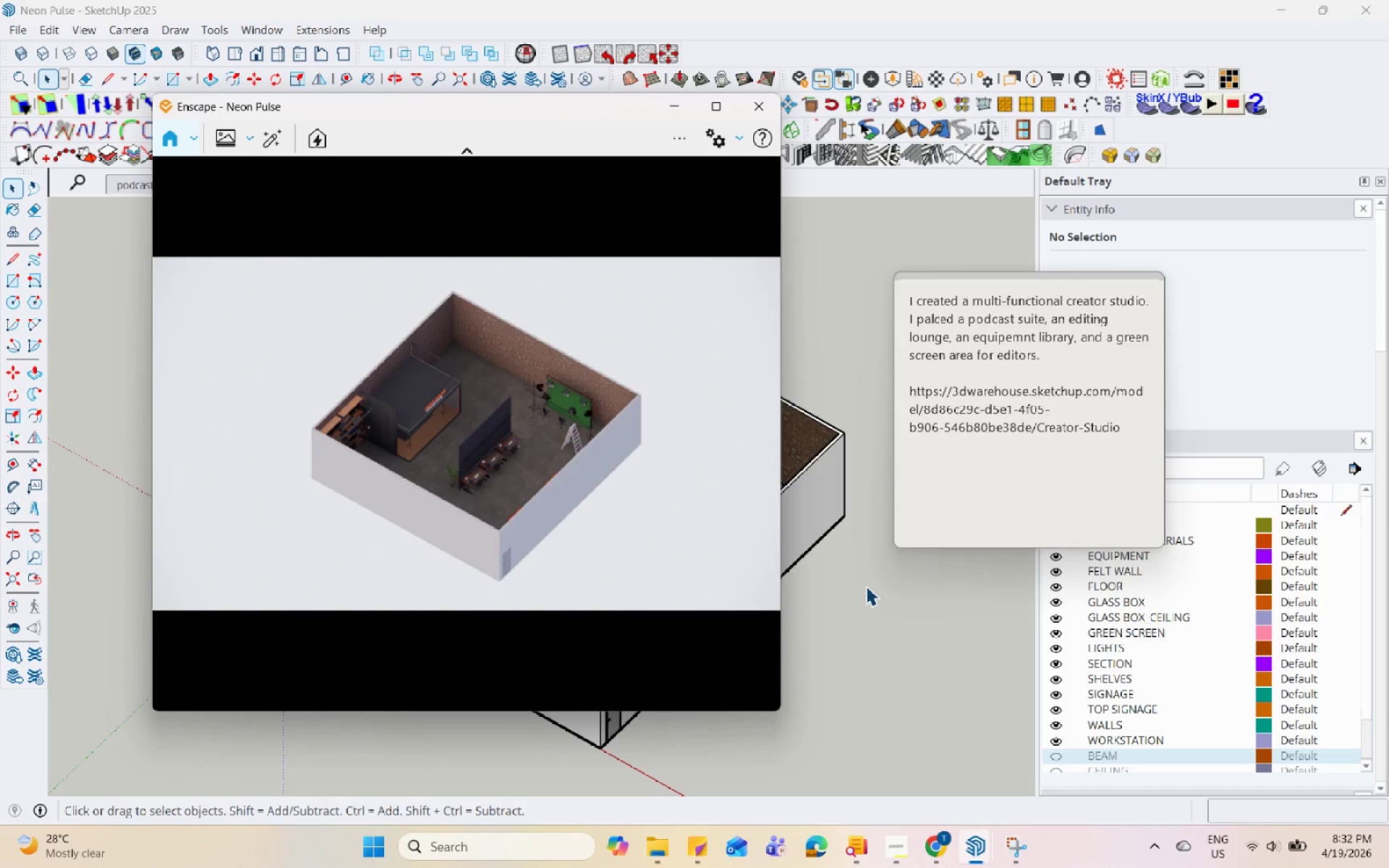 
hold_key(key=Space, duration=1.5)
 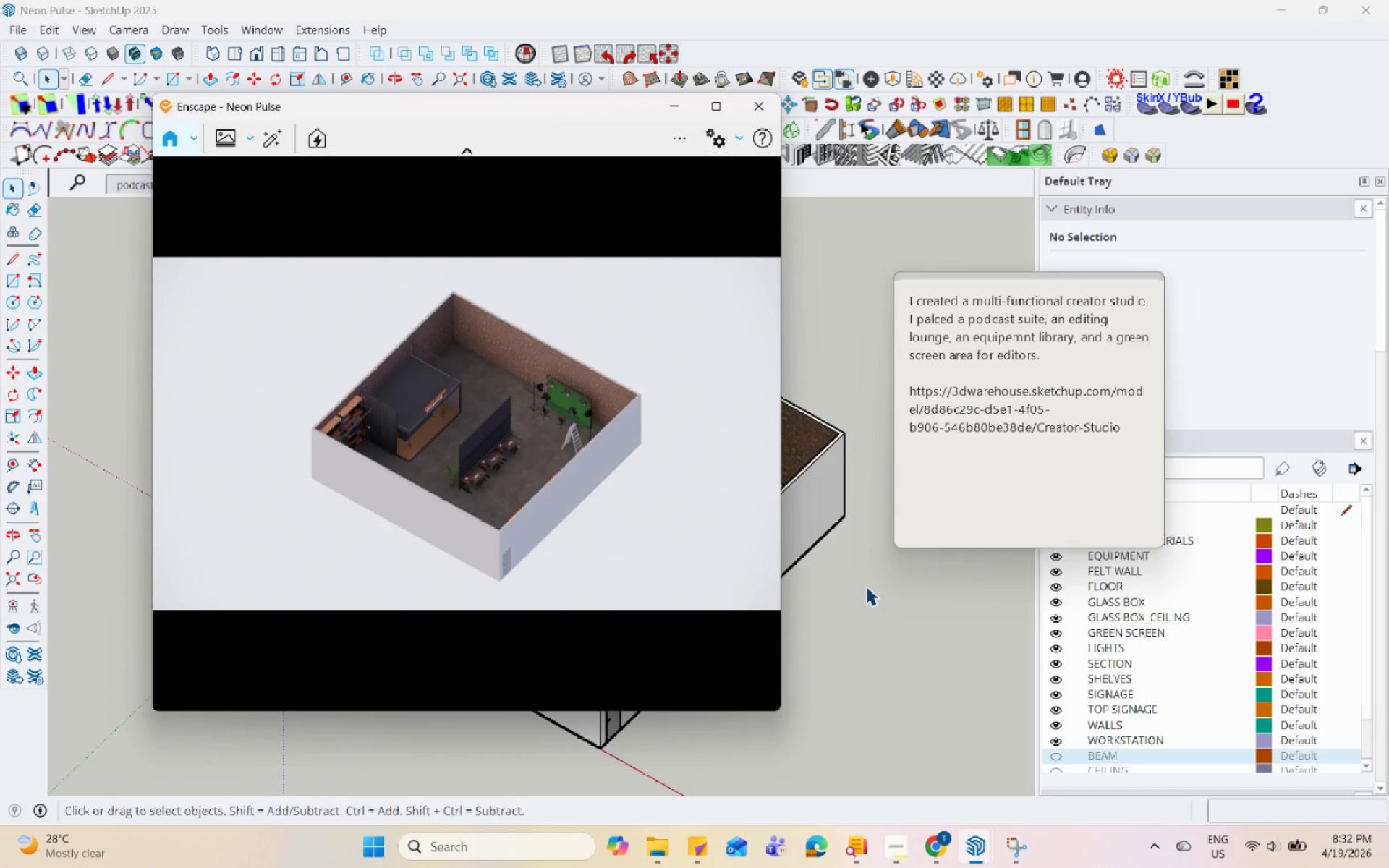 
hold_key(key=Space, duration=1.51)
 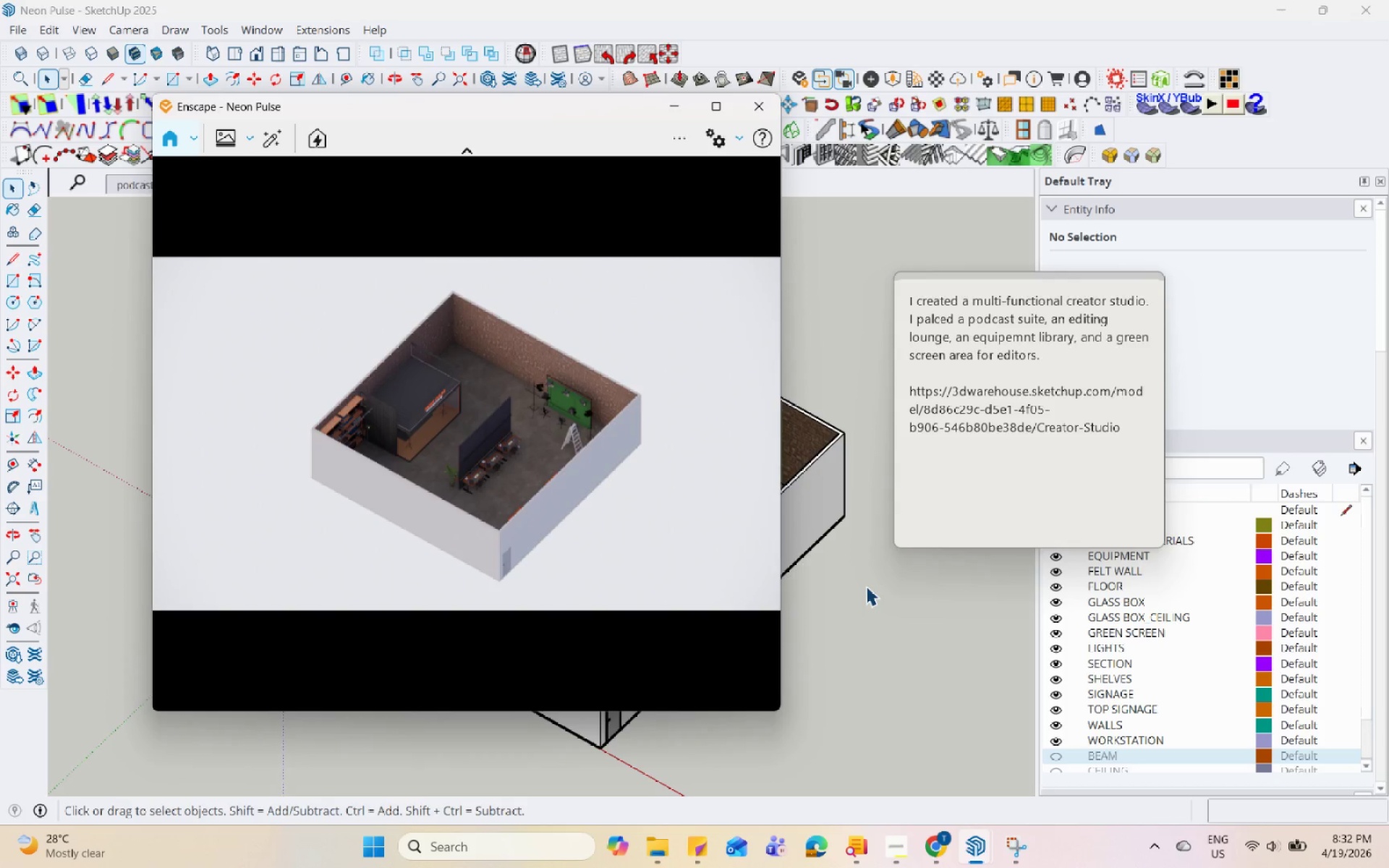 
hold_key(key=Space, duration=1.52)
 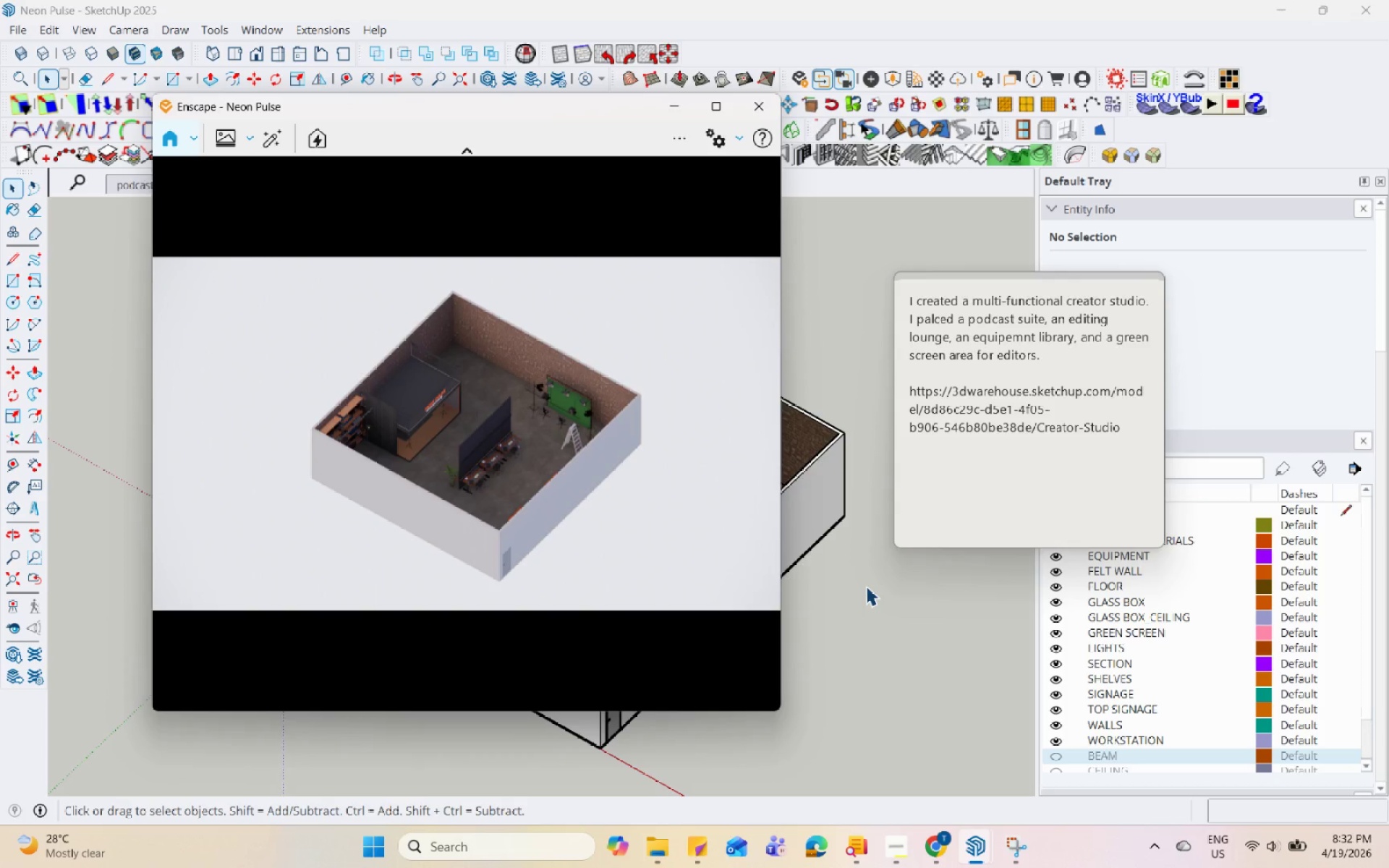 
hold_key(key=Space, duration=1.52)
 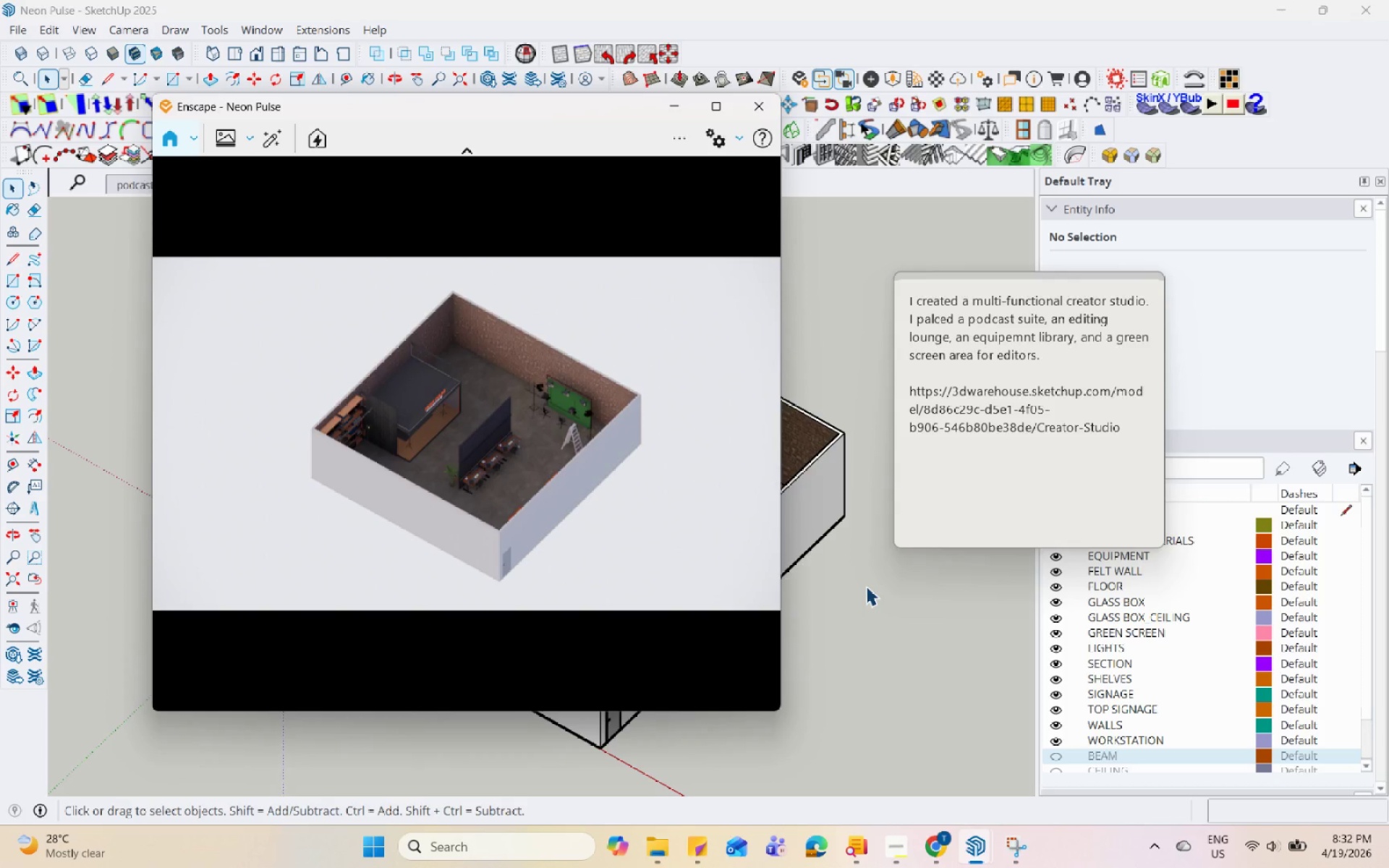 
hold_key(key=Space, duration=1.51)
 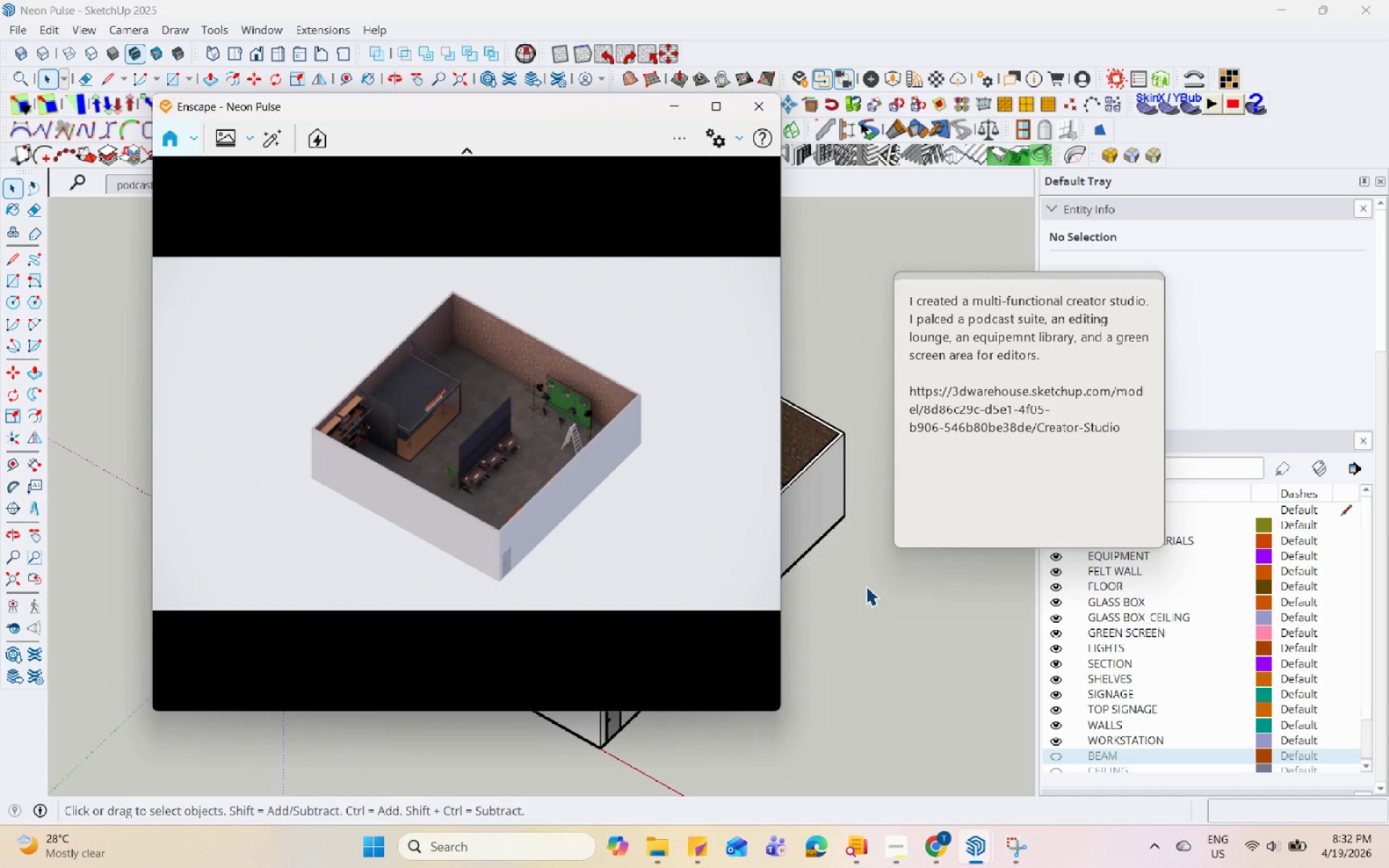 
hold_key(key=Space, duration=1.52)
 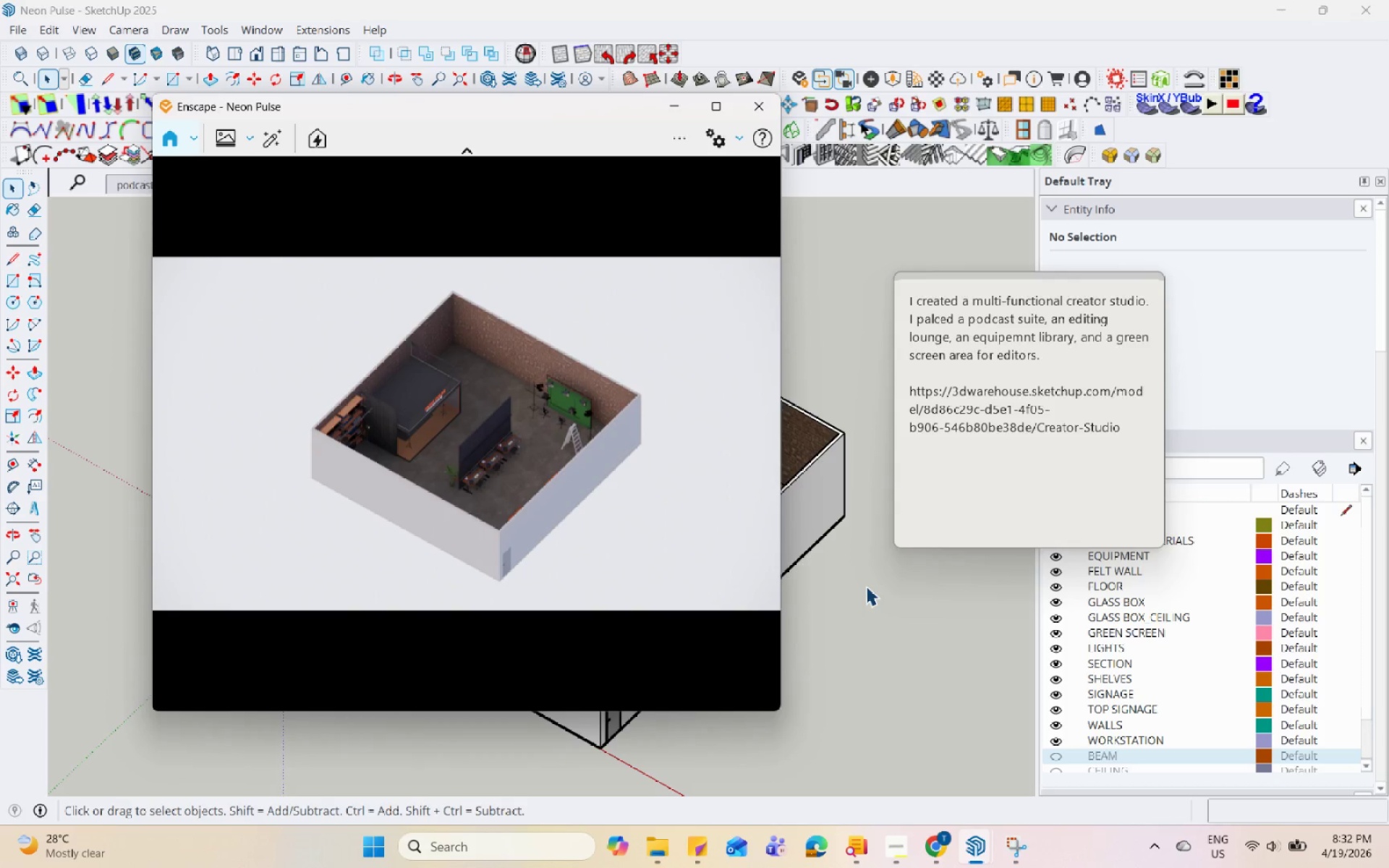 
hold_key(key=Space, duration=1.52)
 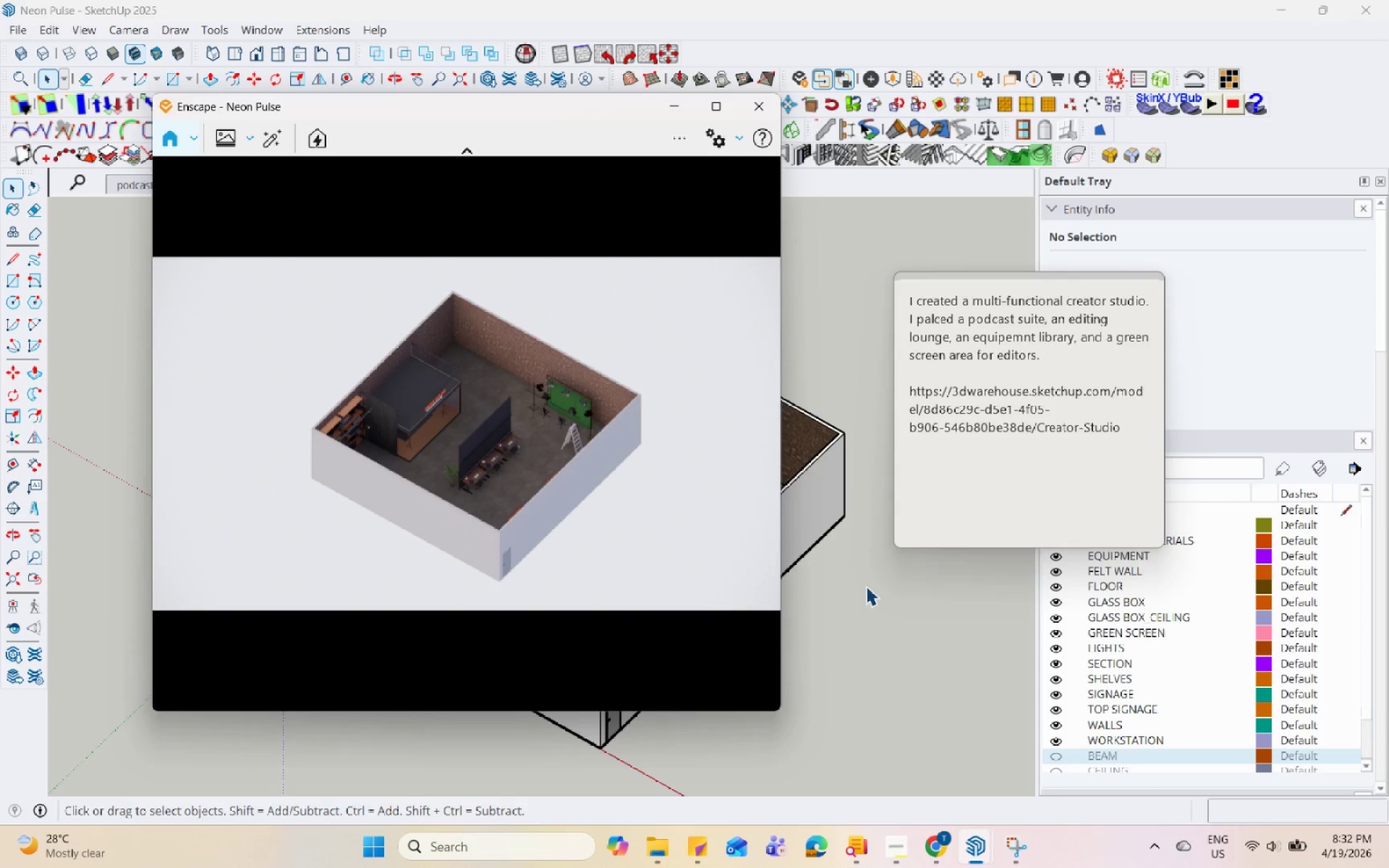 
hold_key(key=Space, duration=1.51)
 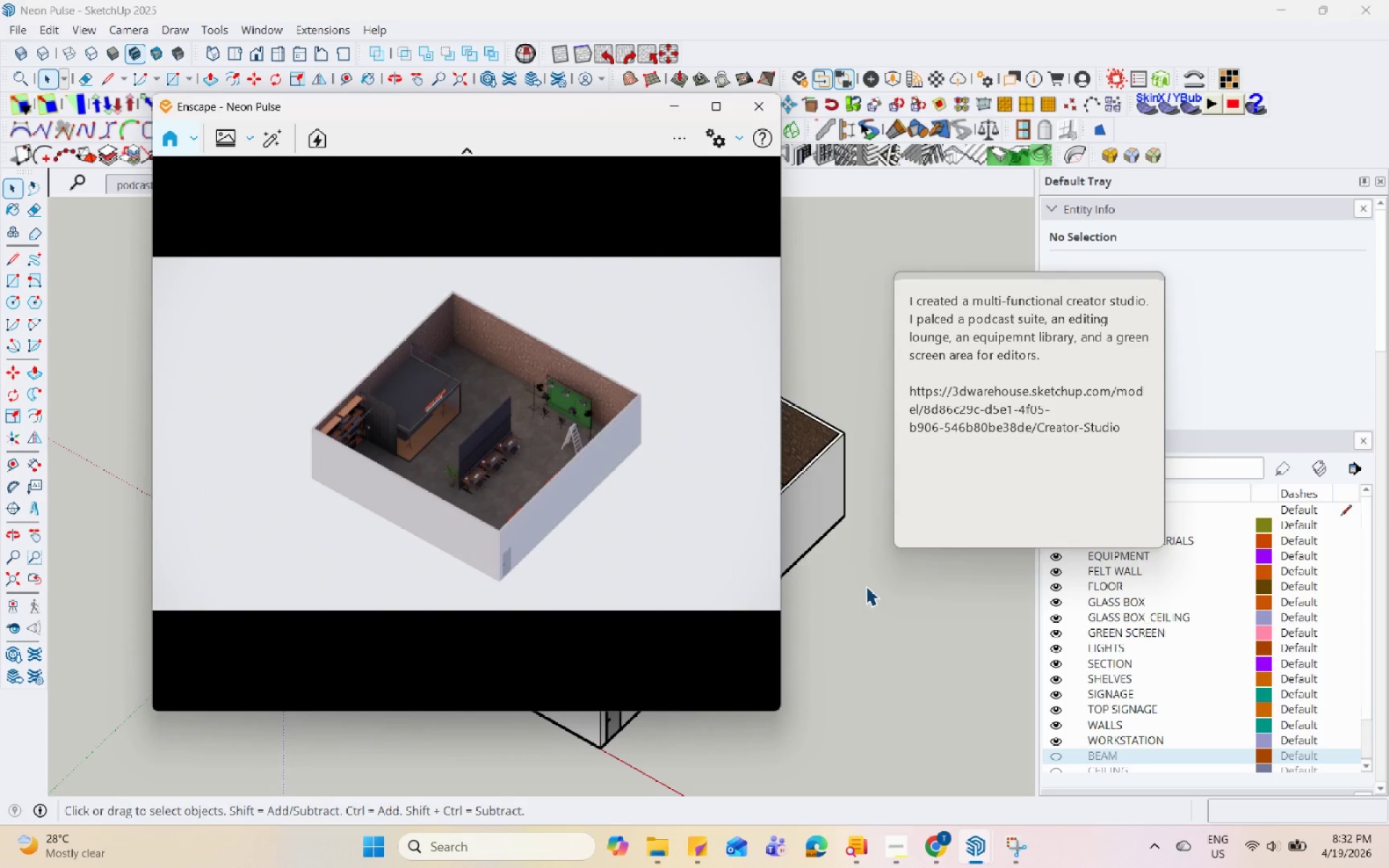 
hold_key(key=Space, duration=1.5)
 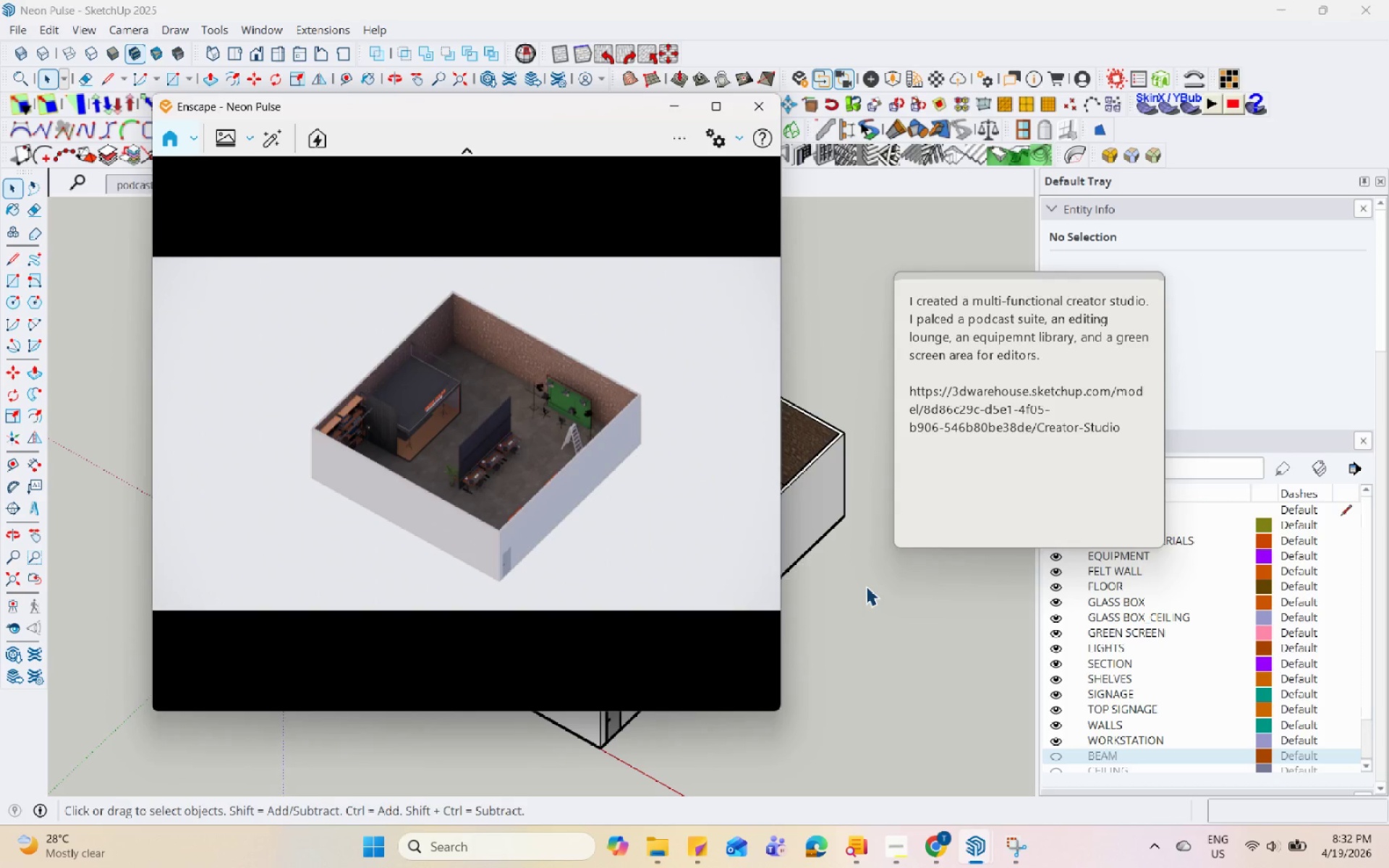 
hold_key(key=Space, duration=1.5)
 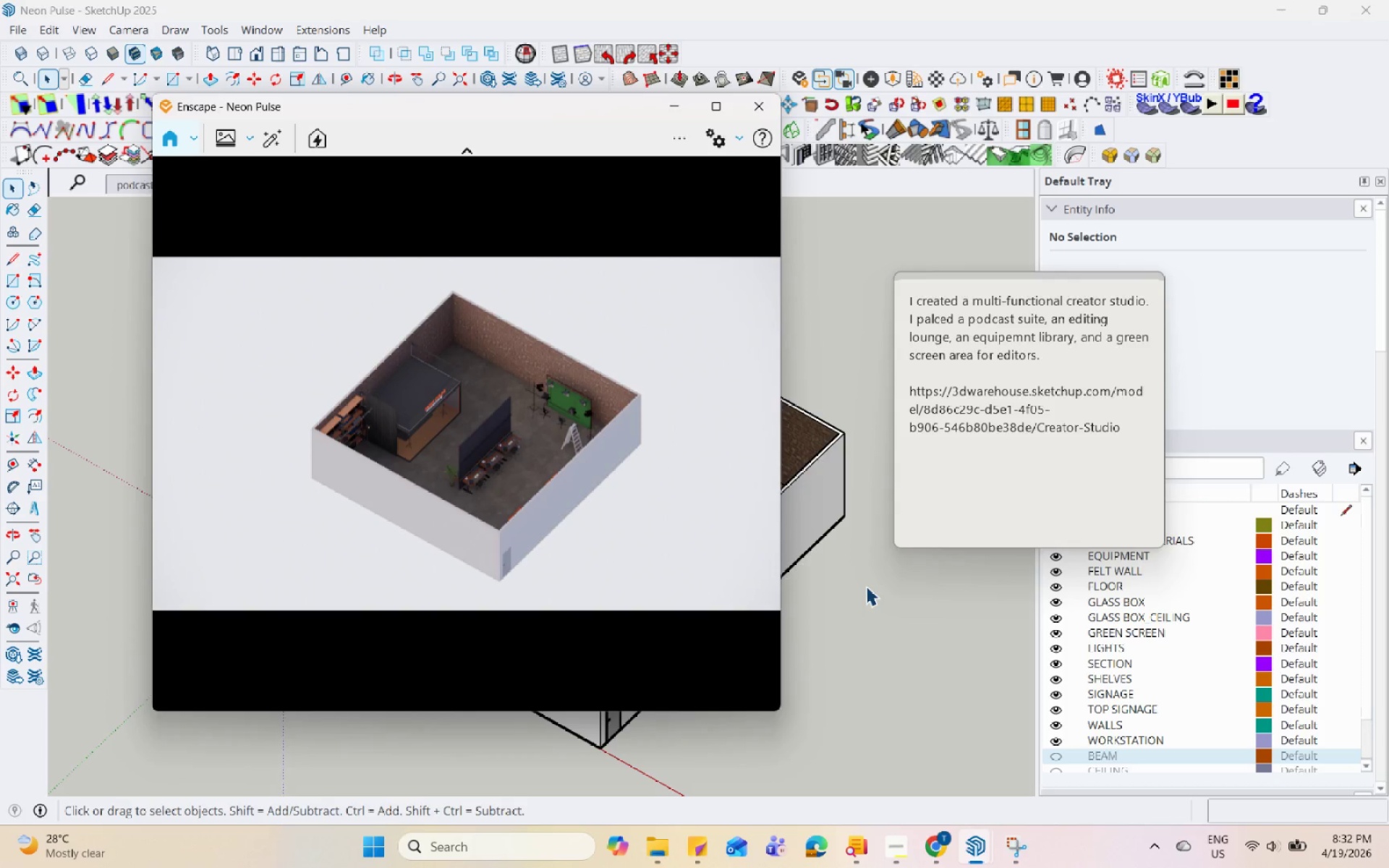 
hold_key(key=Space, duration=1.5)
 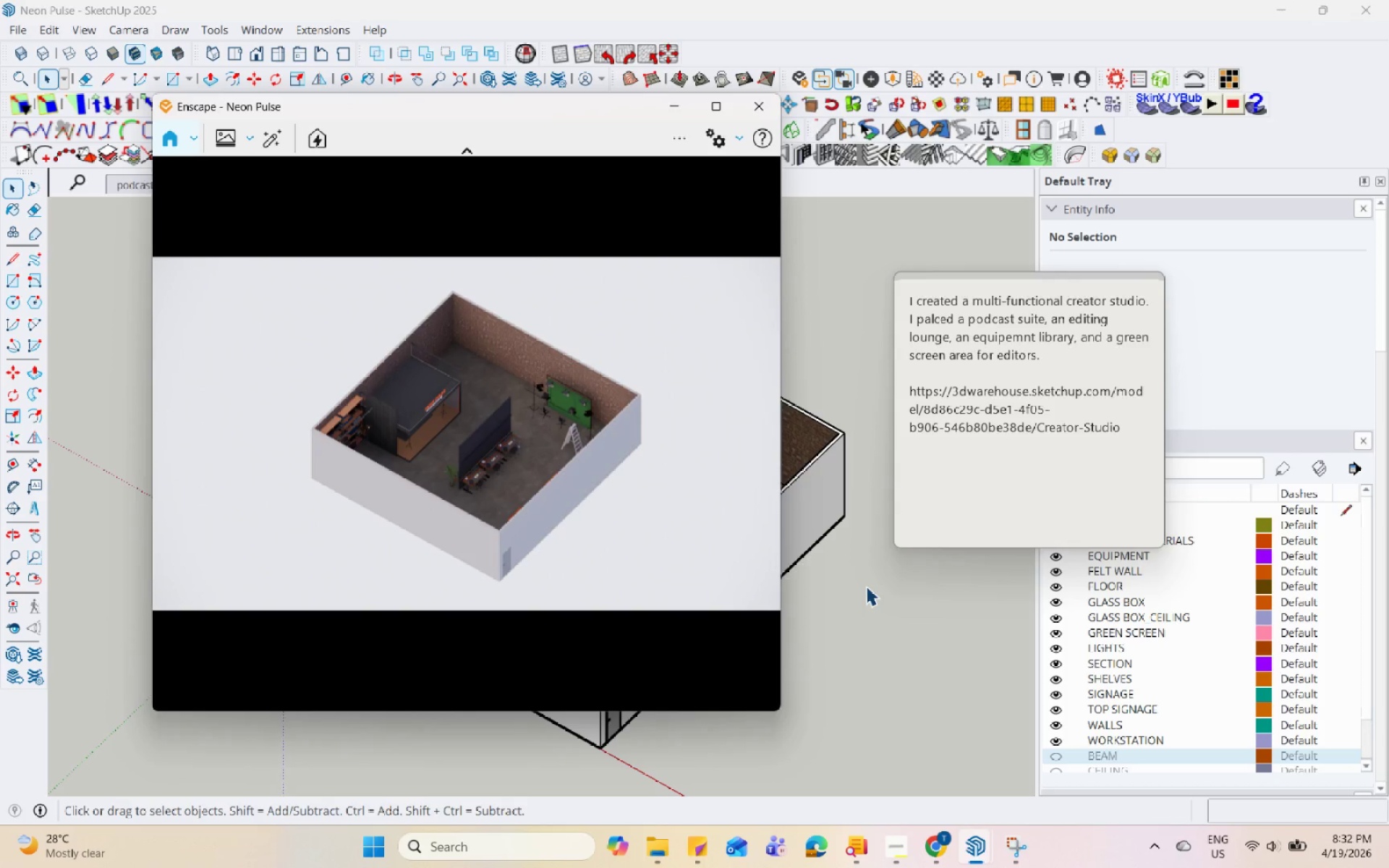 
hold_key(key=Space, duration=1.52)
 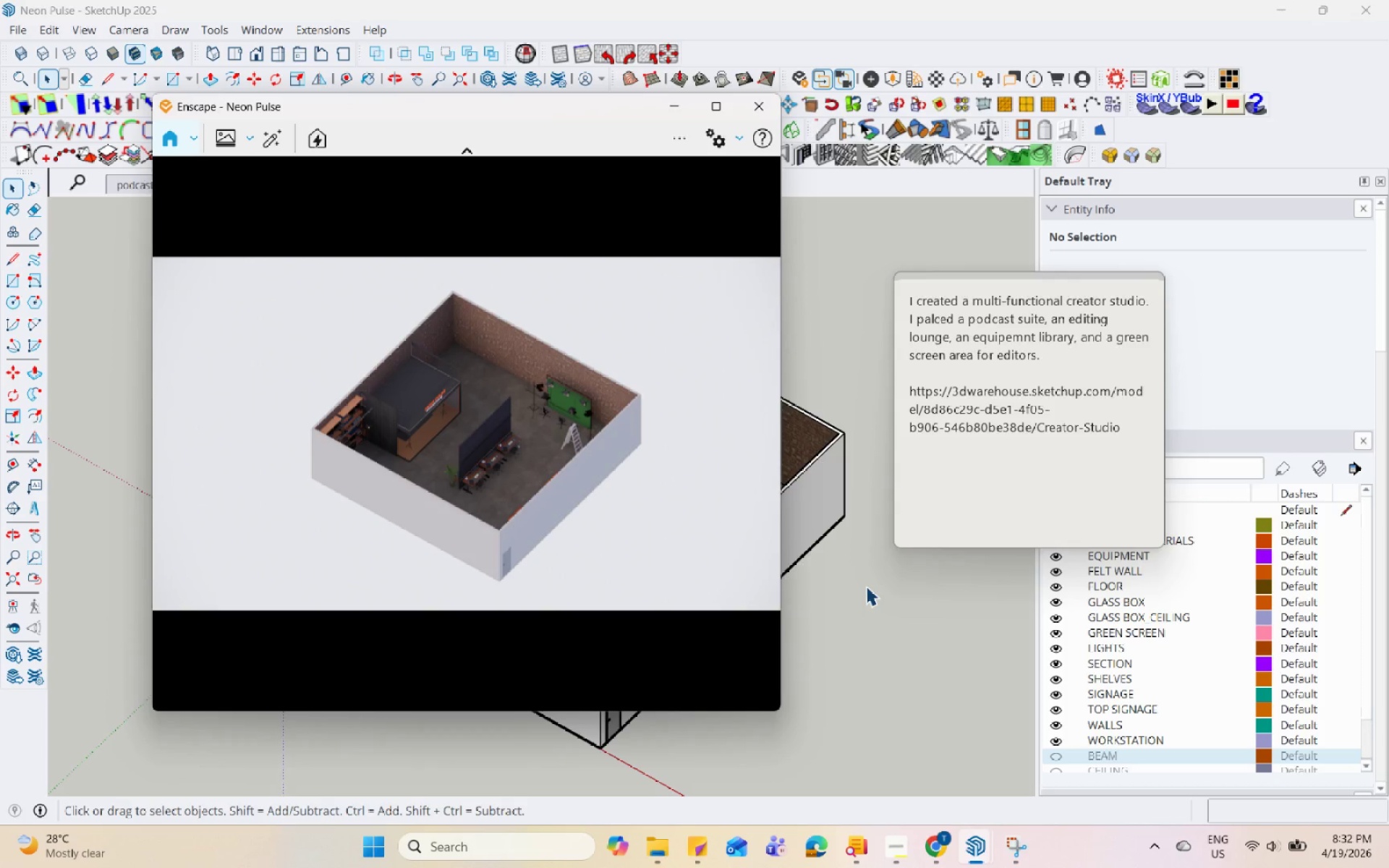 
hold_key(key=Space, duration=1.51)
 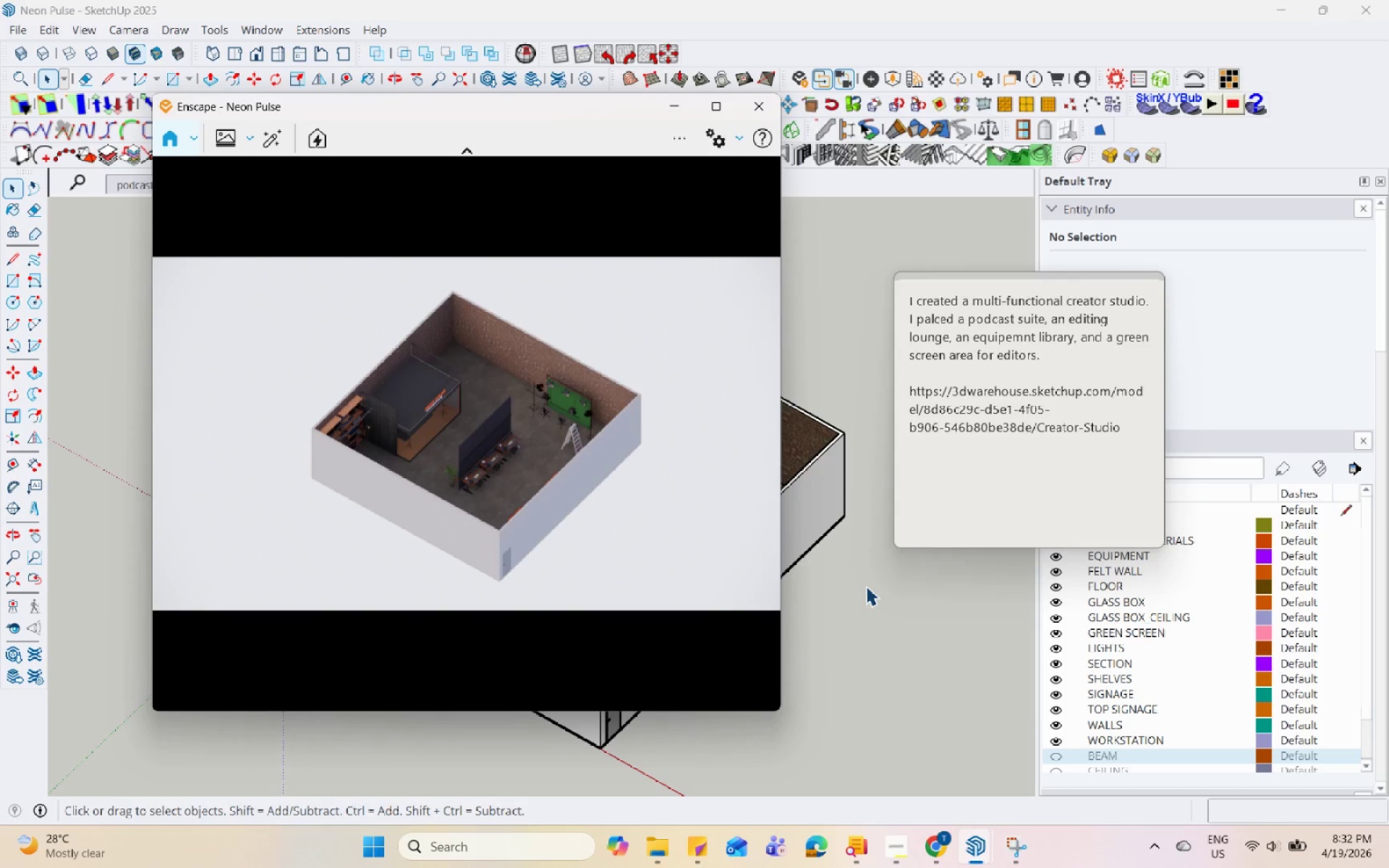 
hold_key(key=Space, duration=1.5)
 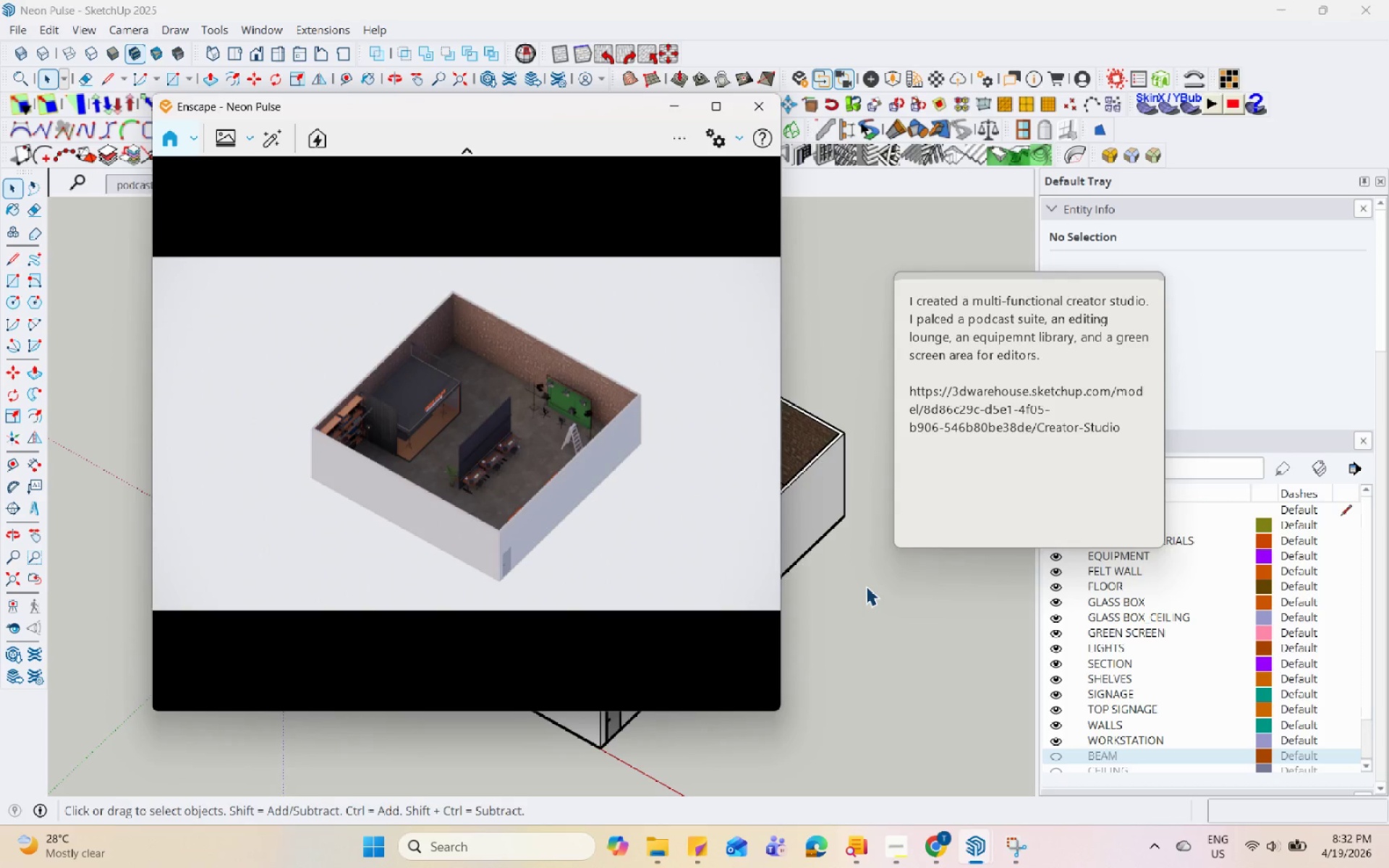 
hold_key(key=Space, duration=1.52)
 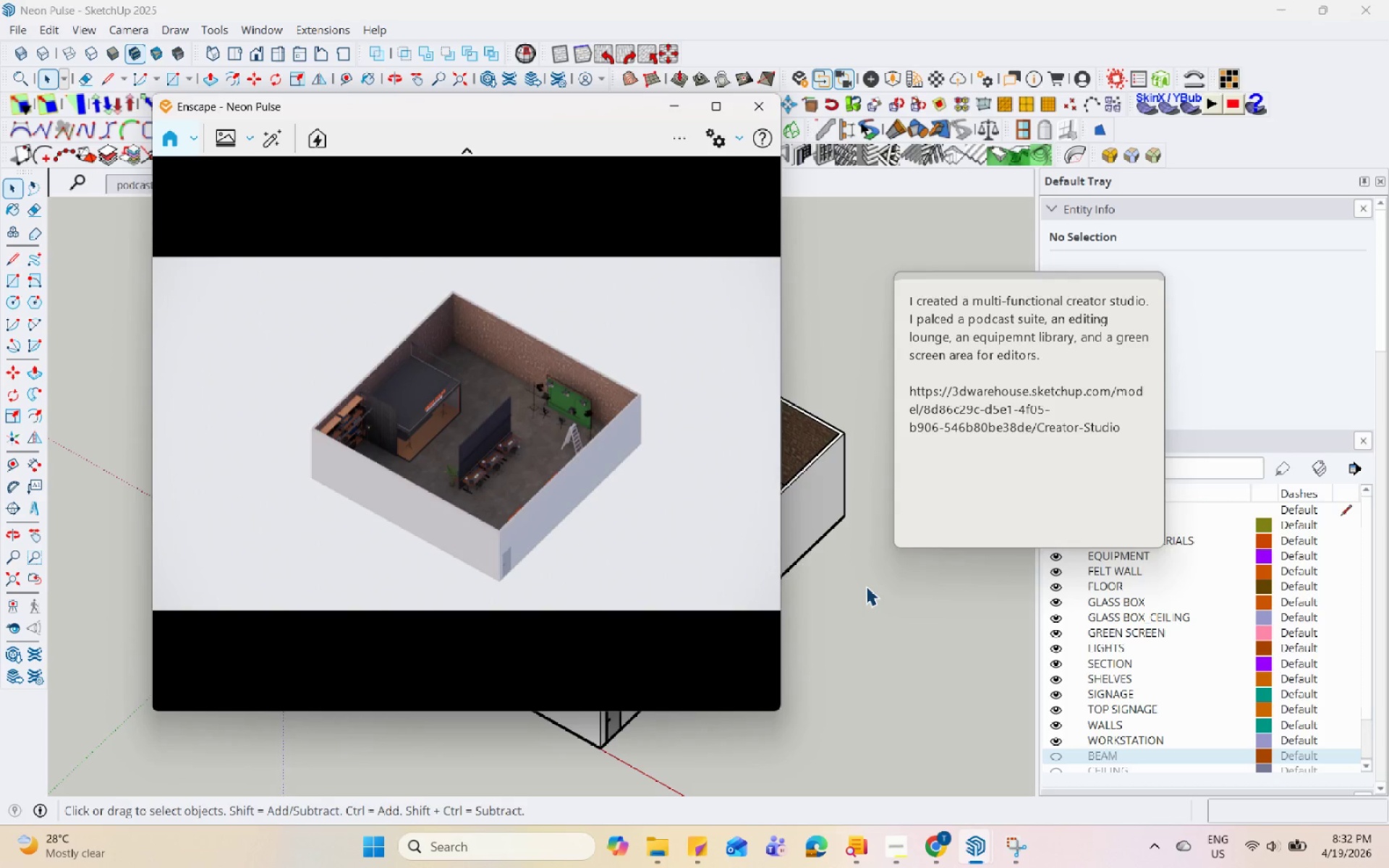 
hold_key(key=Space, duration=1.5)
 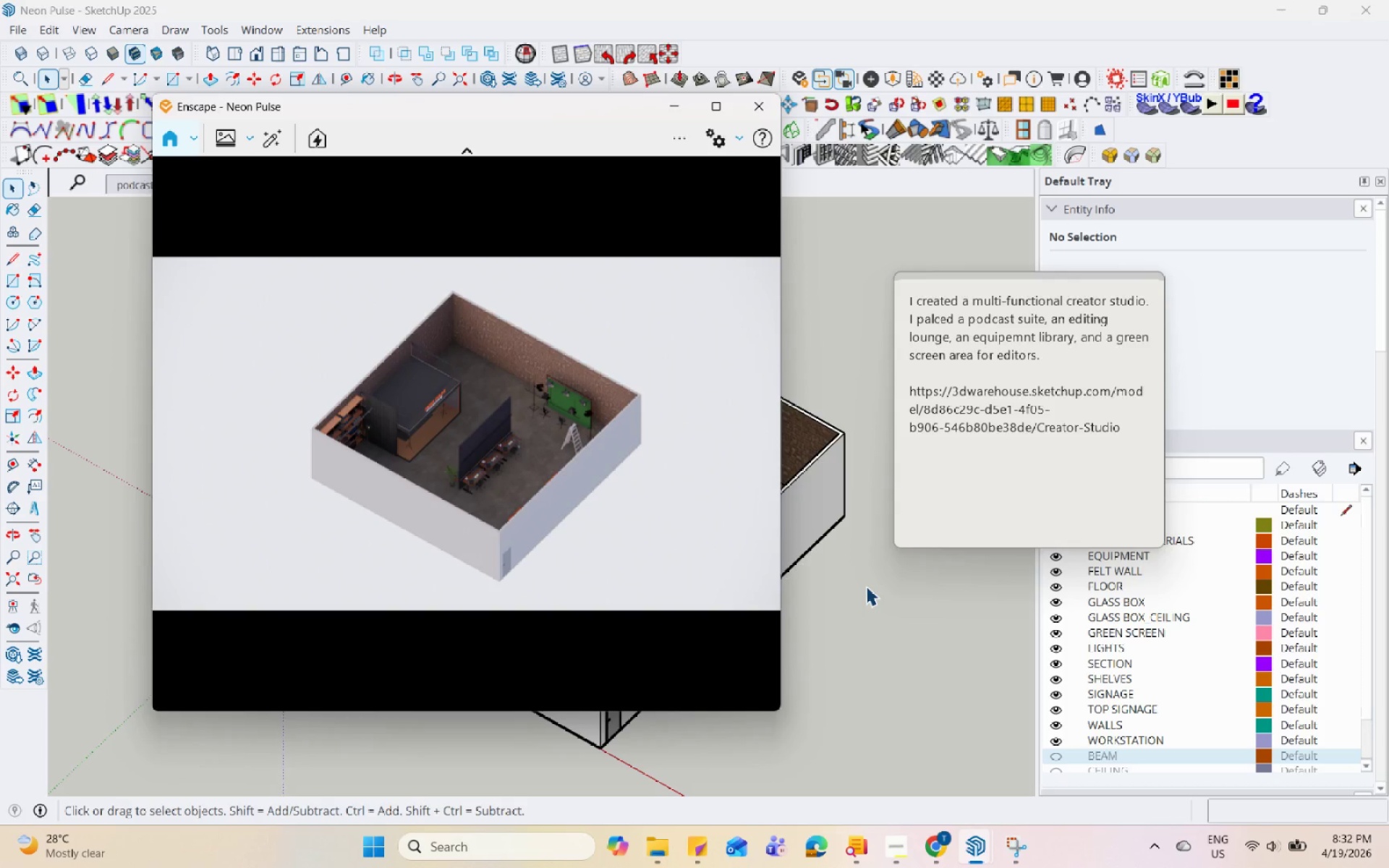 
hold_key(key=Space, duration=1.52)
 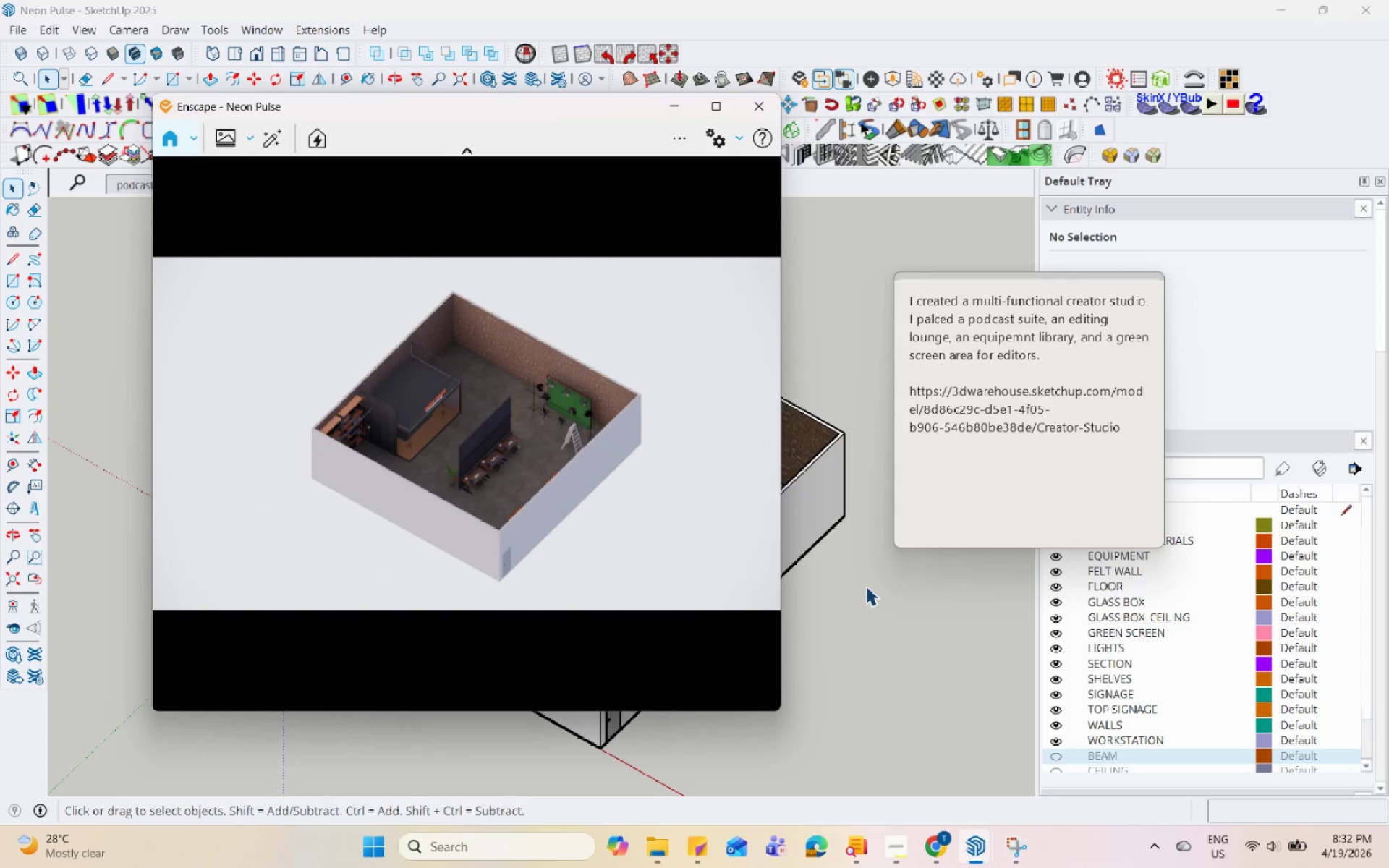 
hold_key(key=Space, duration=1.53)
 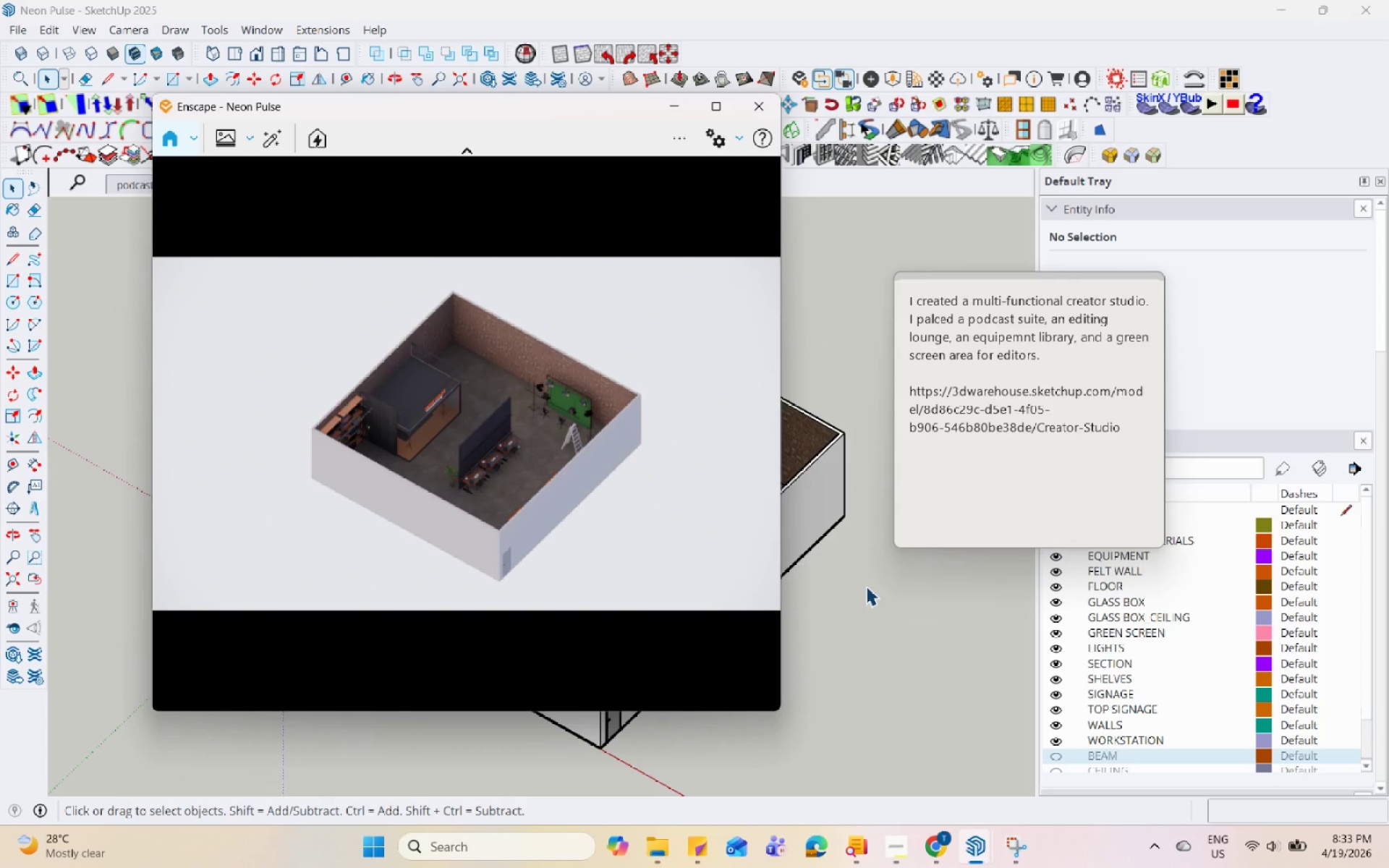 
hold_key(key=Space, duration=1.52)
 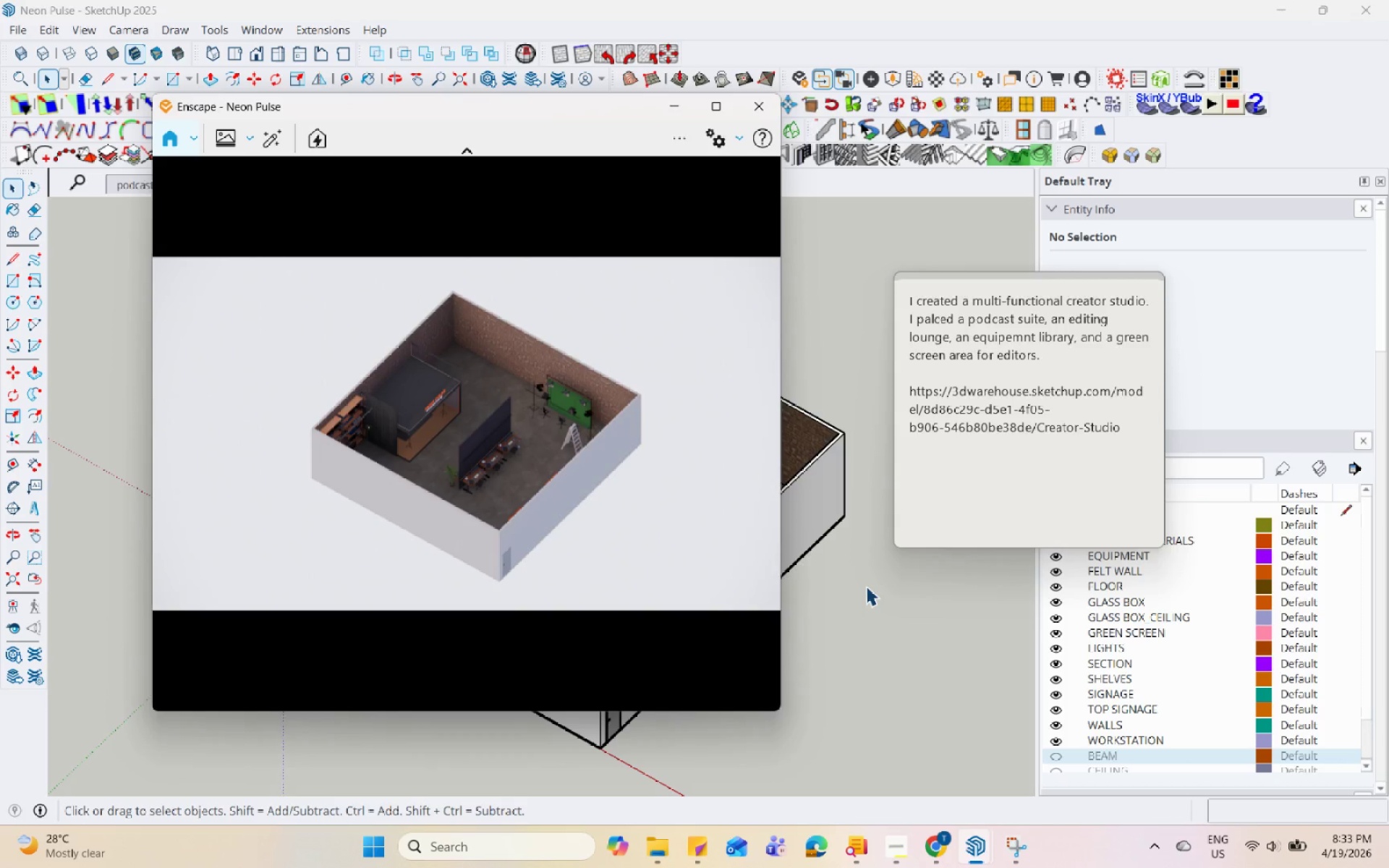 
hold_key(key=Space, duration=1.51)
 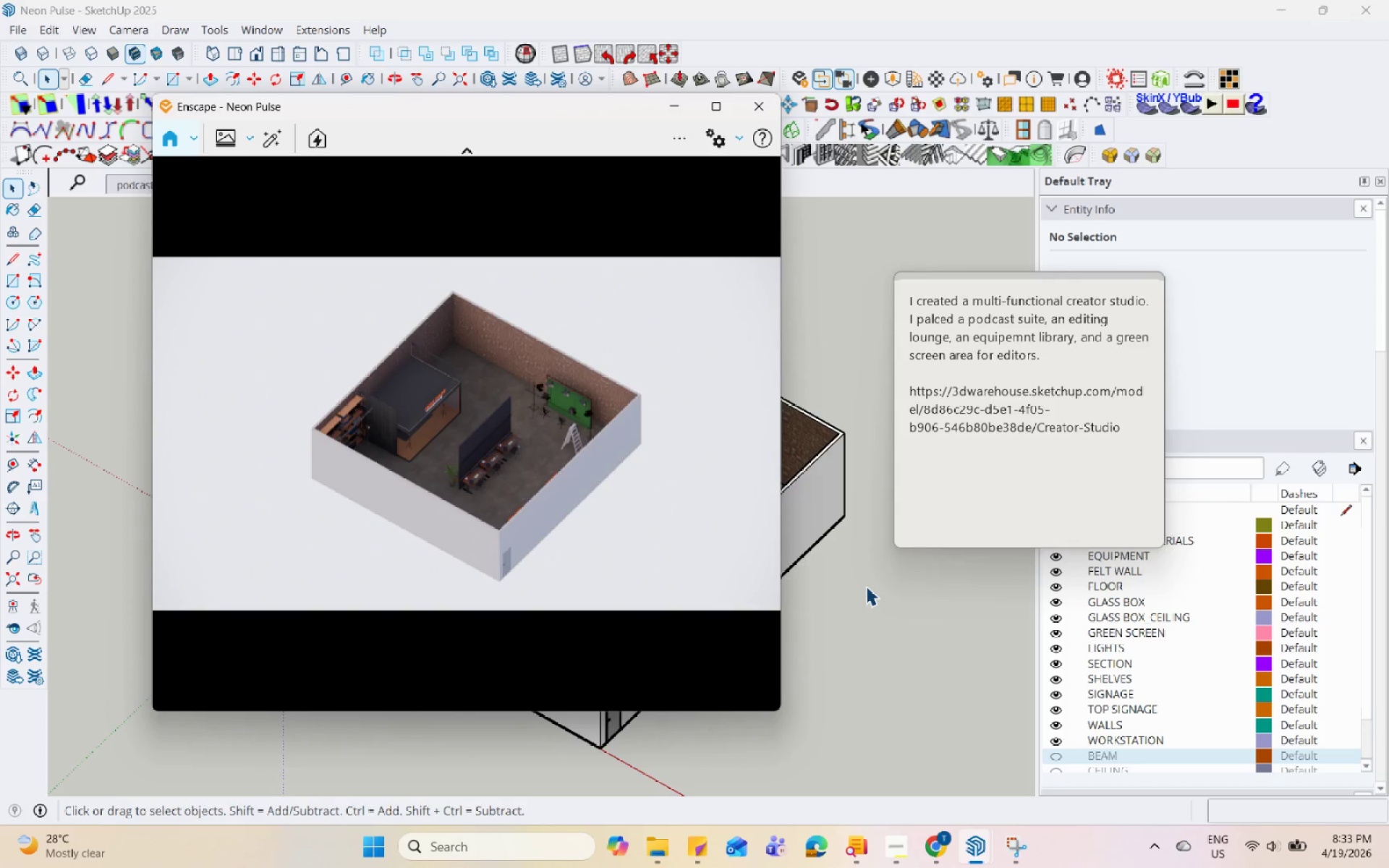 
hold_key(key=Space, duration=1.52)
 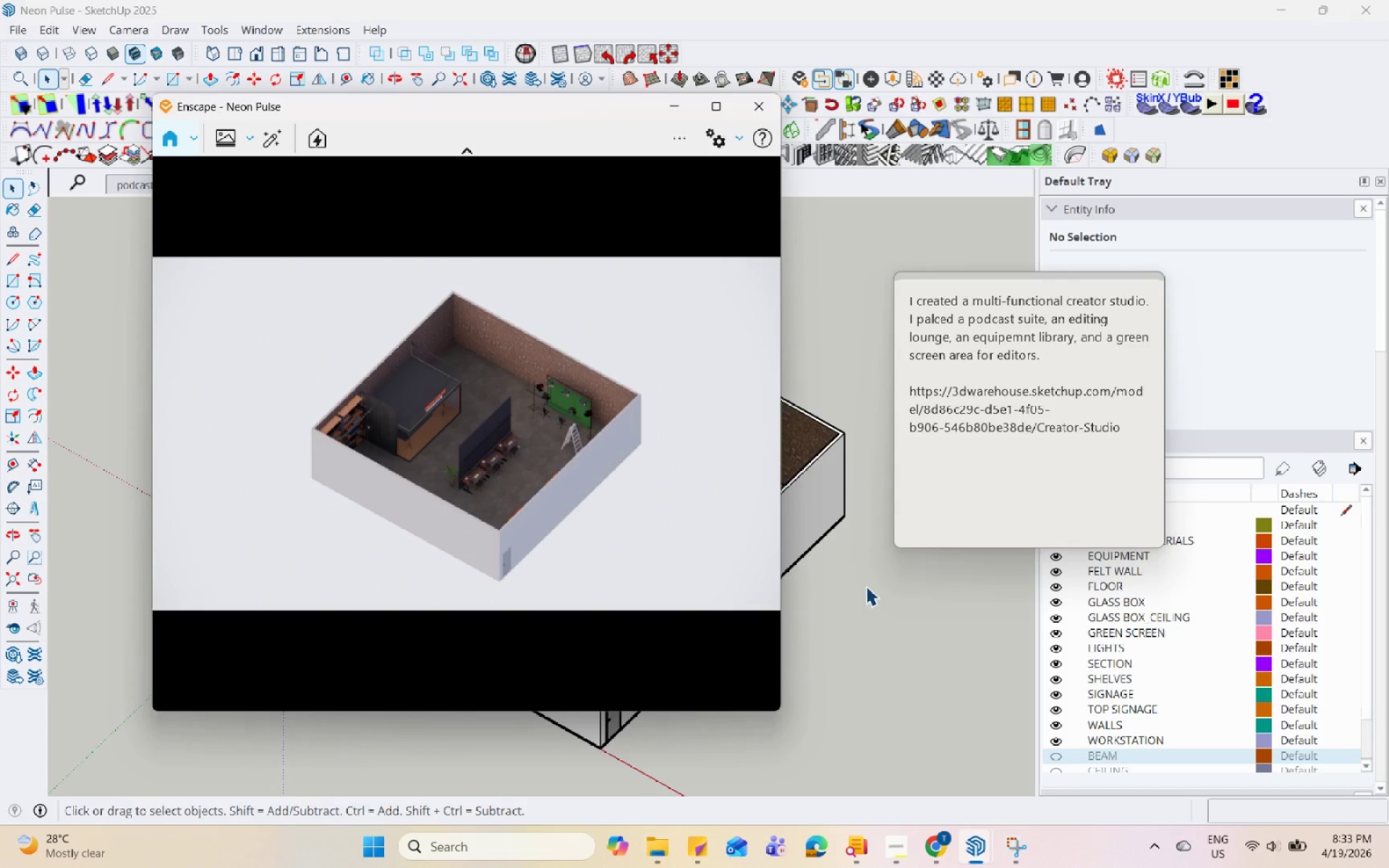 
hold_key(key=Space, duration=1.51)
 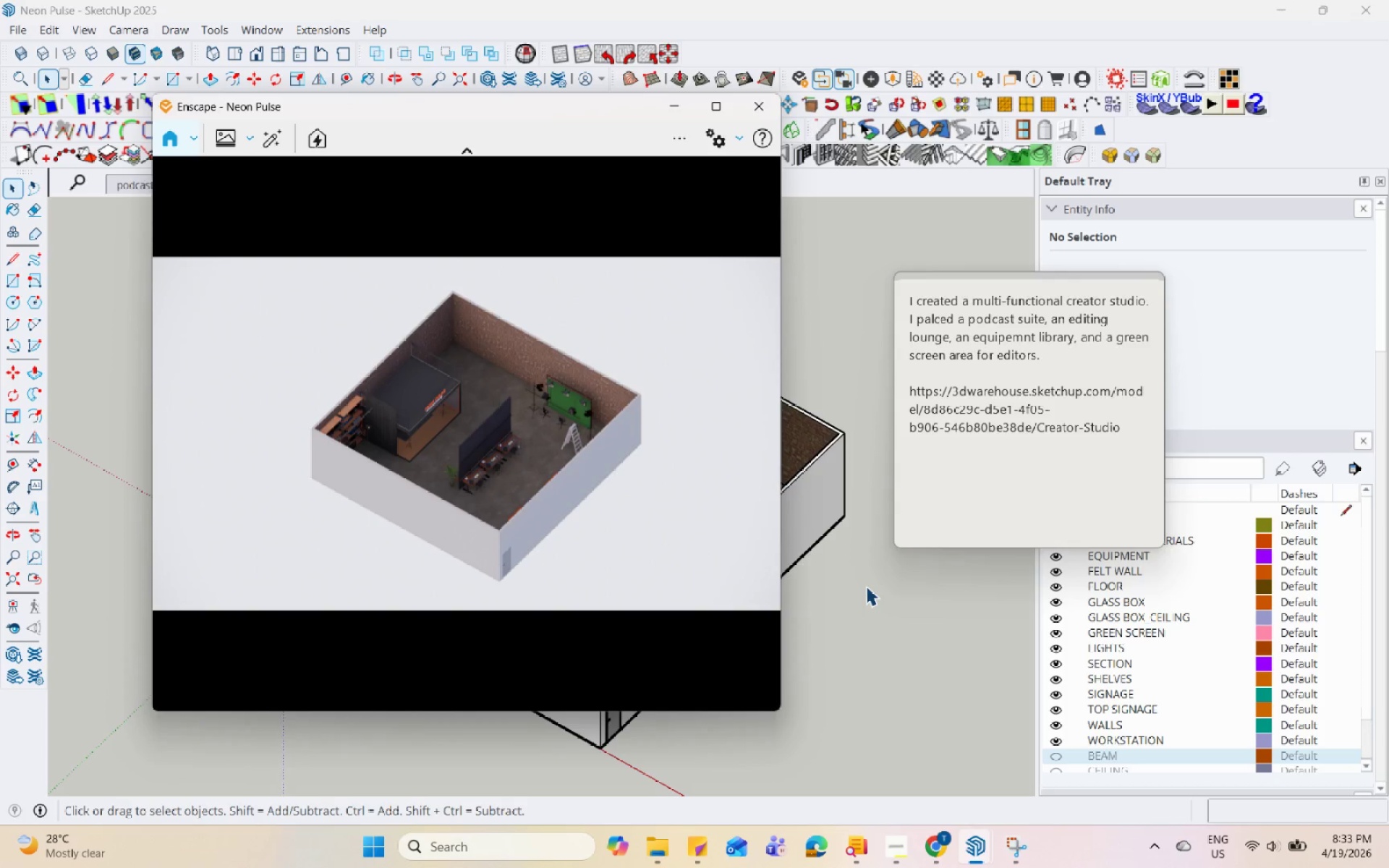 
hold_key(key=Space, duration=1.5)
 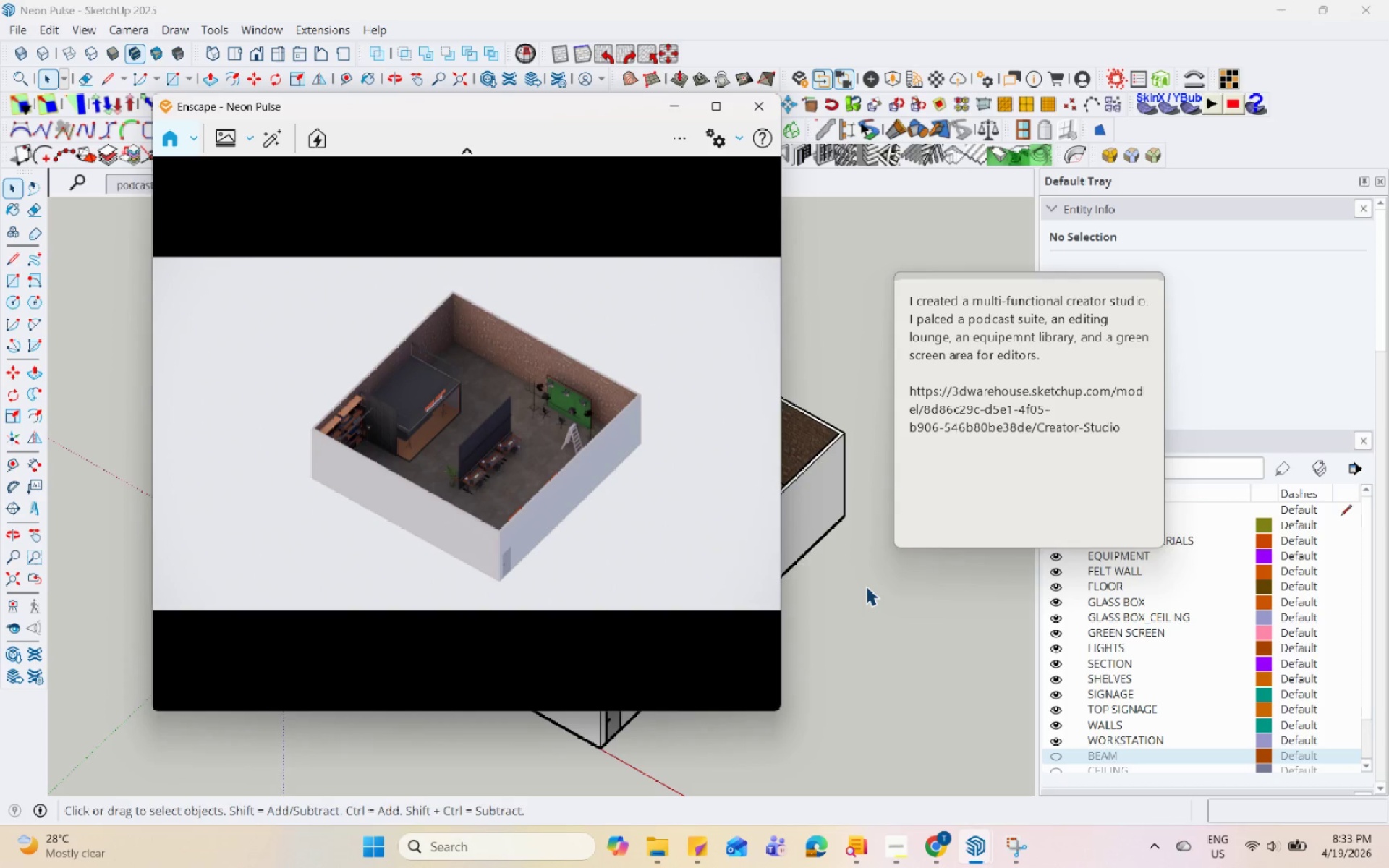 
hold_key(key=Space, duration=1.5)
 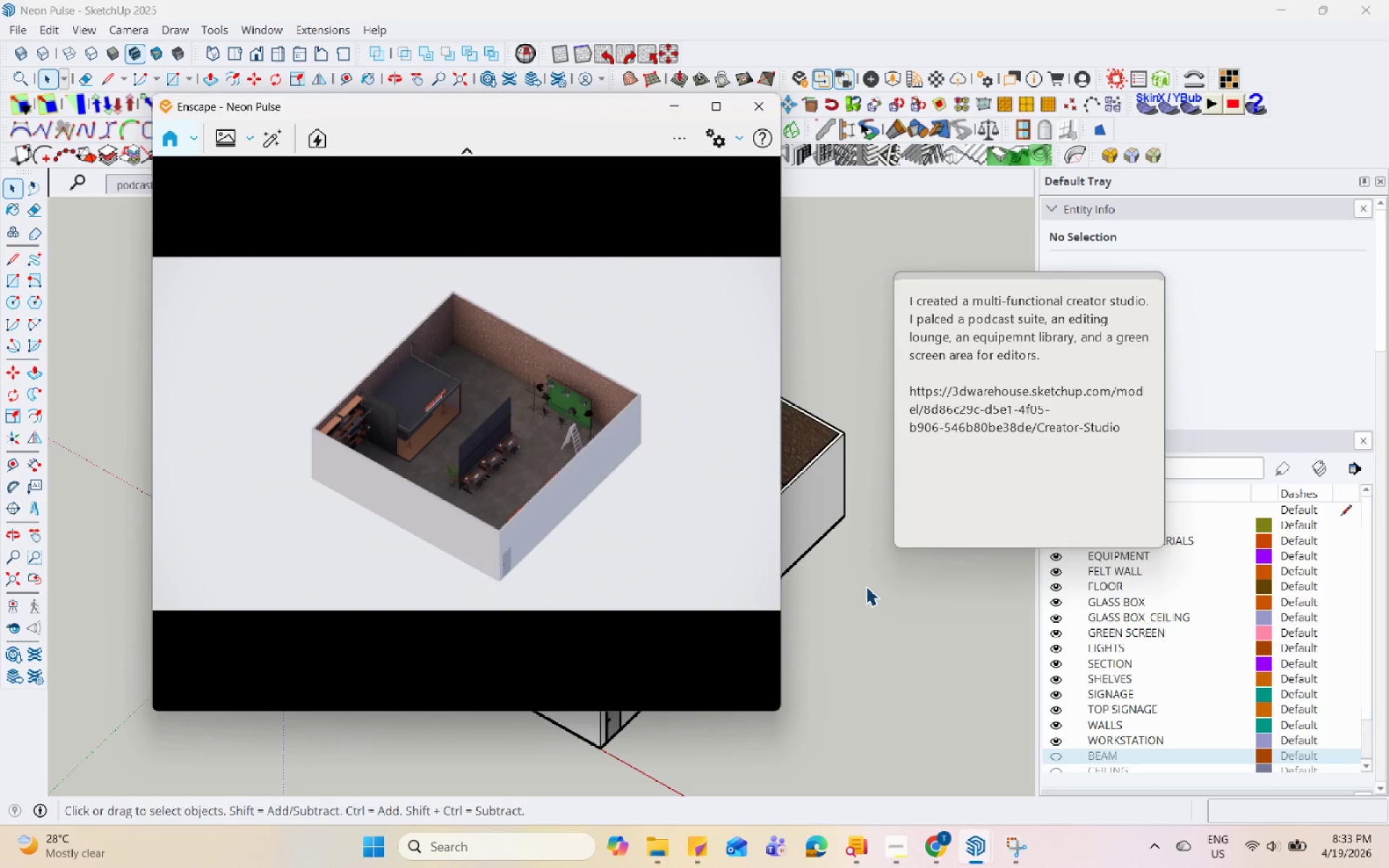 
hold_key(key=Space, duration=1.52)
 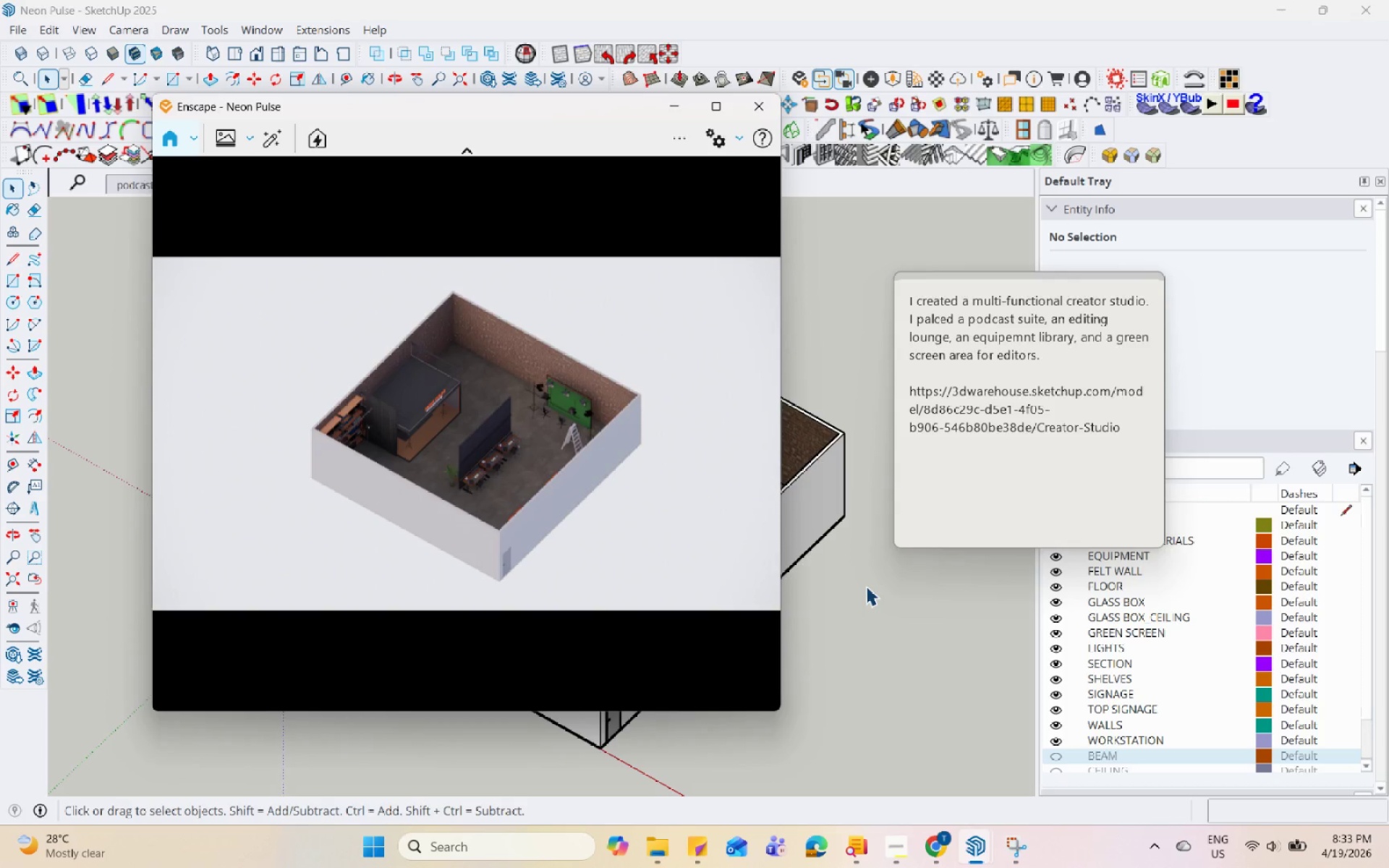 
hold_key(key=Space, duration=1.52)
 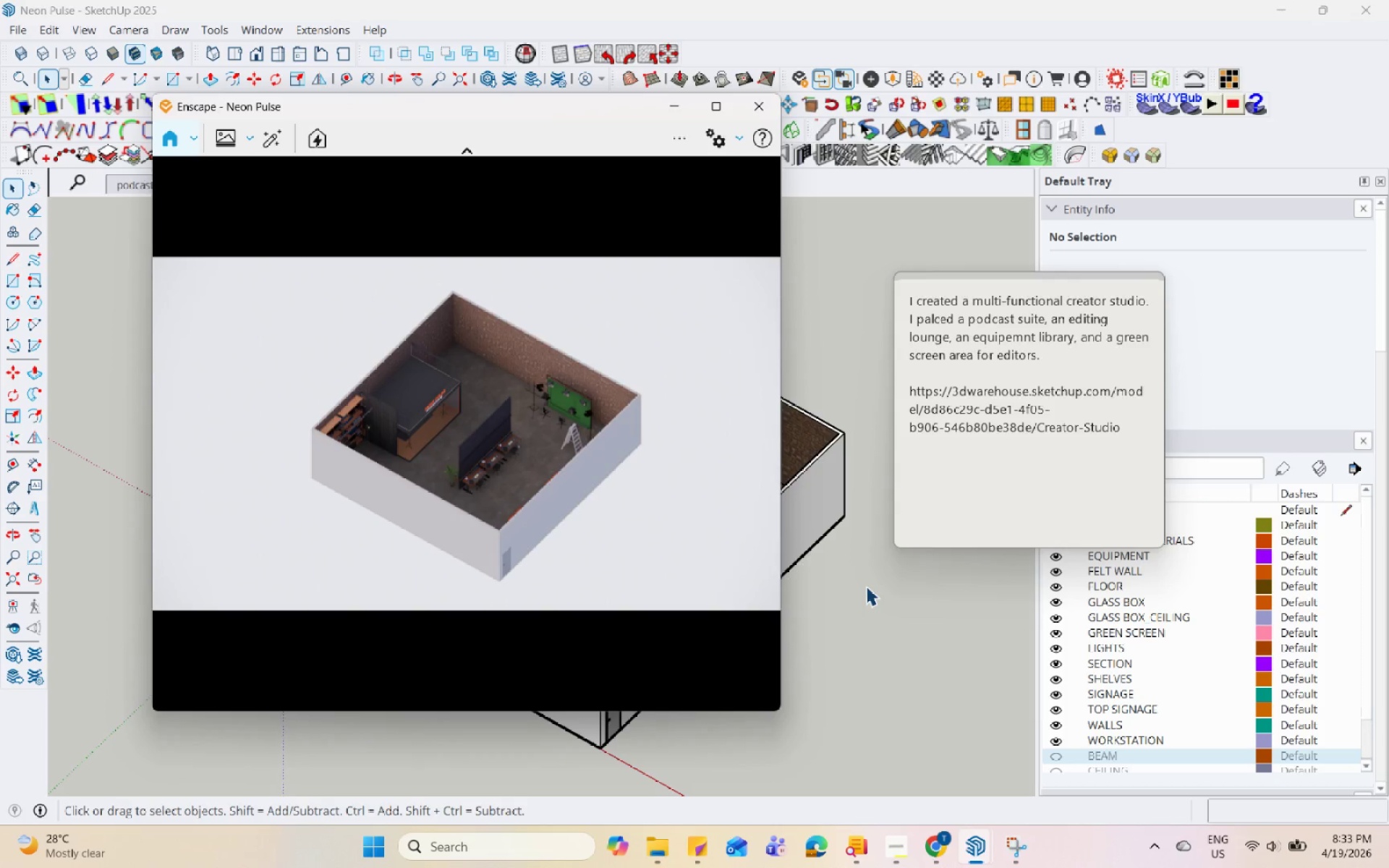 
hold_key(key=Space, duration=1.5)
 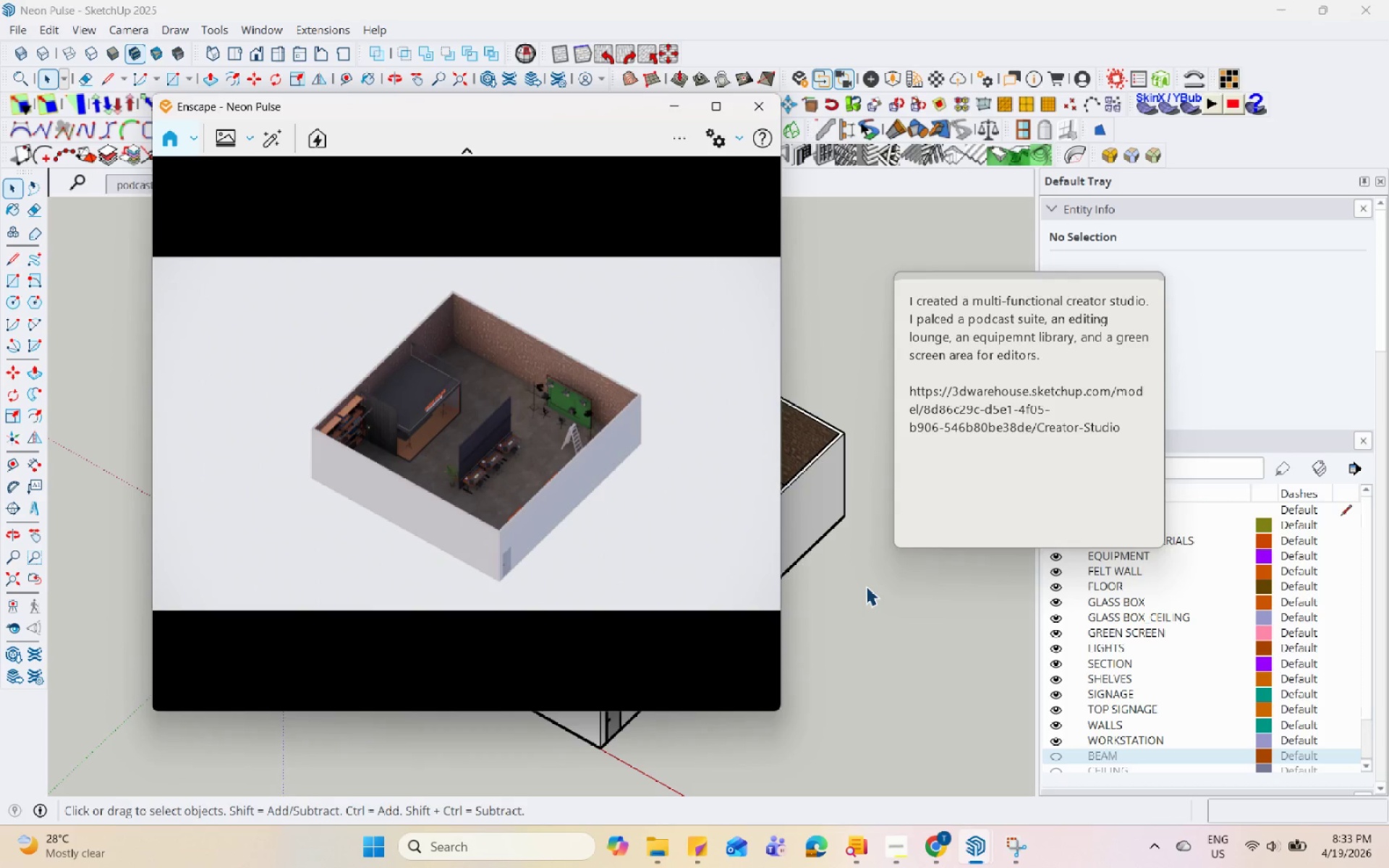 
hold_key(key=Space, duration=1.51)
 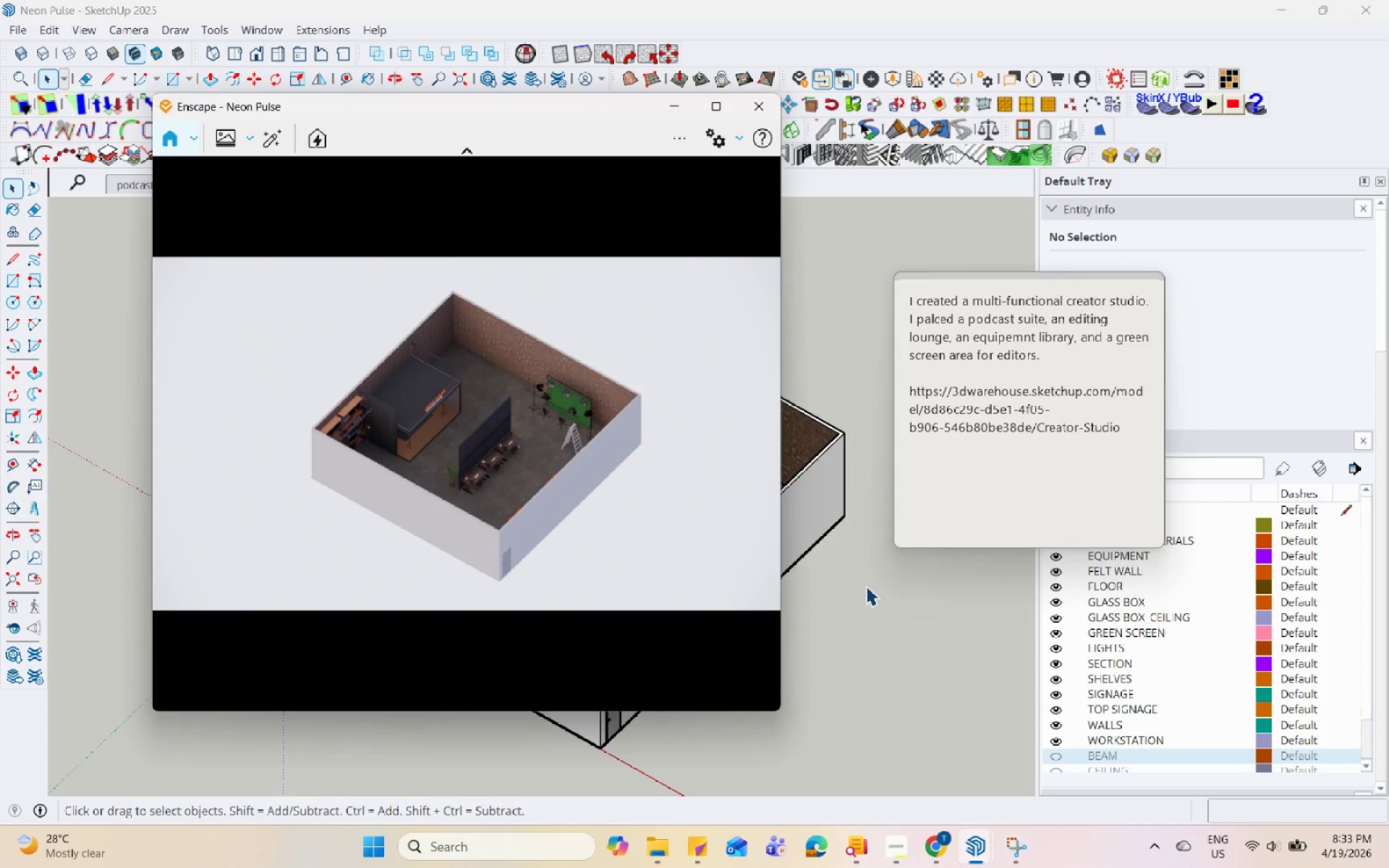 
hold_key(key=Space, duration=1.52)
 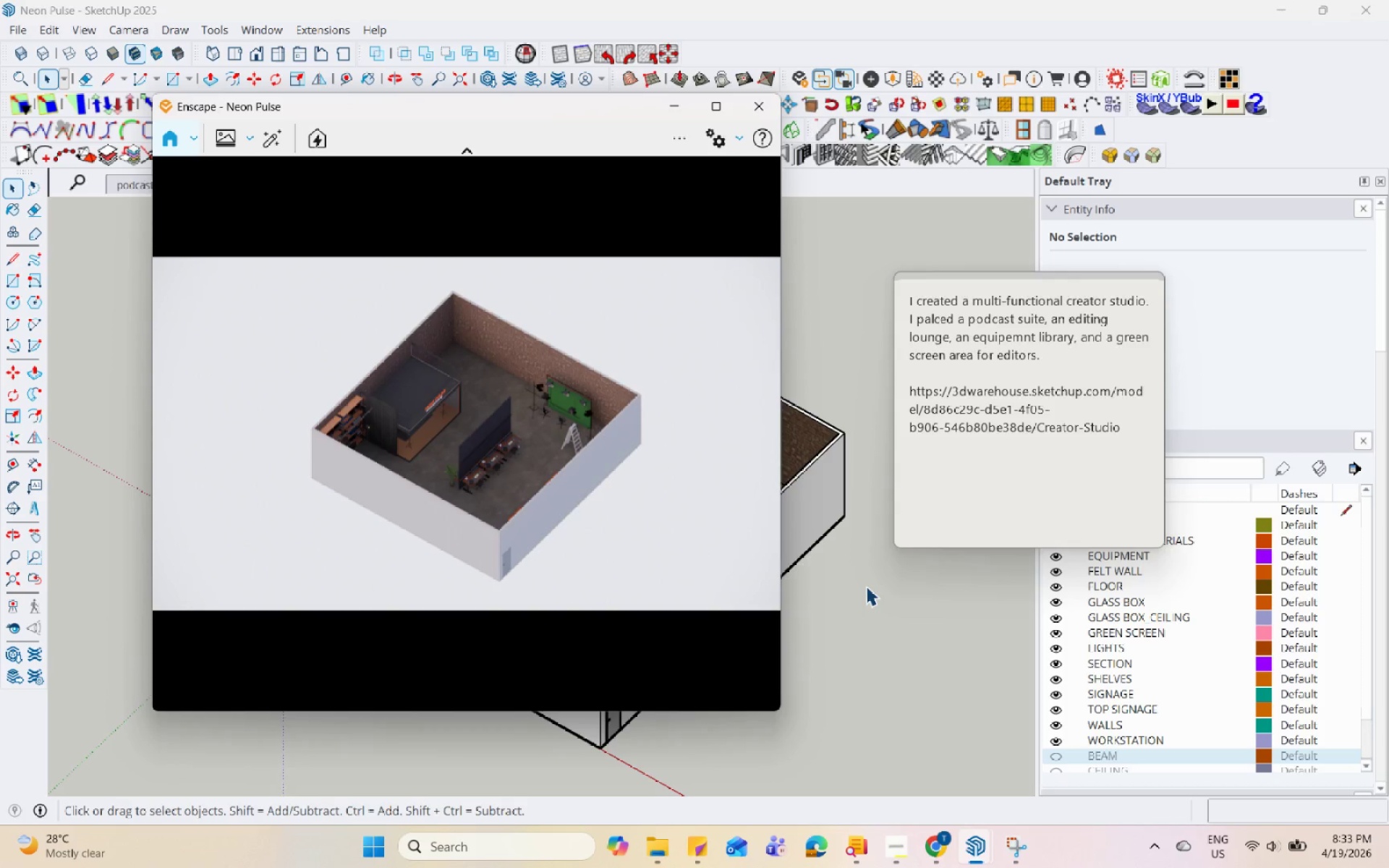 
hold_key(key=Space, duration=1.52)
 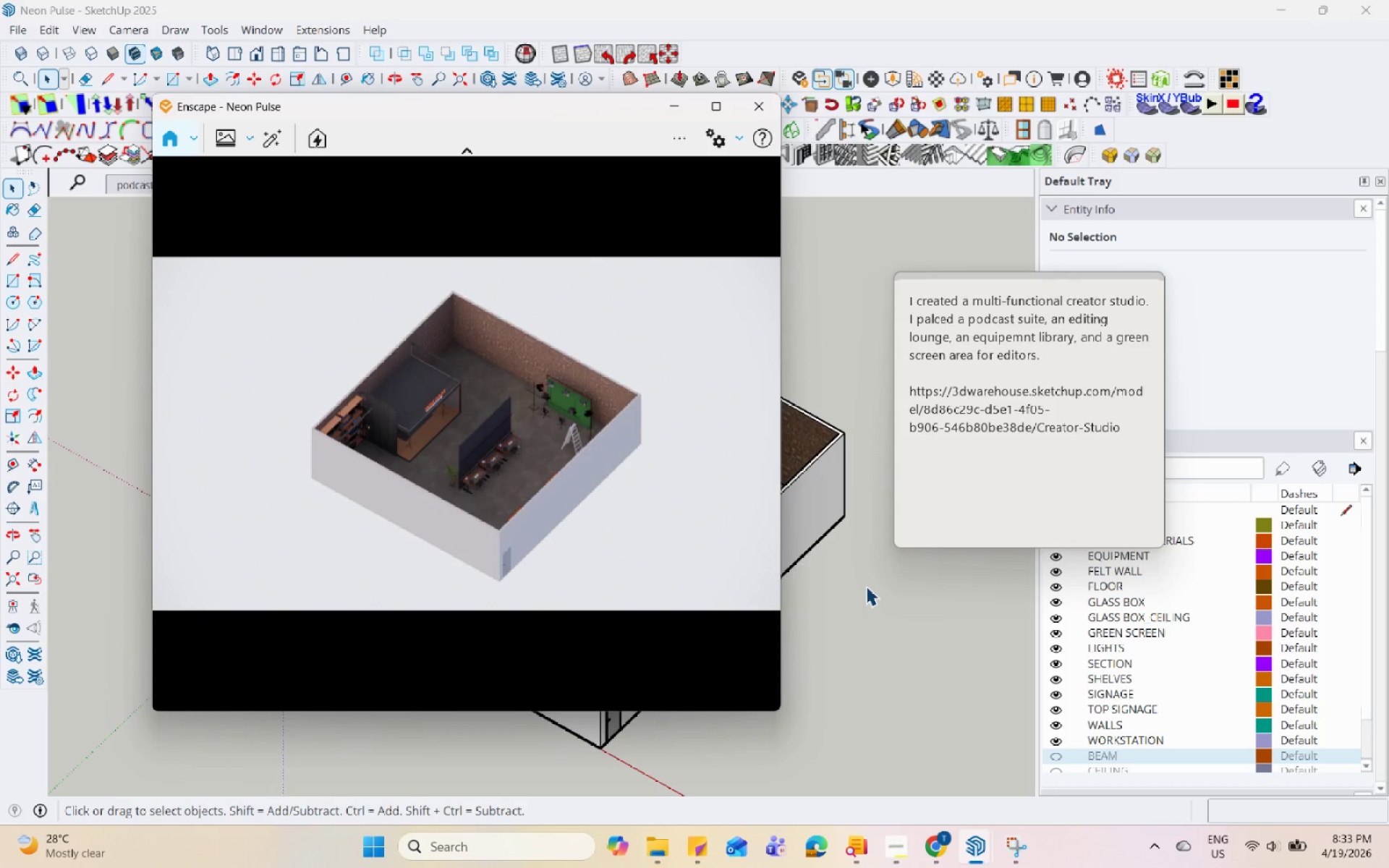 
hold_key(key=Space, duration=1.51)
 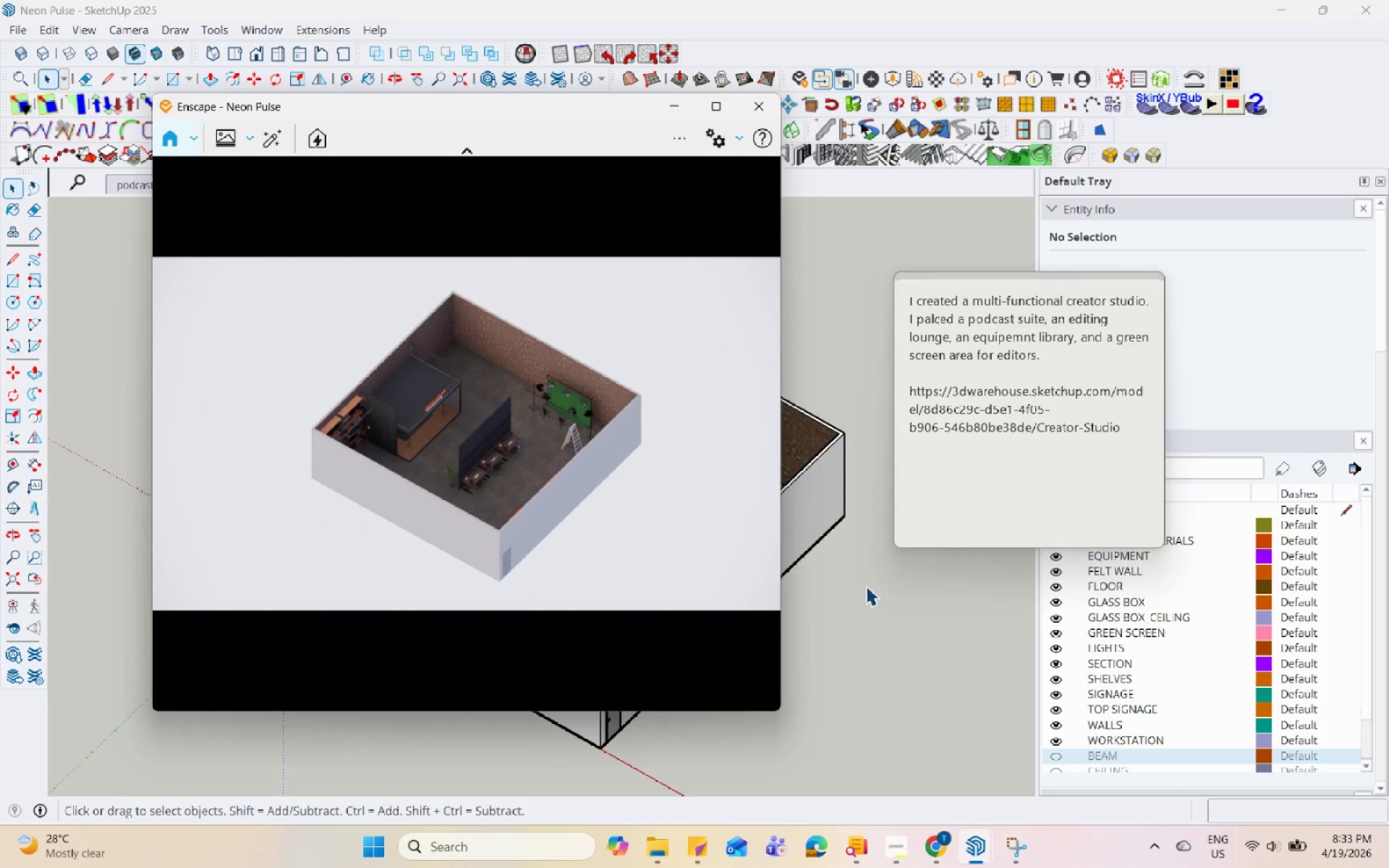 
hold_key(key=Space, duration=1.5)
 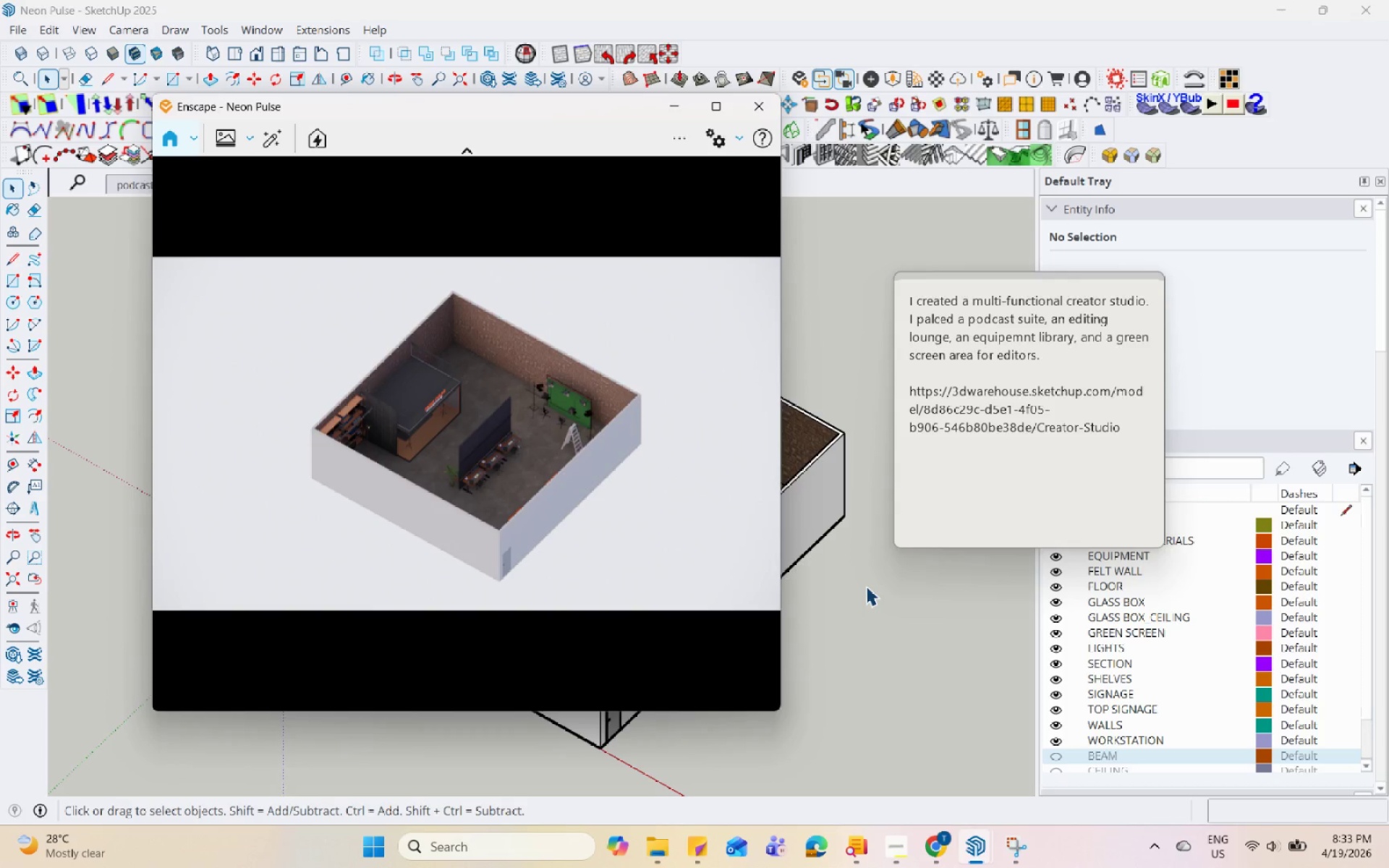 
hold_key(key=Space, duration=1.52)
 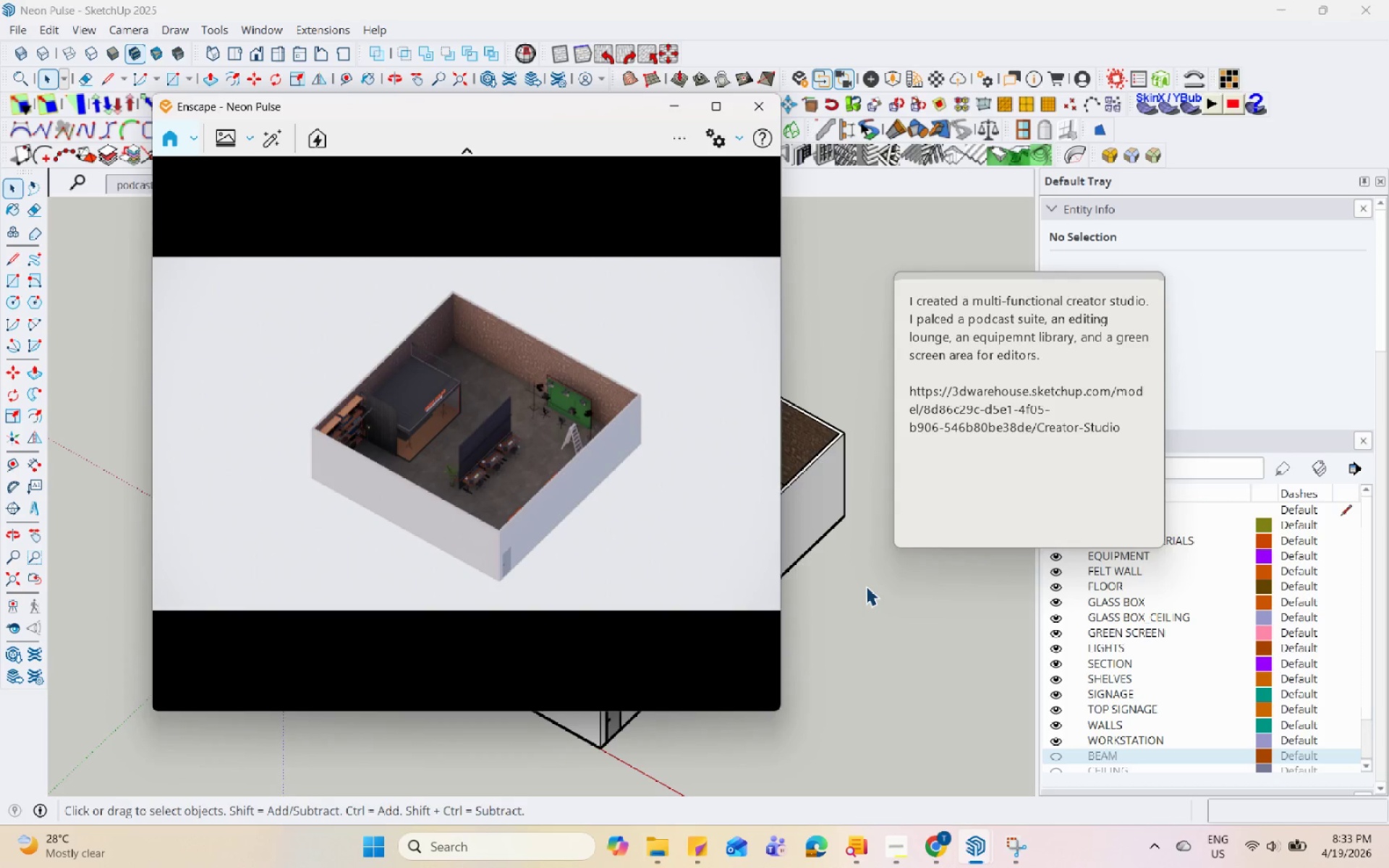 
hold_key(key=Space, duration=1.51)
 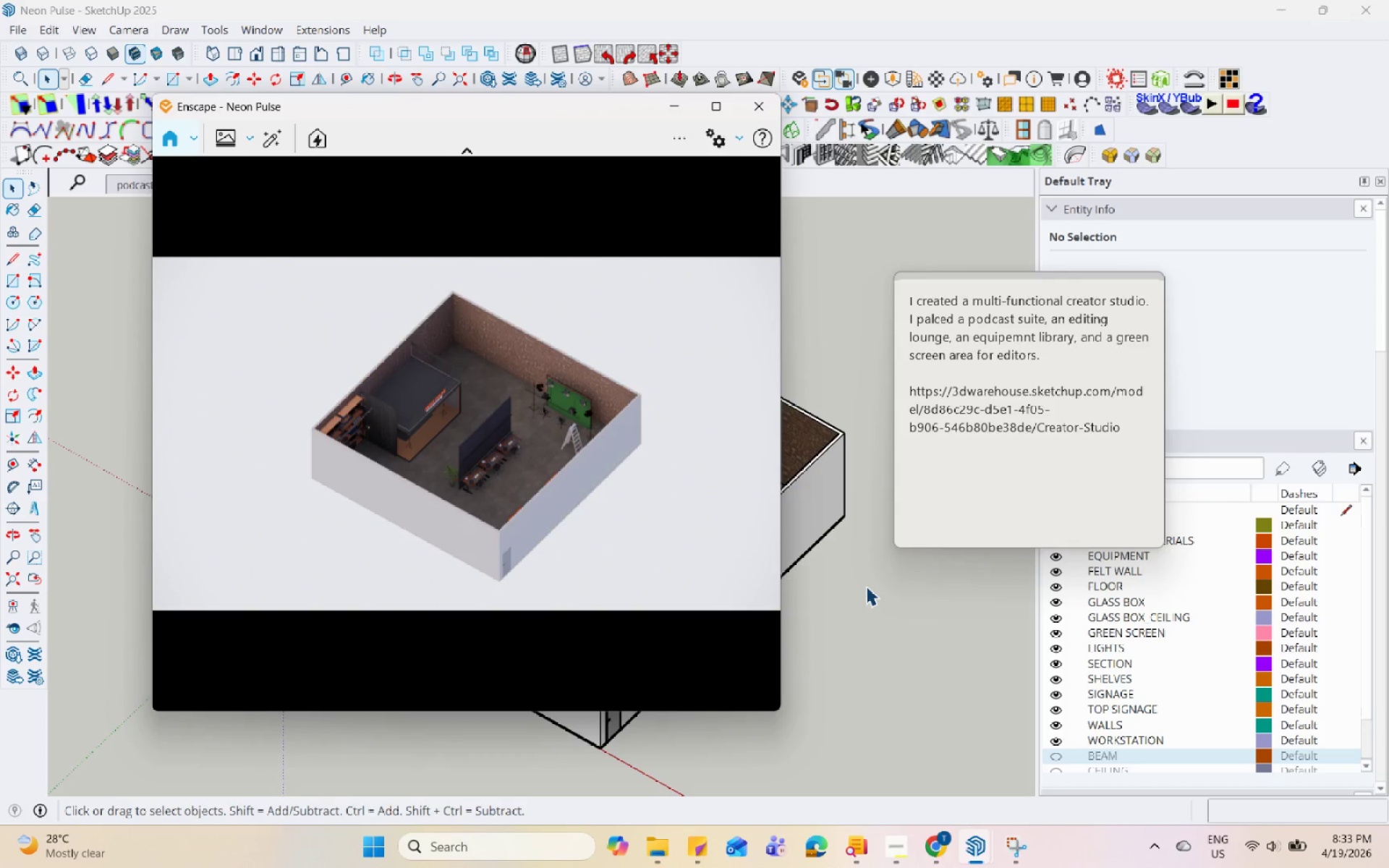 
hold_key(key=Space, duration=1.52)
 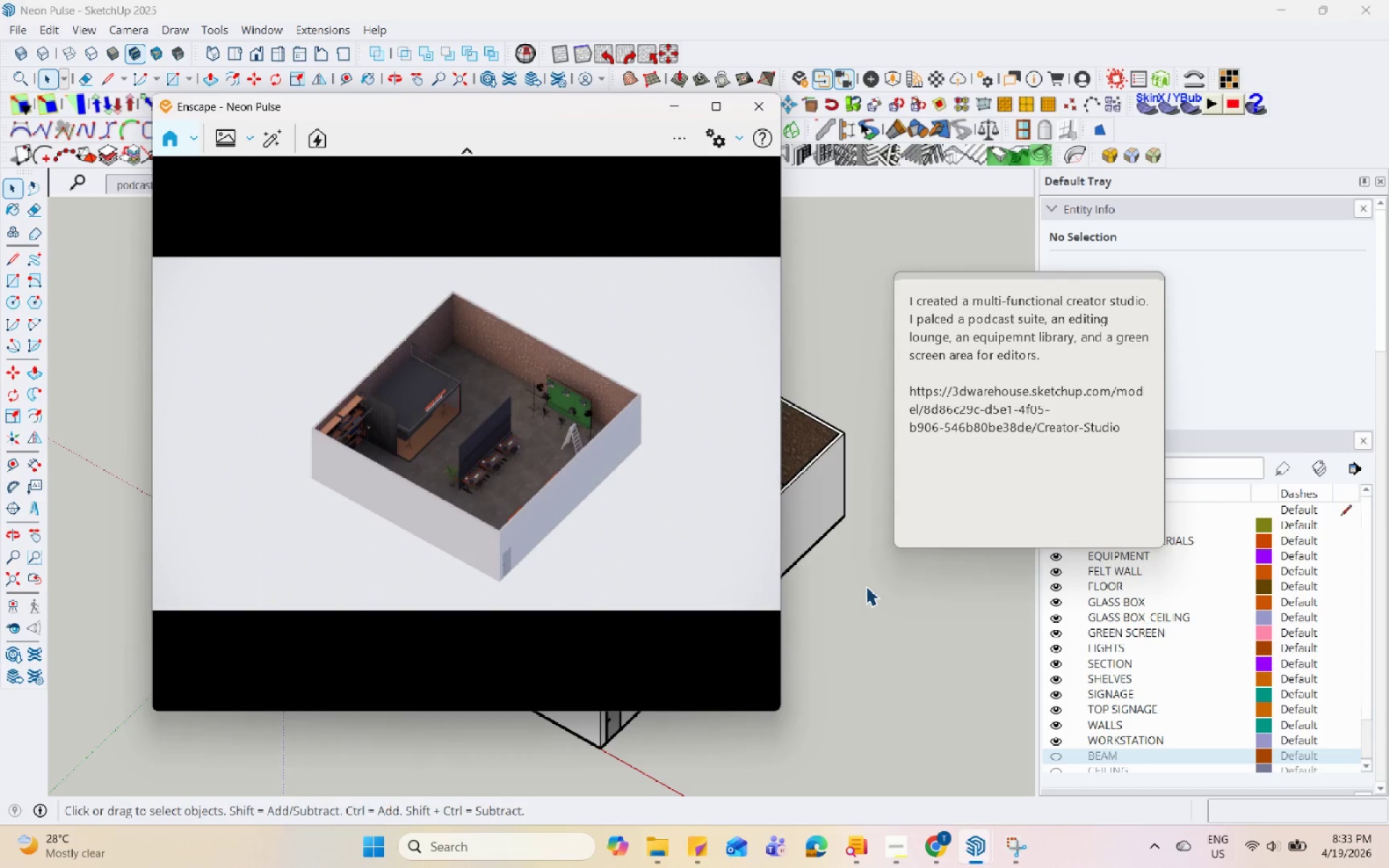 
hold_key(key=Space, duration=1.53)
 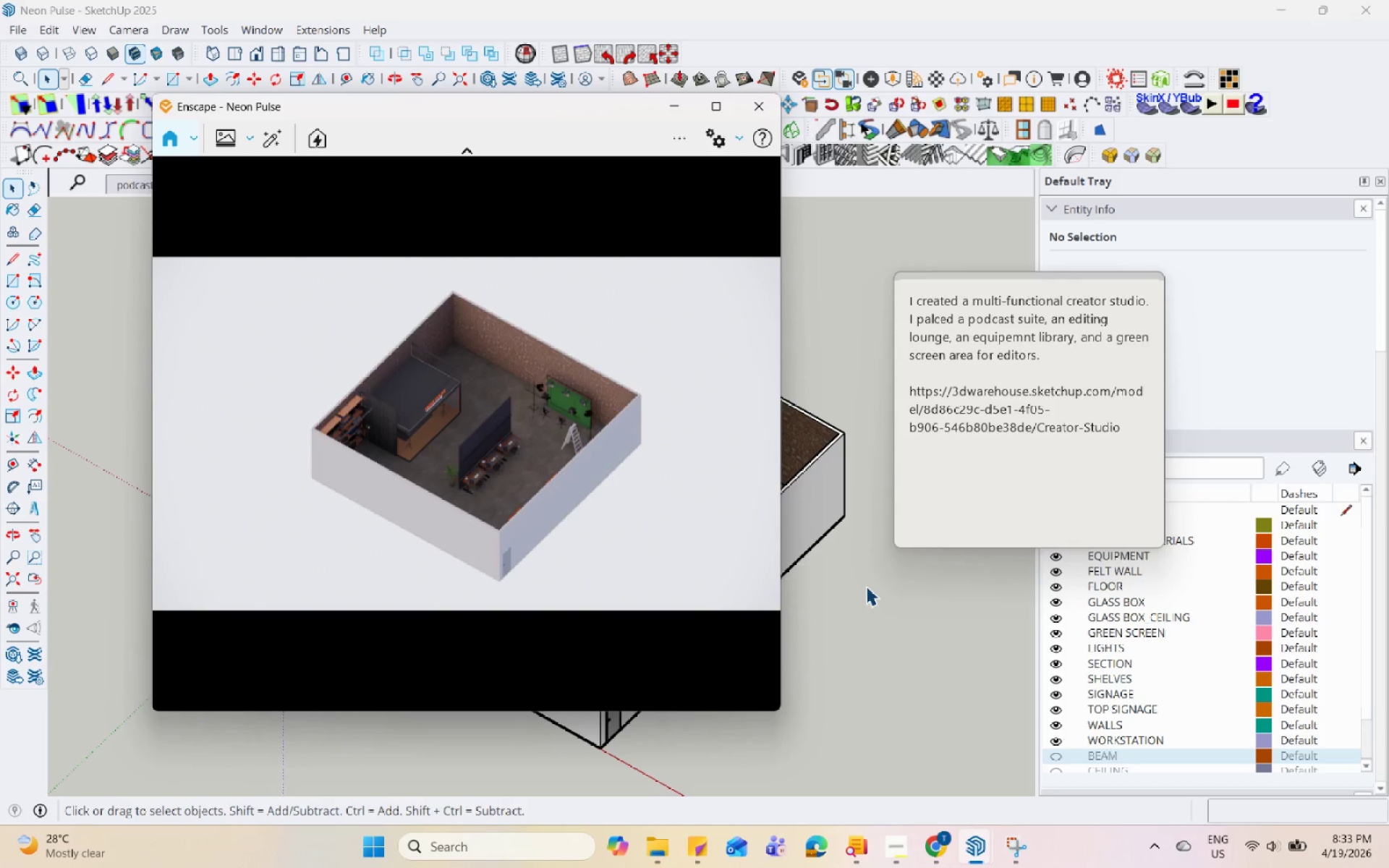 
hold_key(key=Space, duration=1.52)
 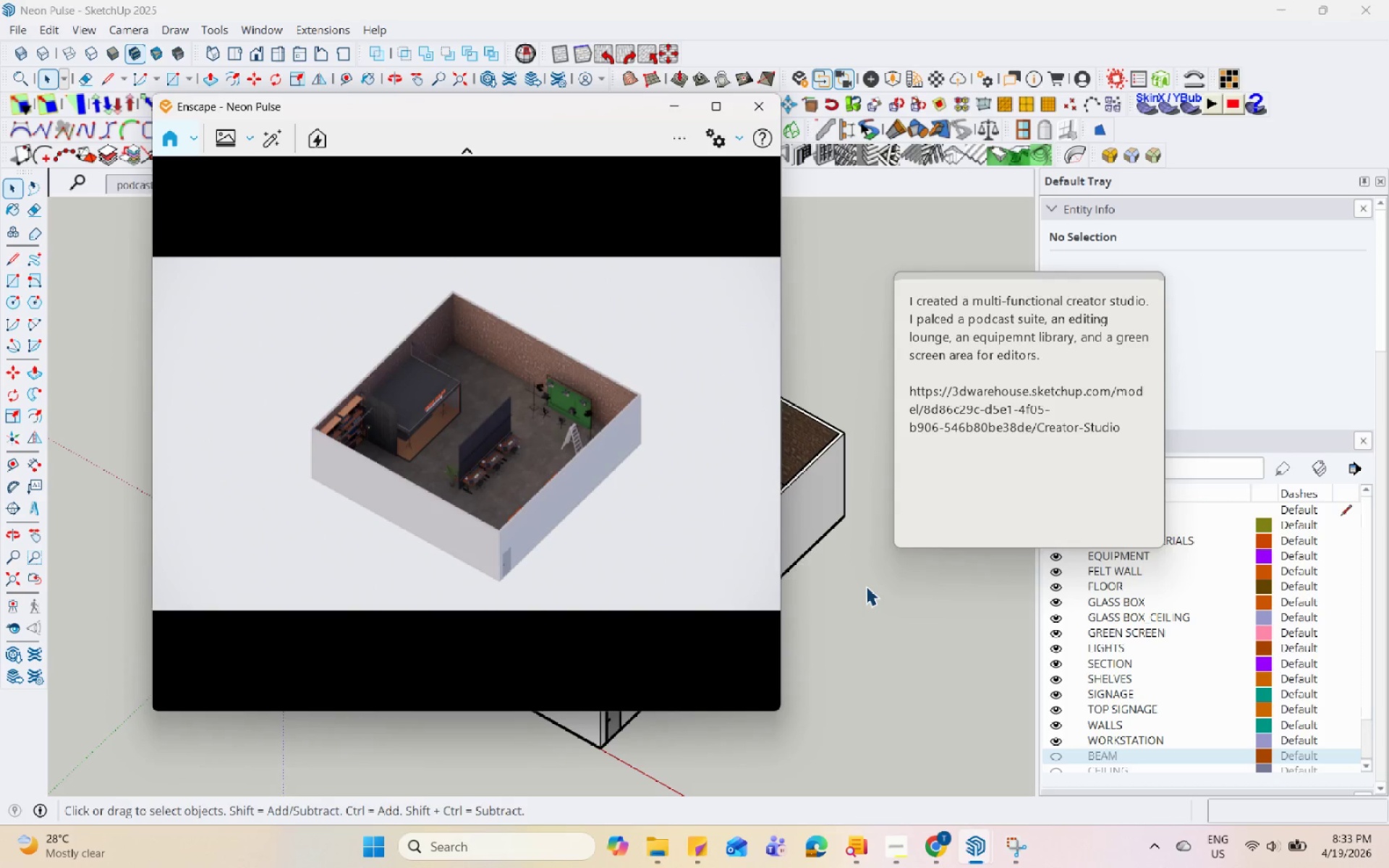 
hold_key(key=Space, duration=1.5)
 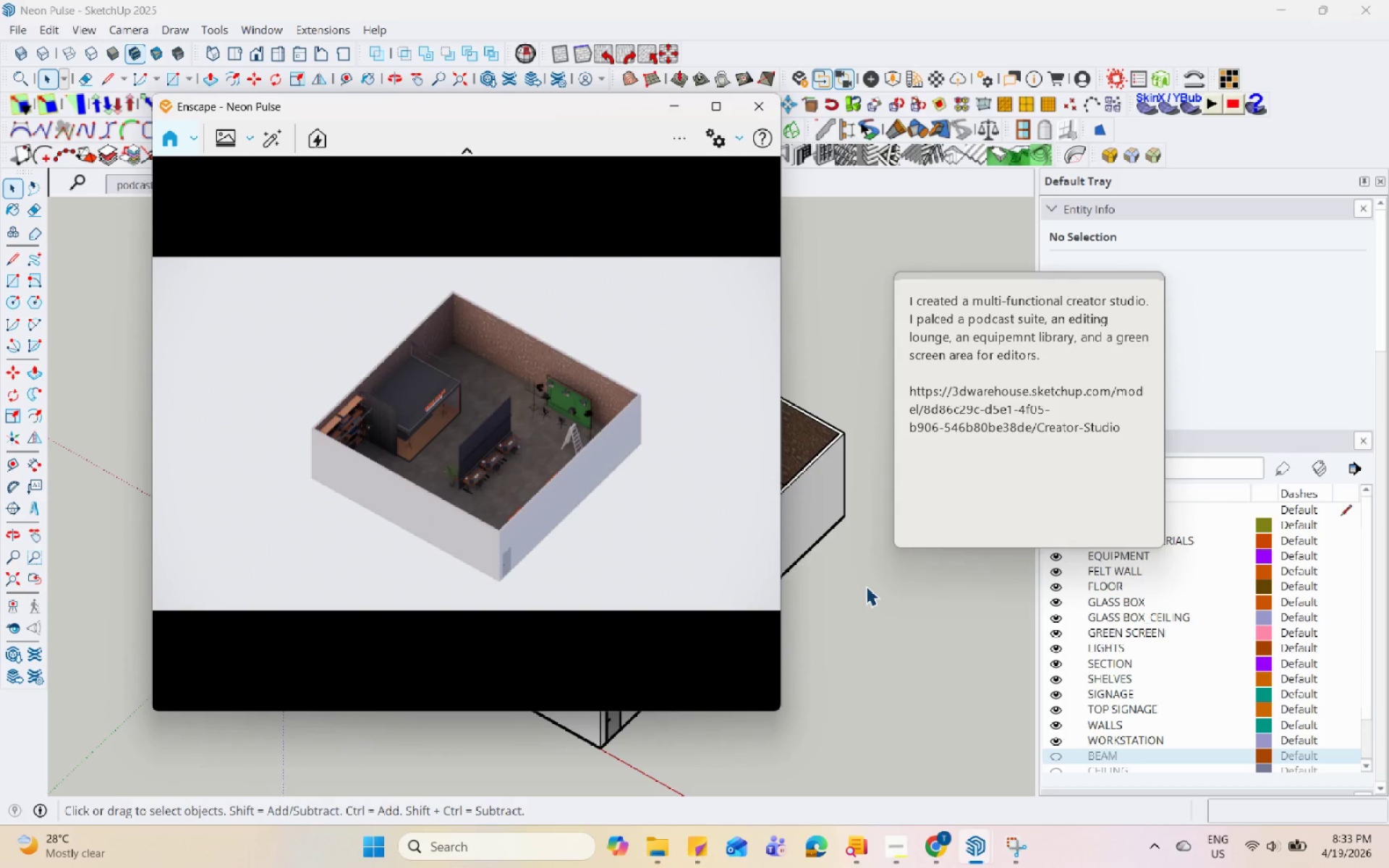 
hold_key(key=Space, duration=1.53)
 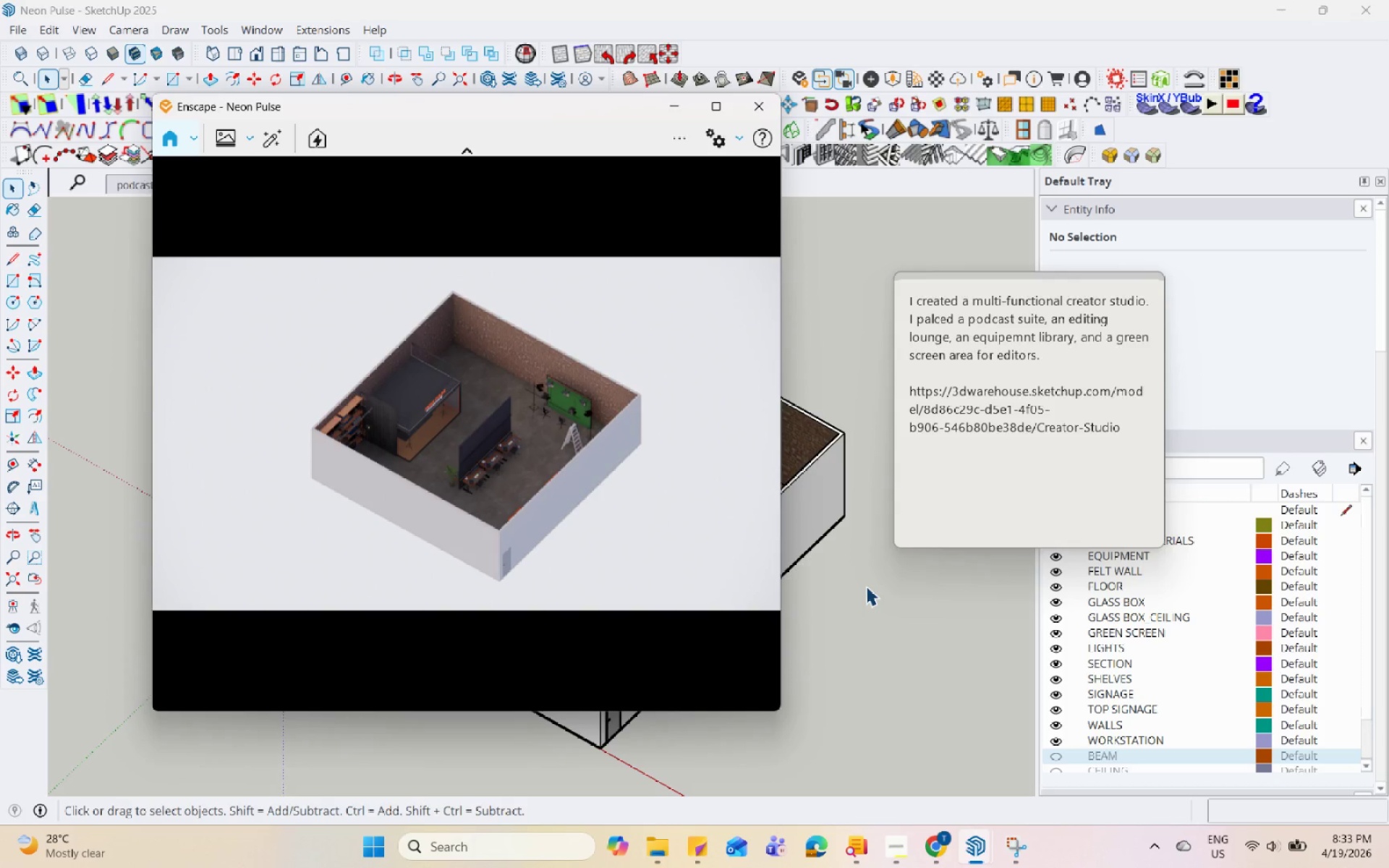 
hold_key(key=Space, duration=1.52)
 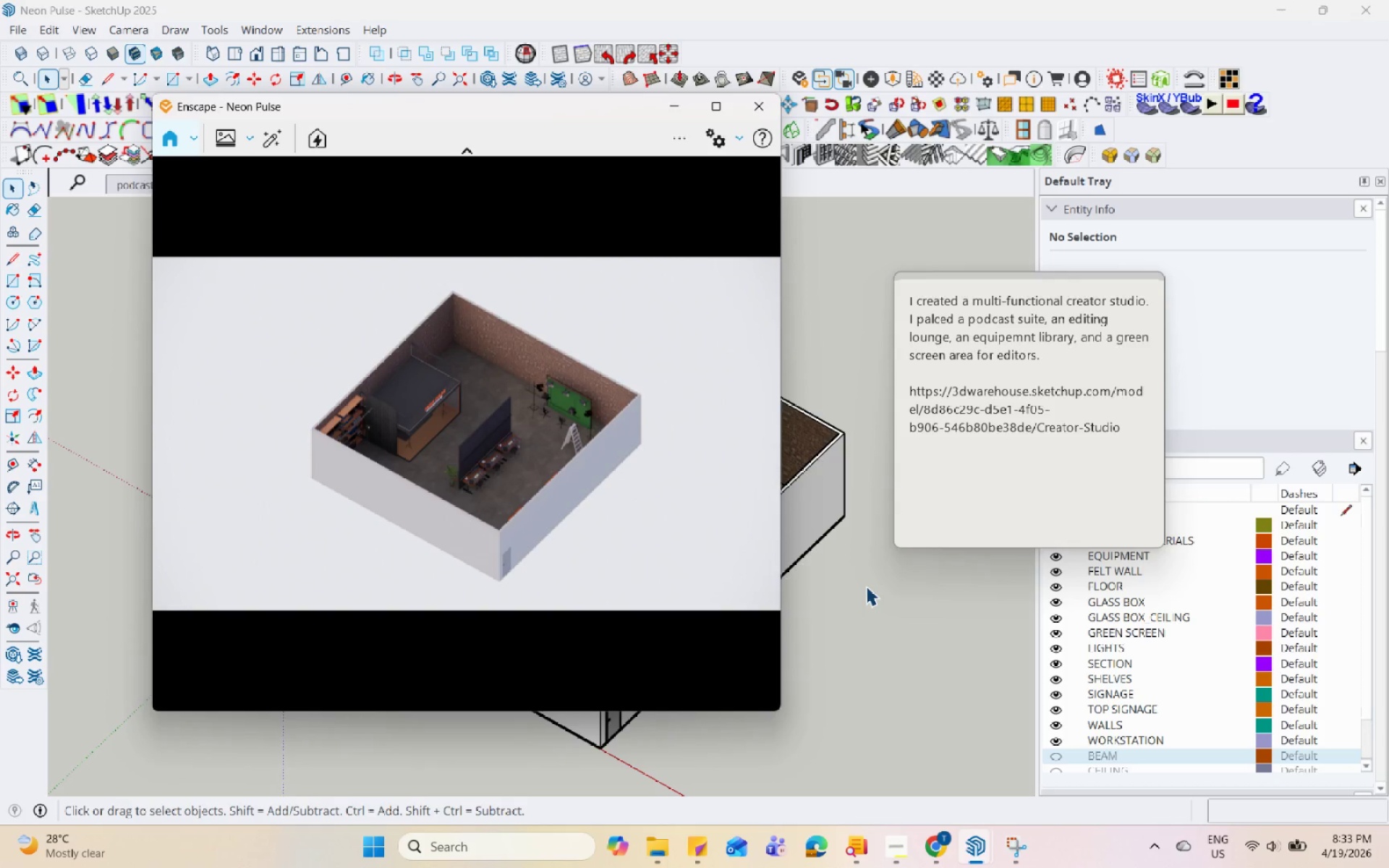 
hold_key(key=Space, duration=1.51)
 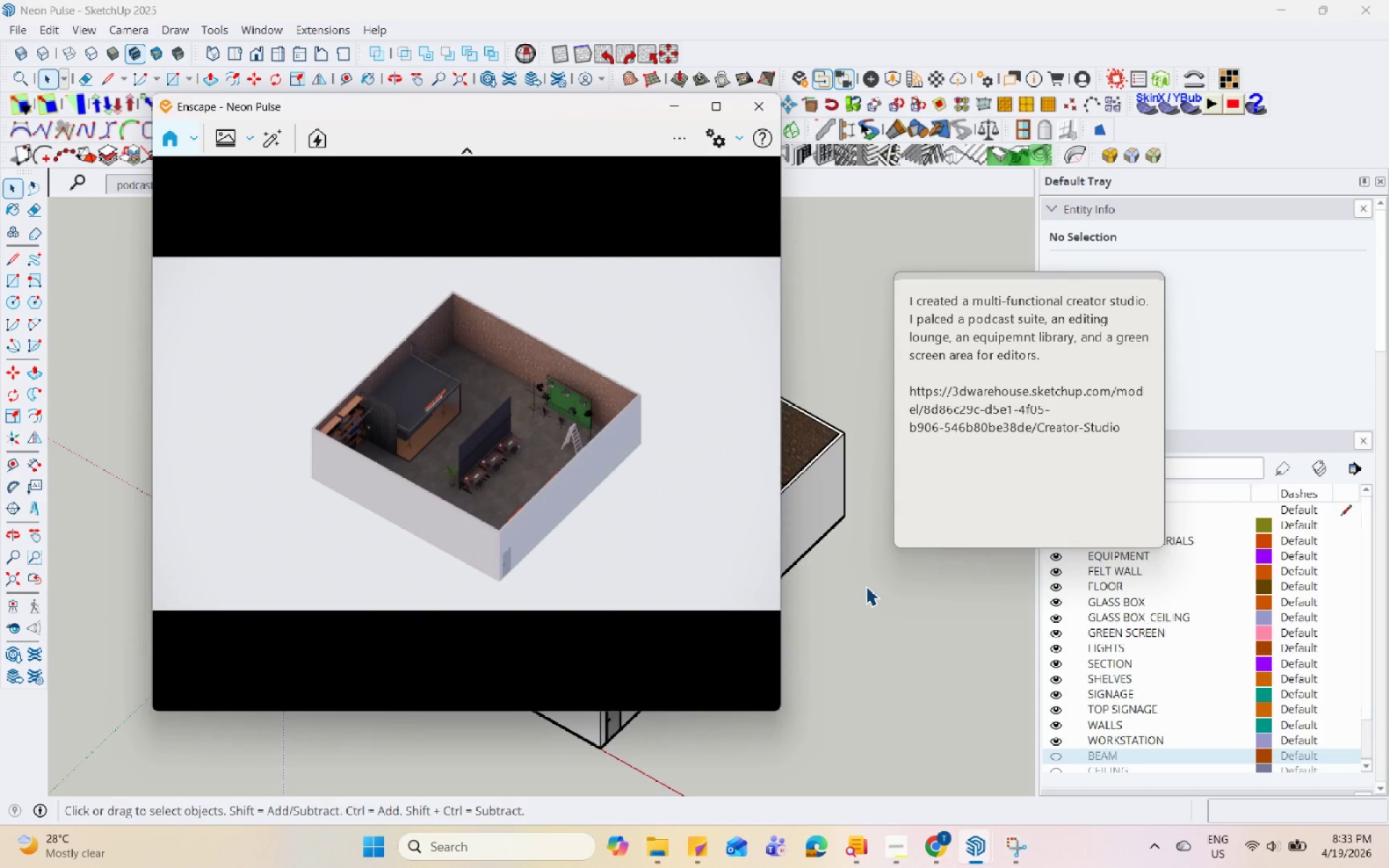 
hold_key(key=Space, duration=1.52)
 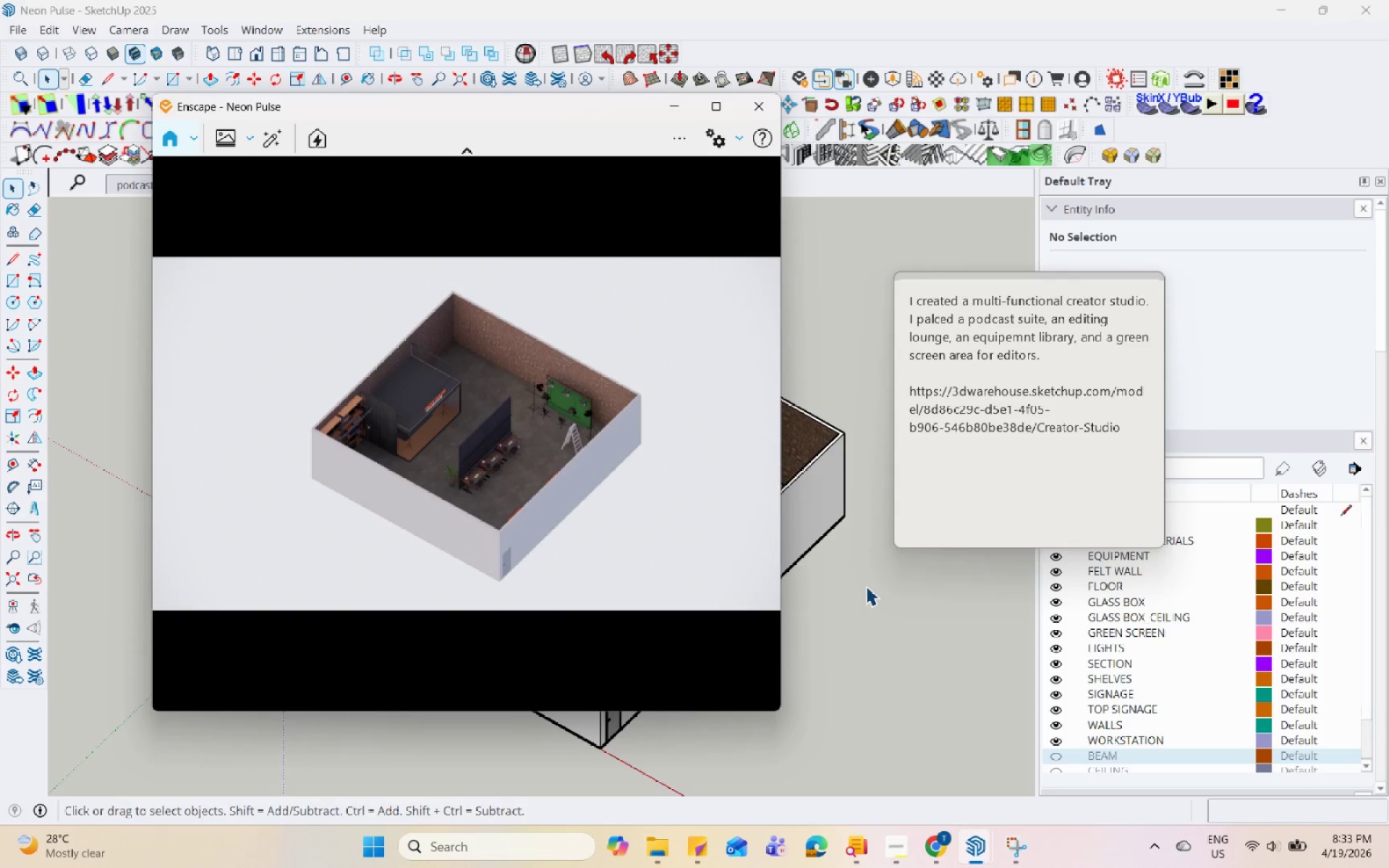 
hold_key(key=Space, duration=1.52)
 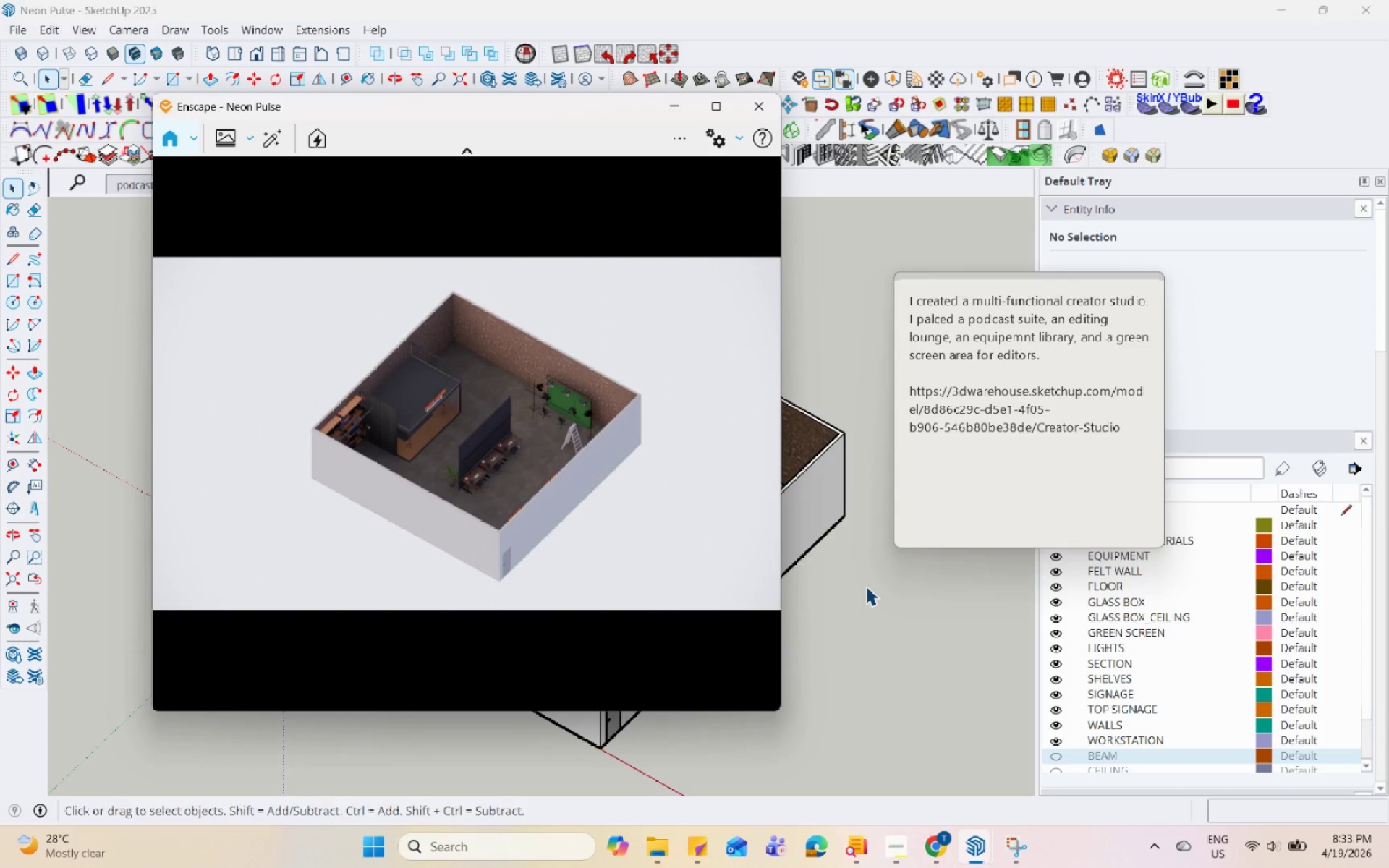 
hold_key(key=Space, duration=1.5)
 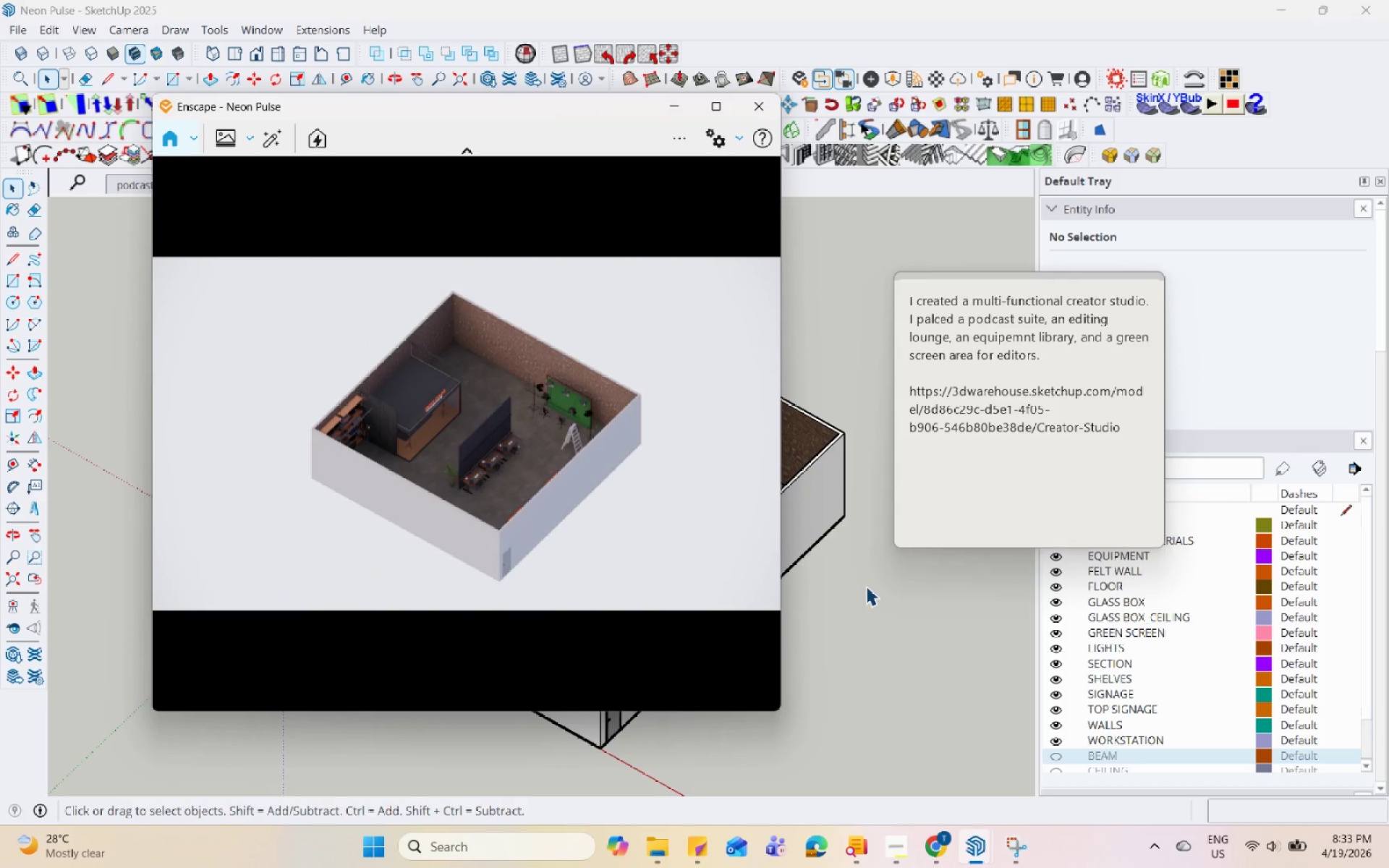 
hold_key(key=Space, duration=1.51)
 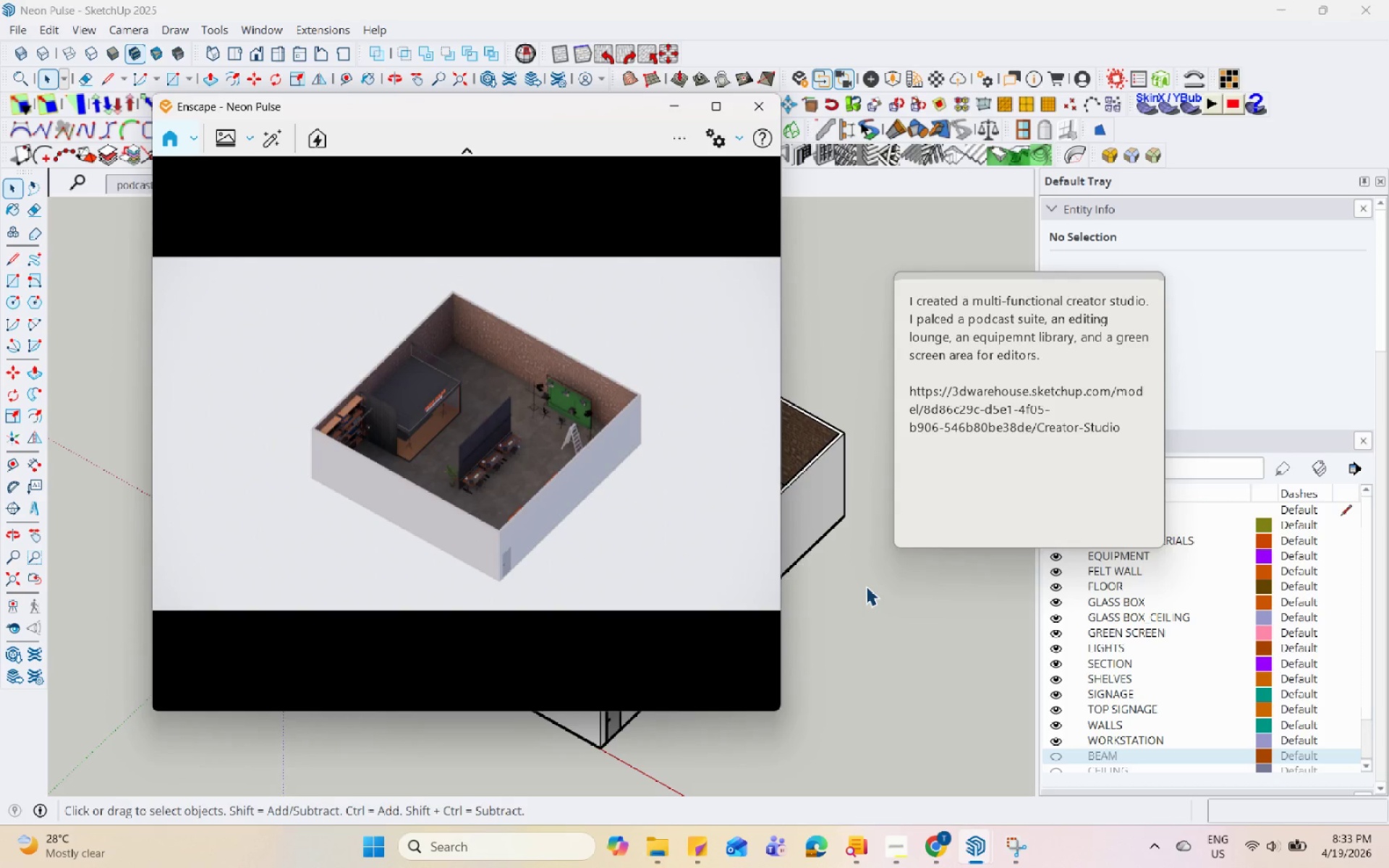 
hold_key(key=Space, duration=1.5)
 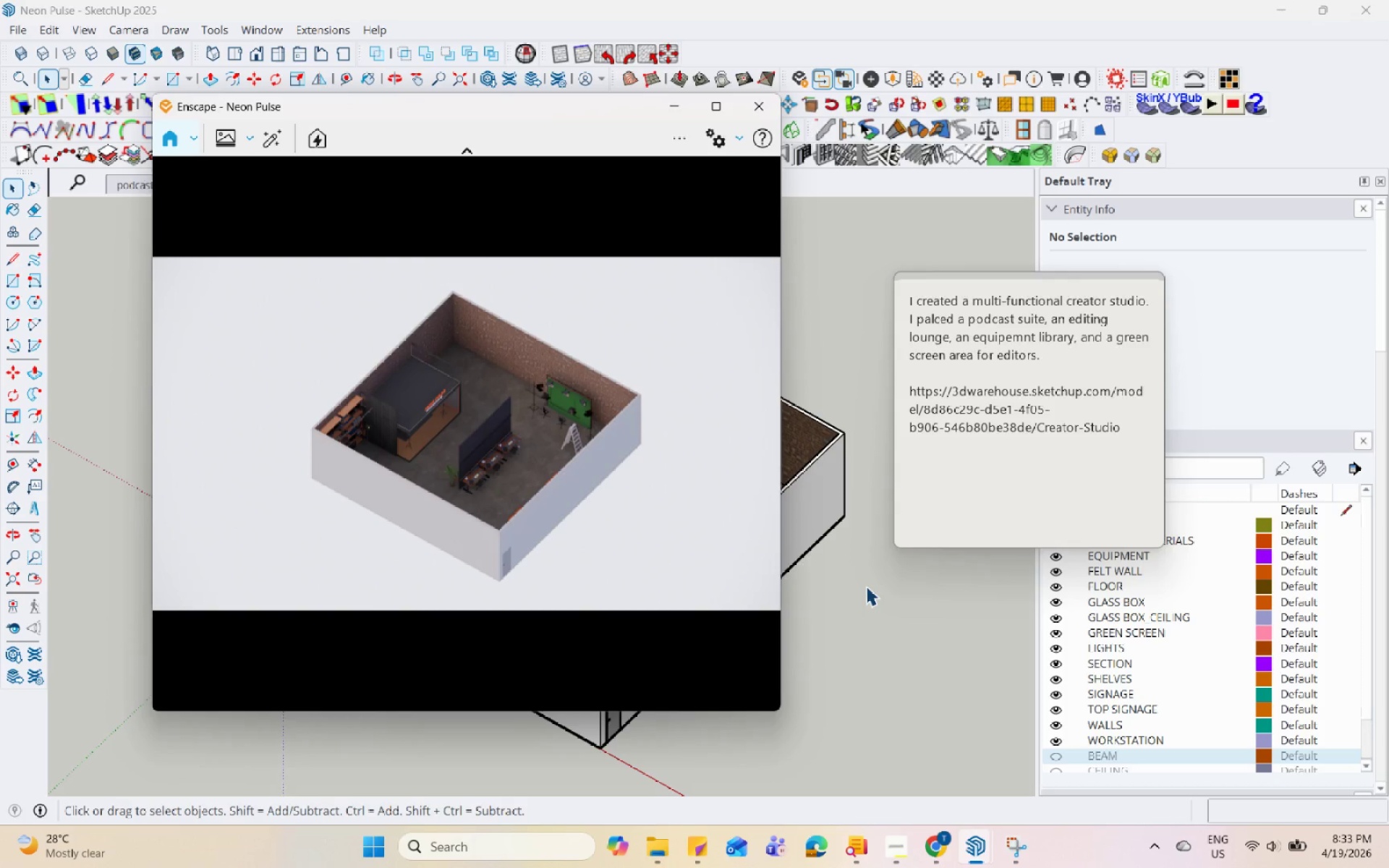 
hold_key(key=Space, duration=1.53)
 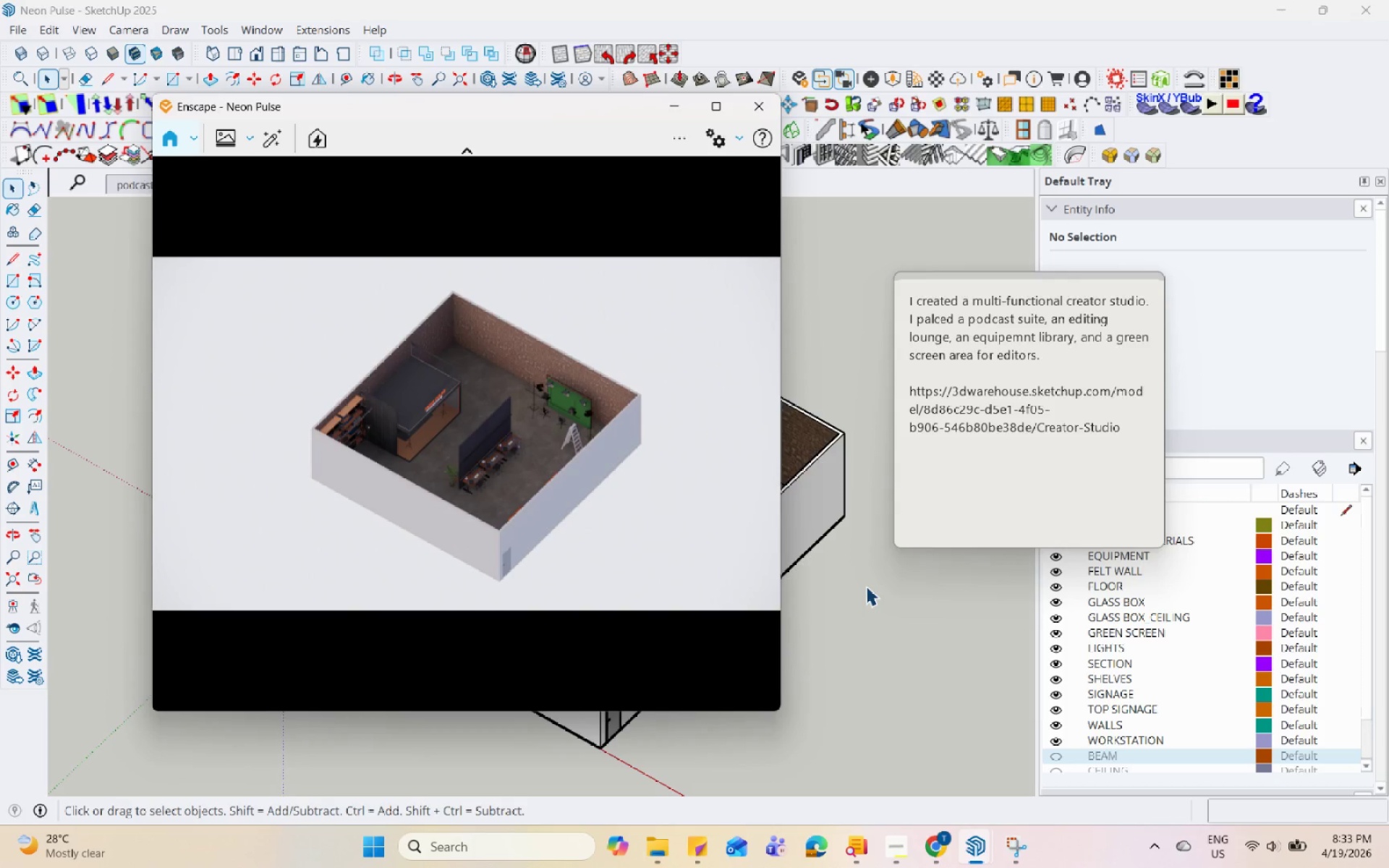 
hold_key(key=Space, duration=1.51)
 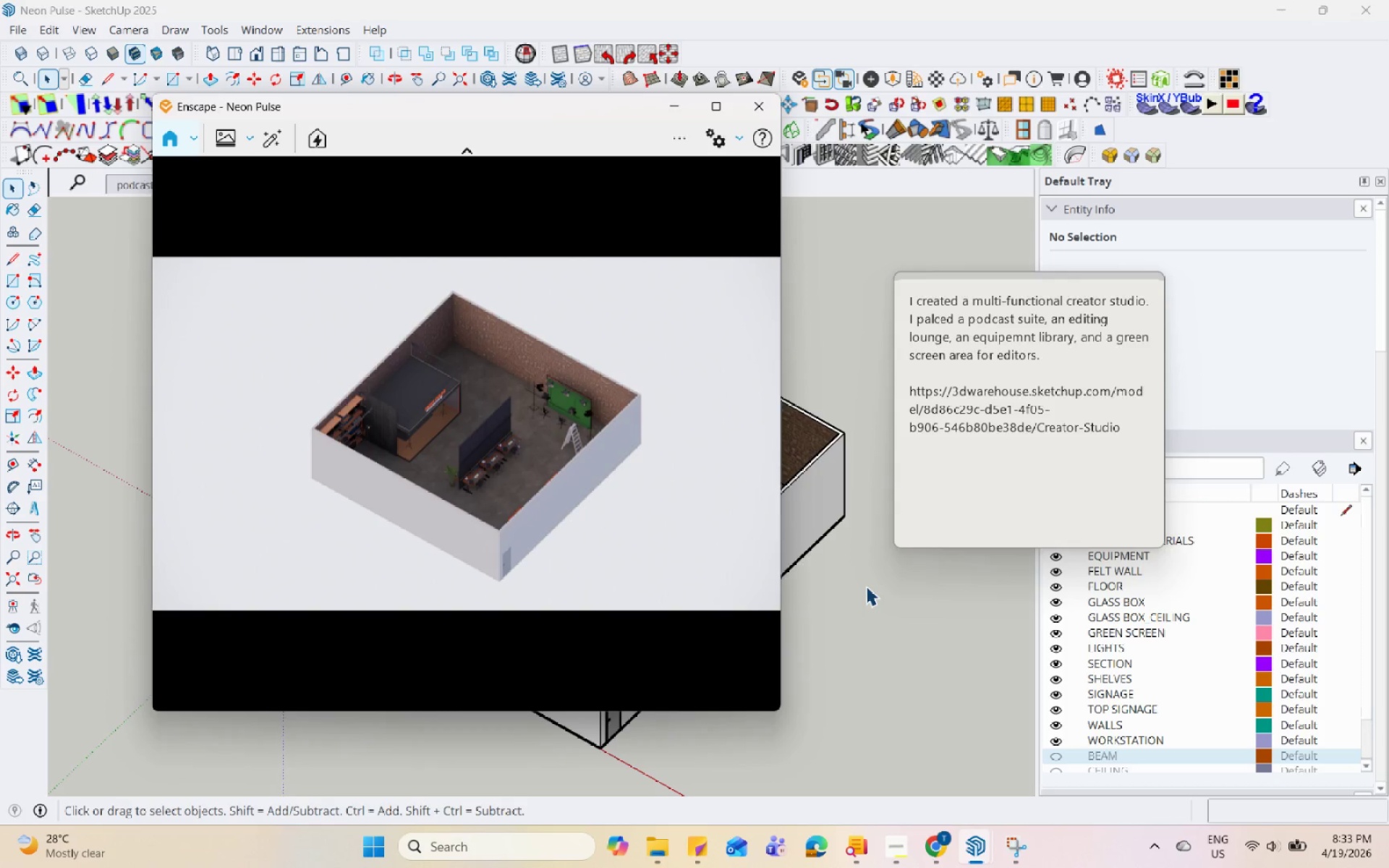 
hold_key(key=Space, duration=1.5)
 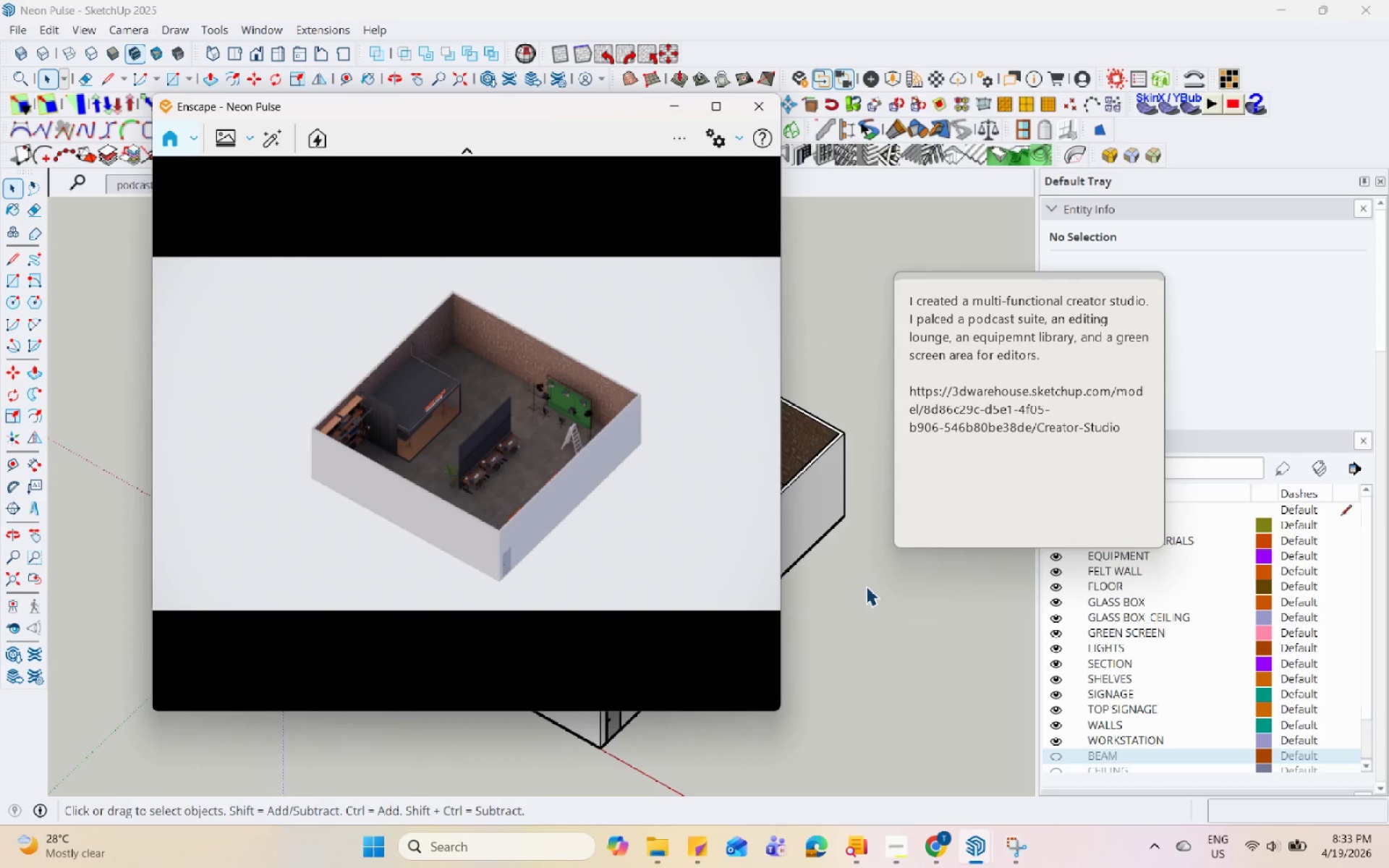 
hold_key(key=Space, duration=1.5)
 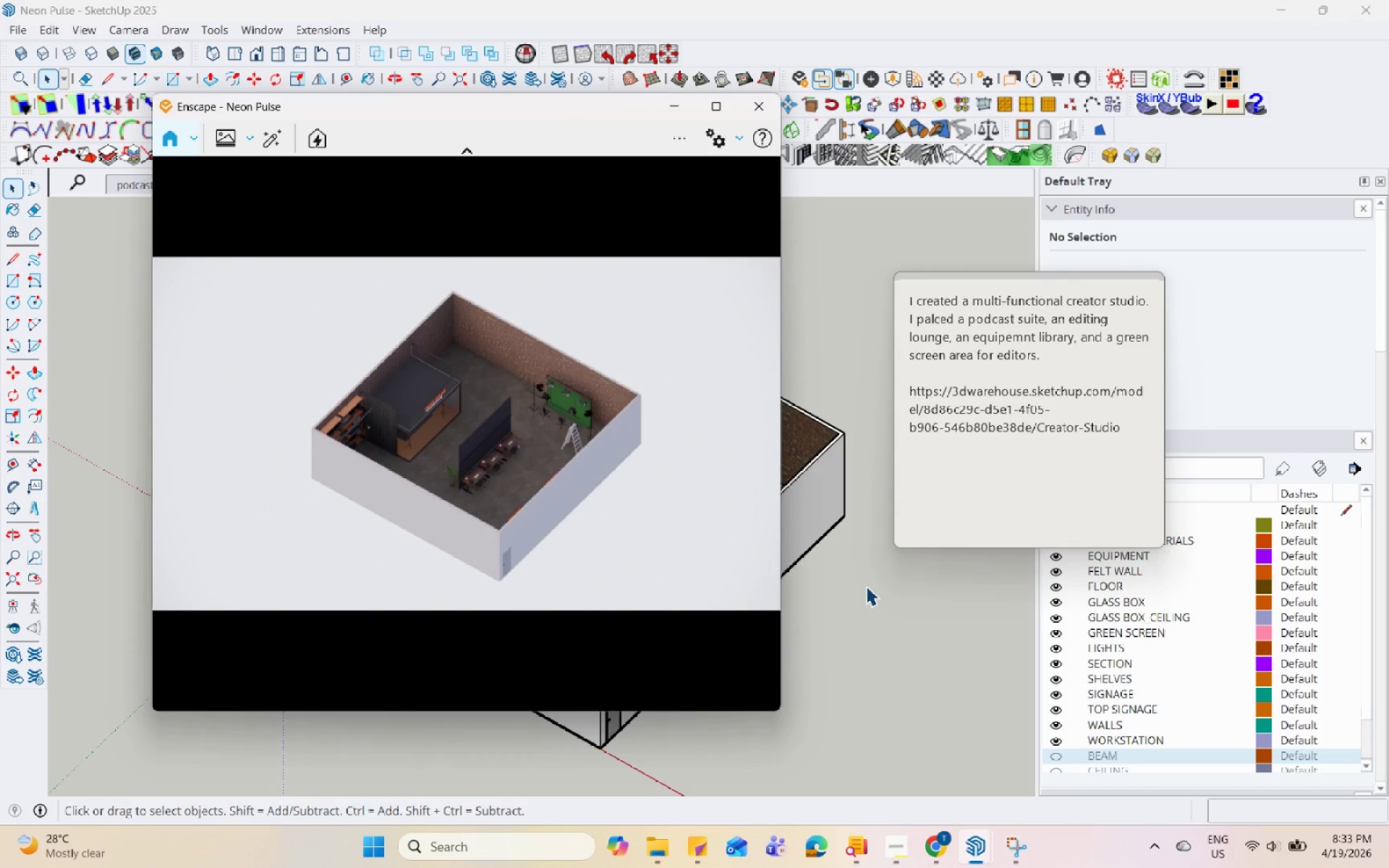 
hold_key(key=Space, duration=1.52)
 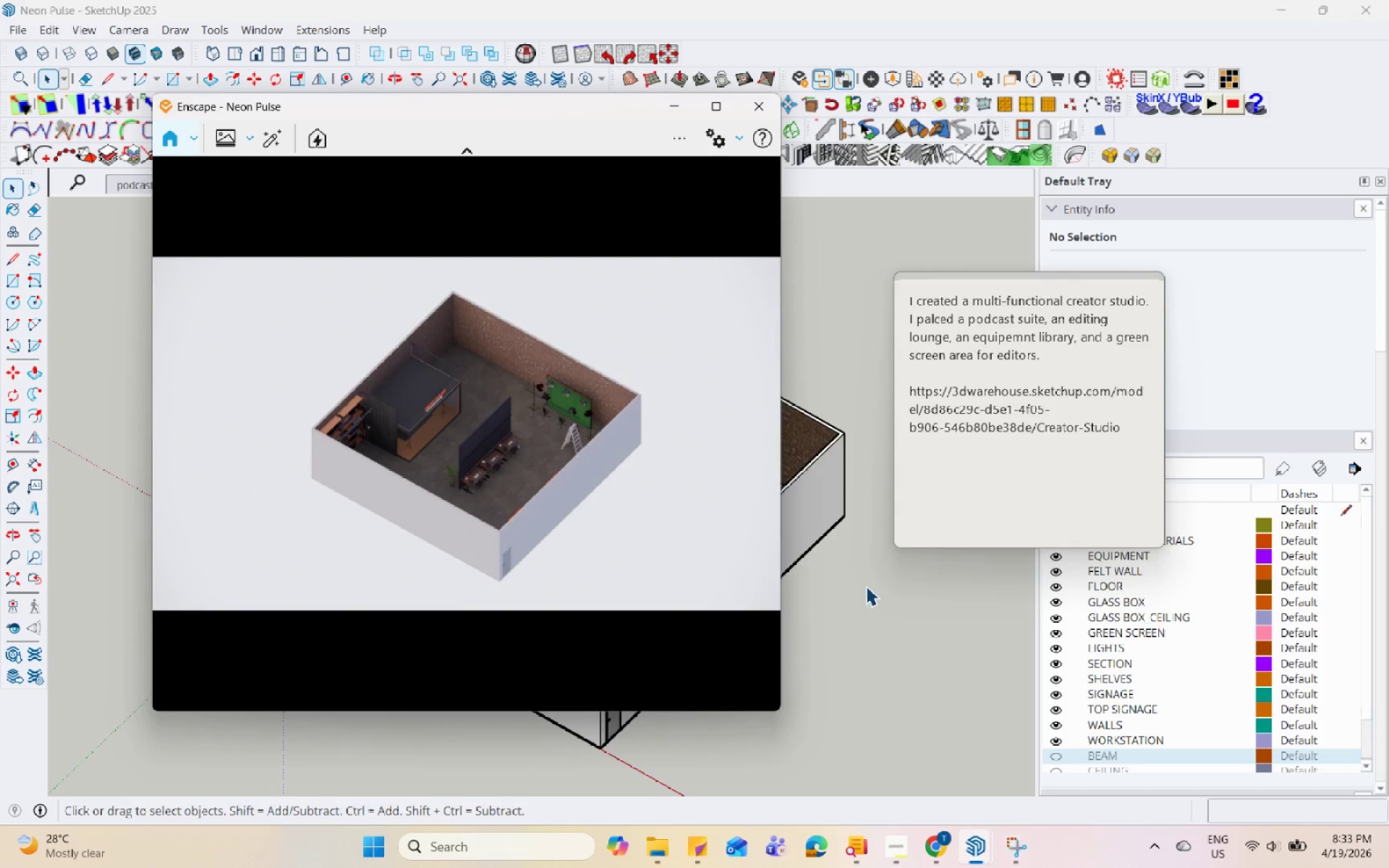 
hold_key(key=Space, duration=1.51)
 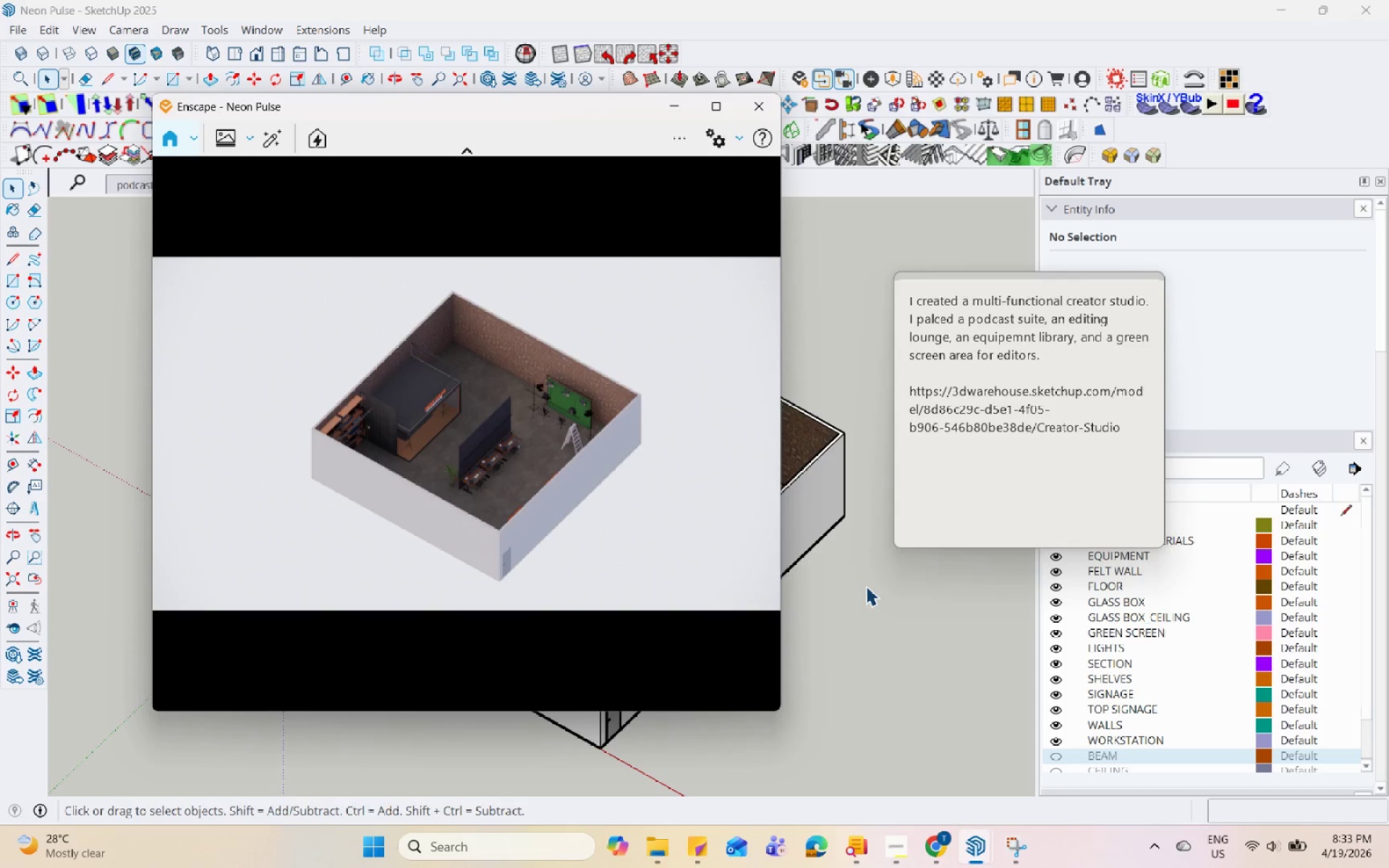 
hold_key(key=Space, duration=1.52)
 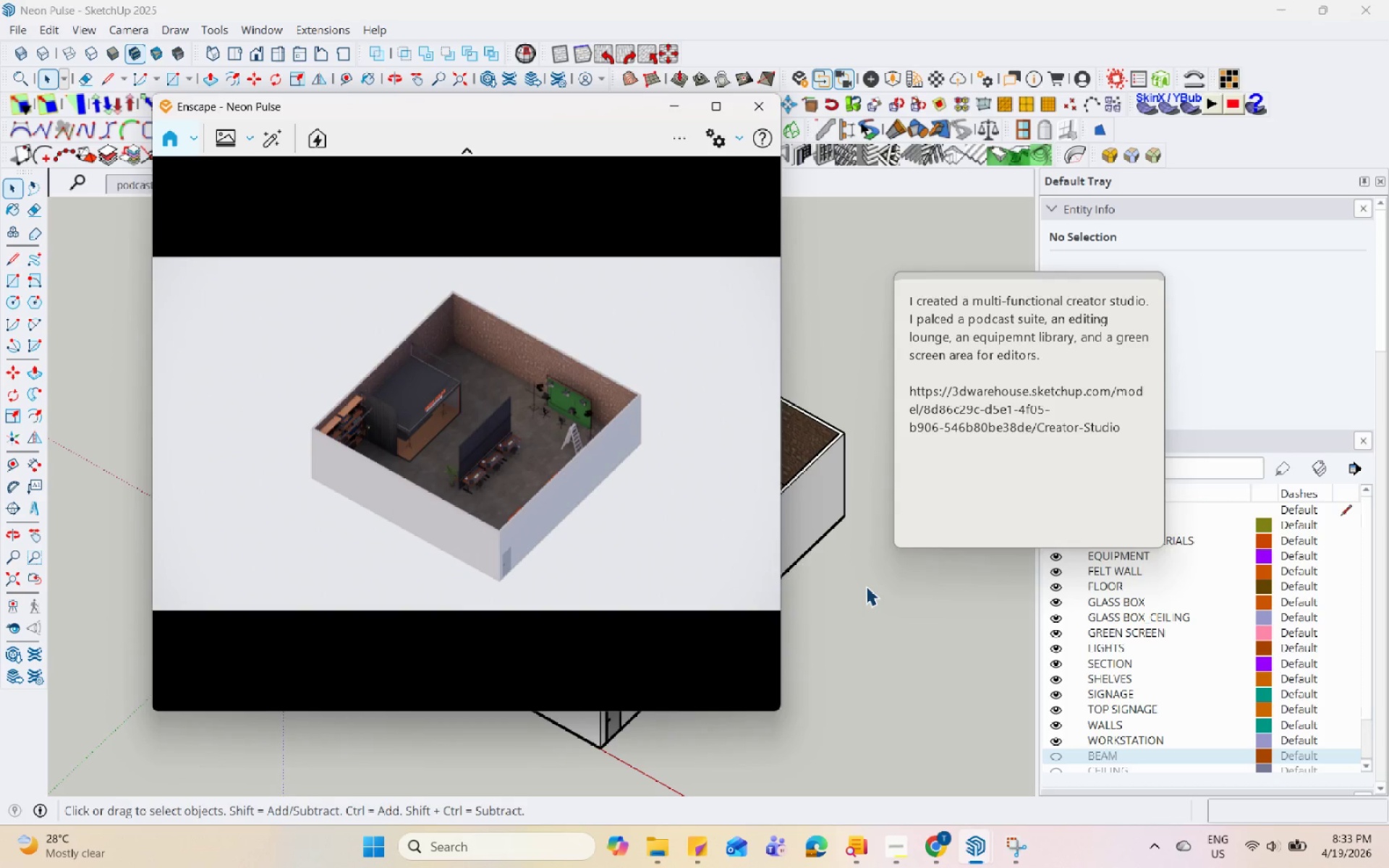 
hold_key(key=Space, duration=1.52)
 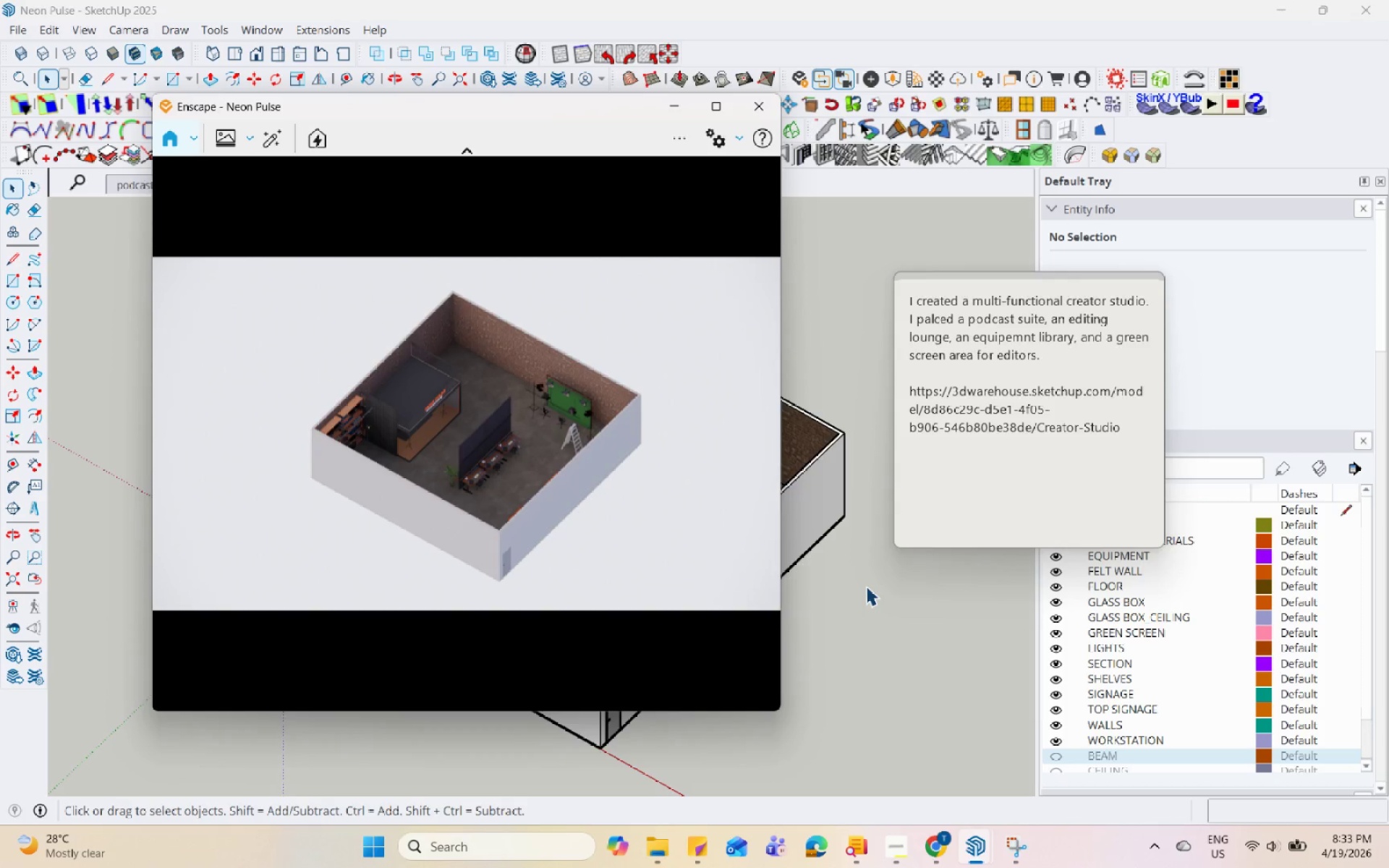 
hold_key(key=Space, duration=1.5)
 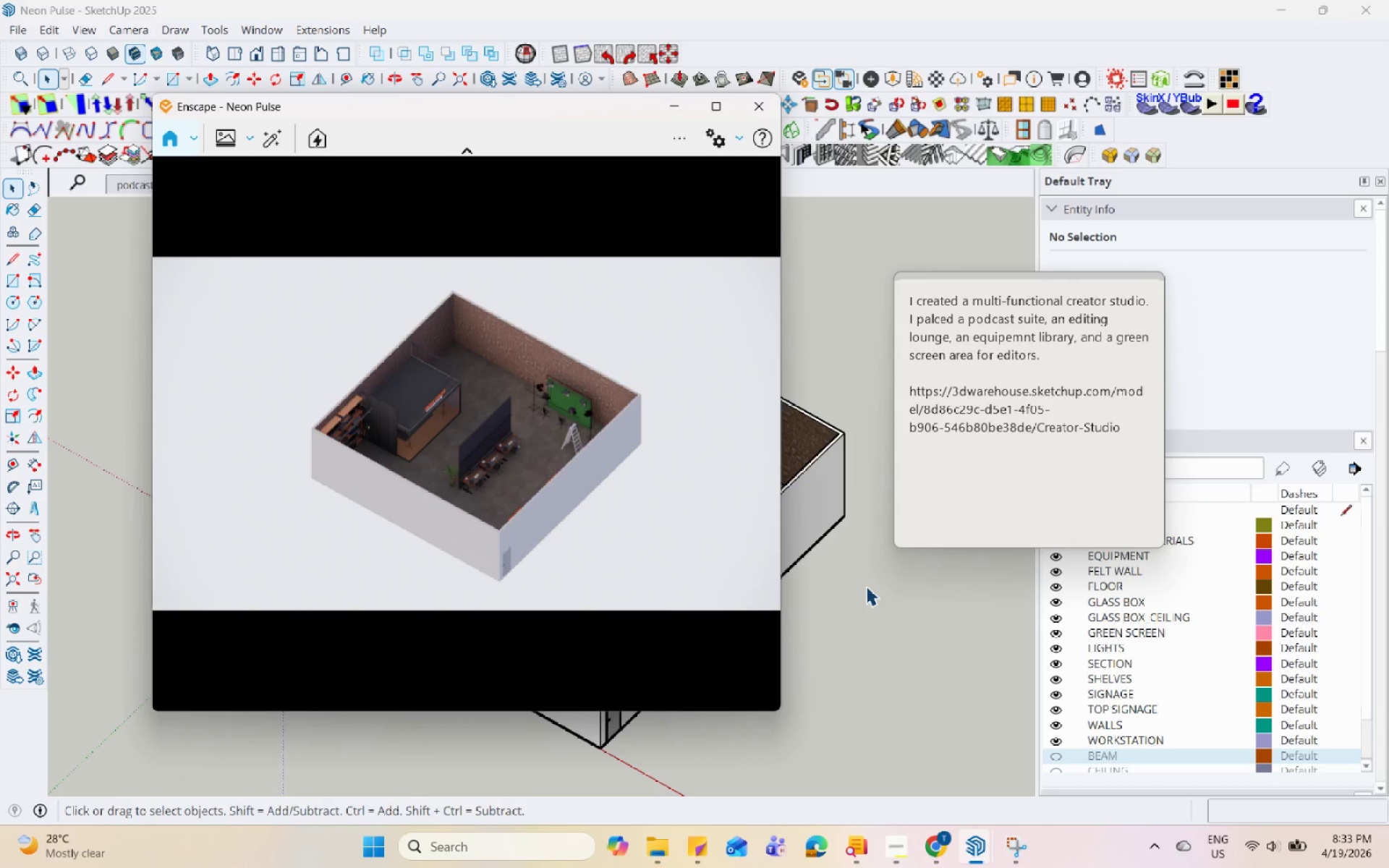 
hold_key(key=Space, duration=1.51)
 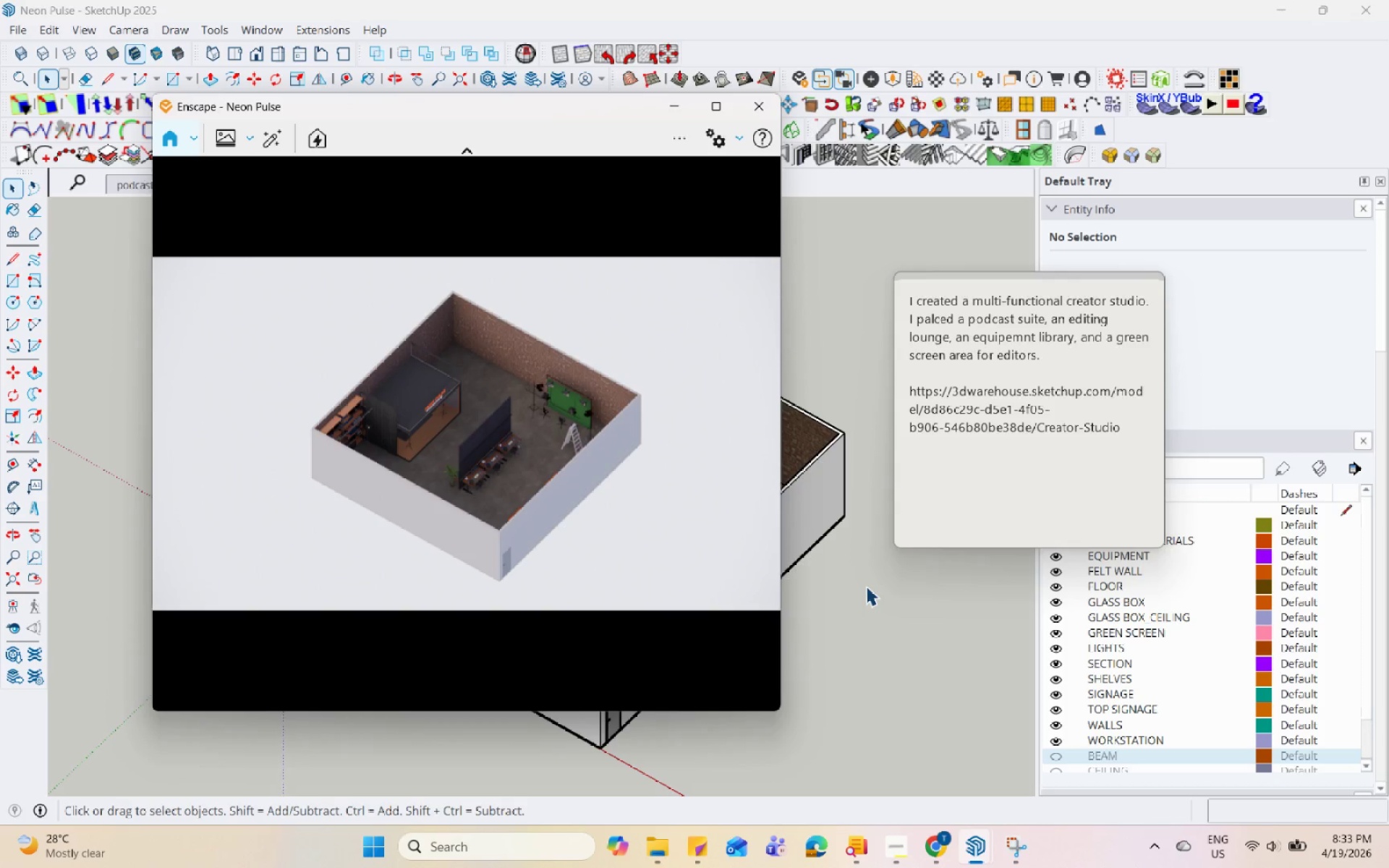 
hold_key(key=Space, duration=1.52)
 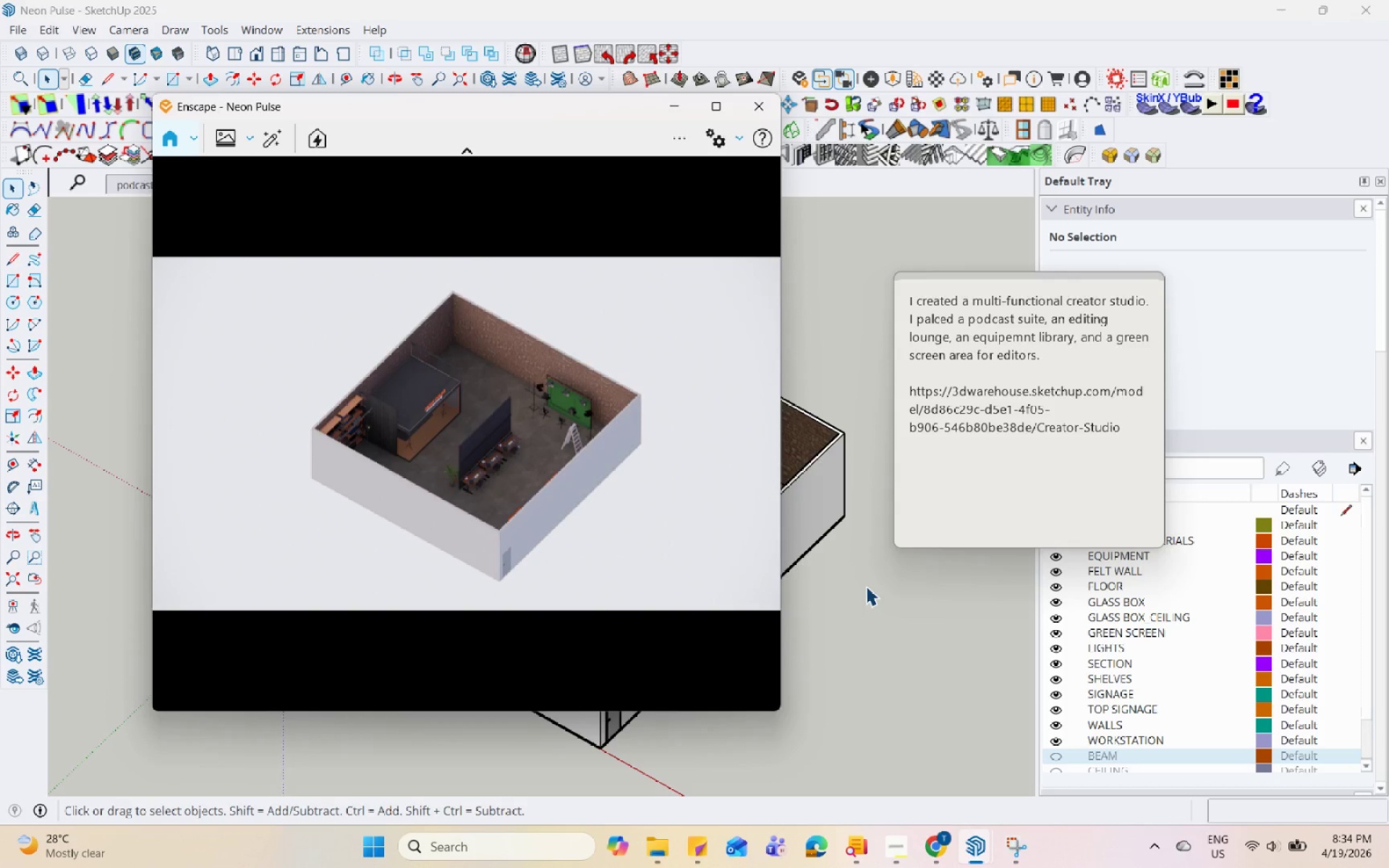 
hold_key(key=Space, duration=1.52)
 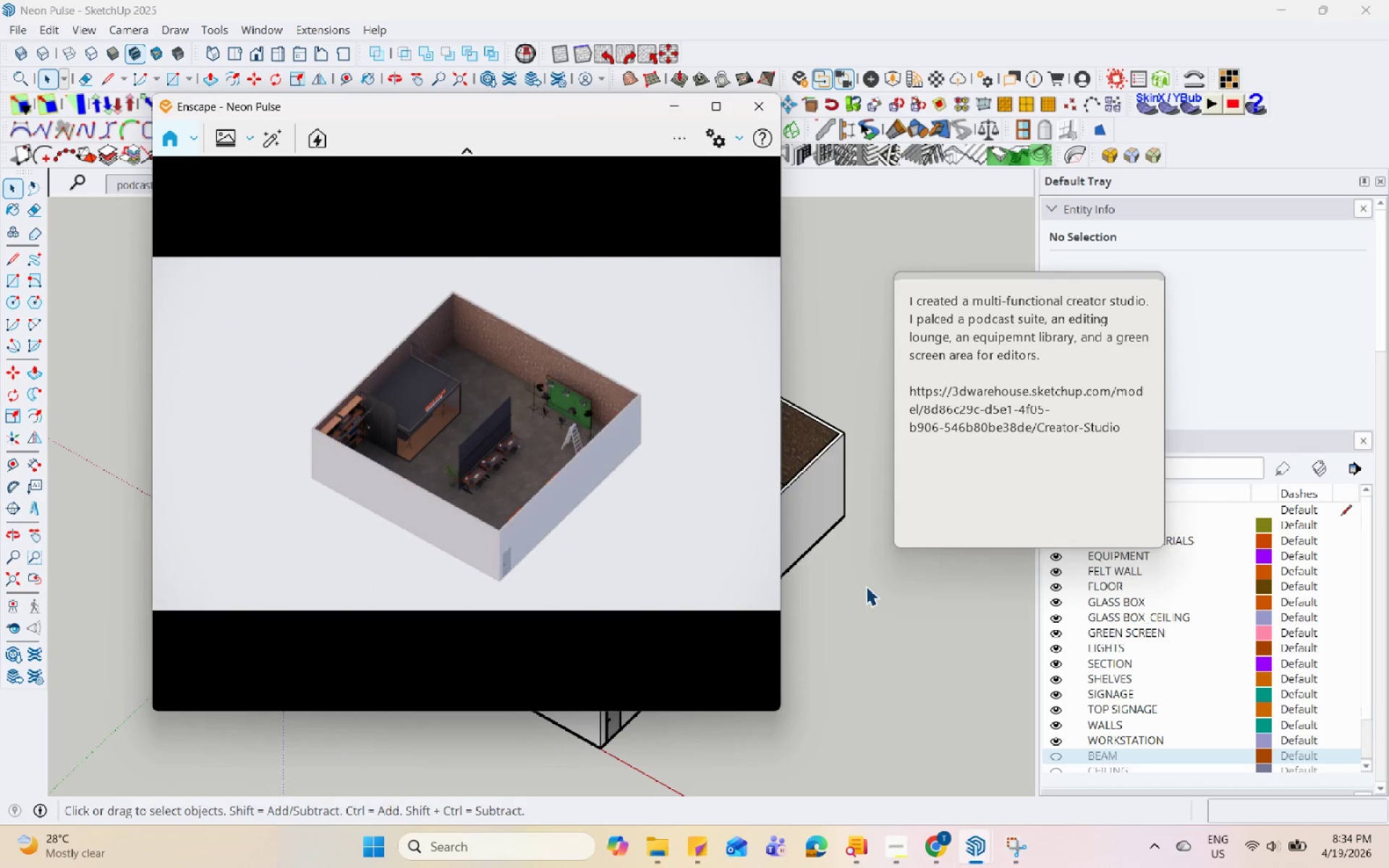 
hold_key(key=Space, duration=1.51)
 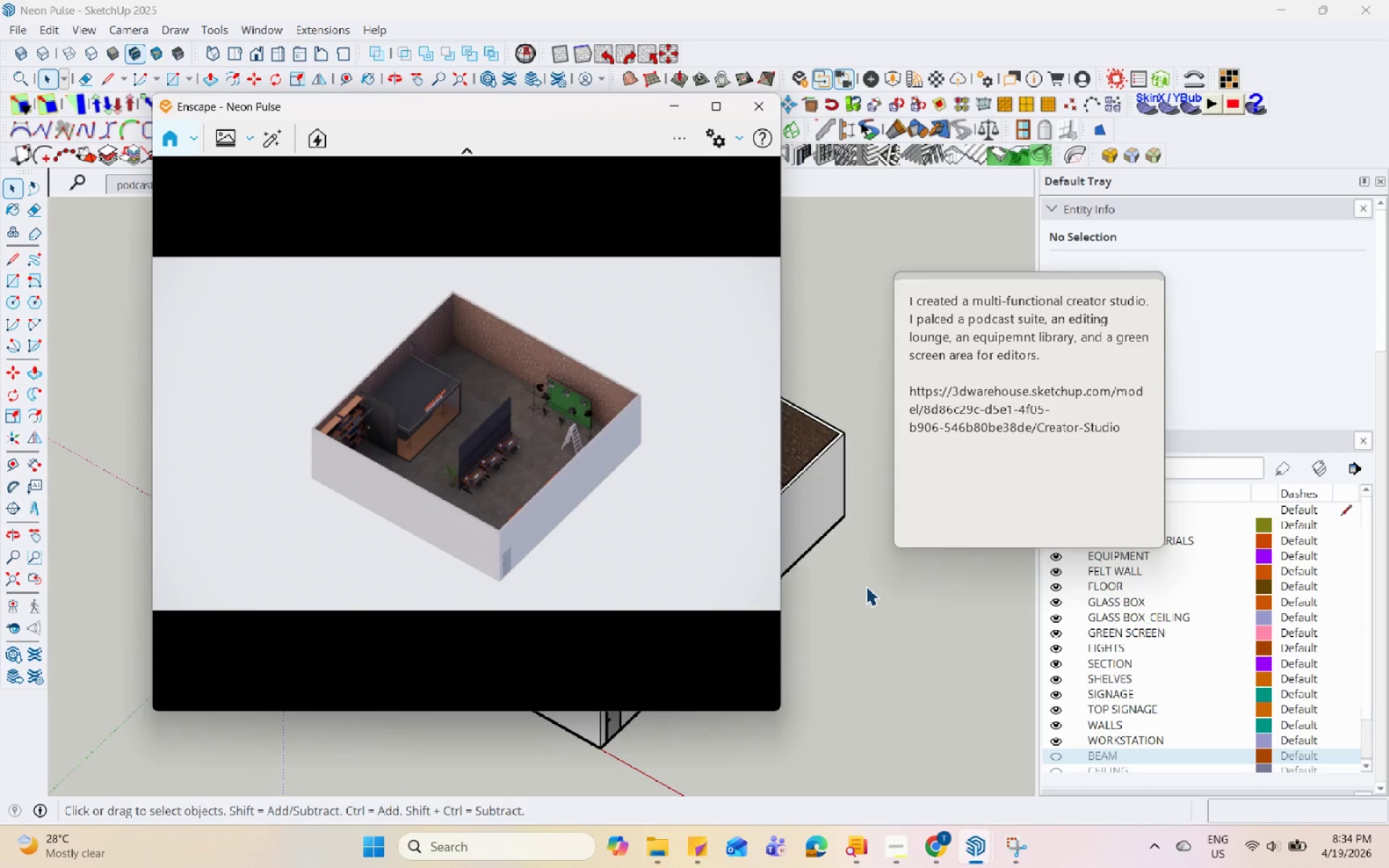 
hold_key(key=Space, duration=1.52)
 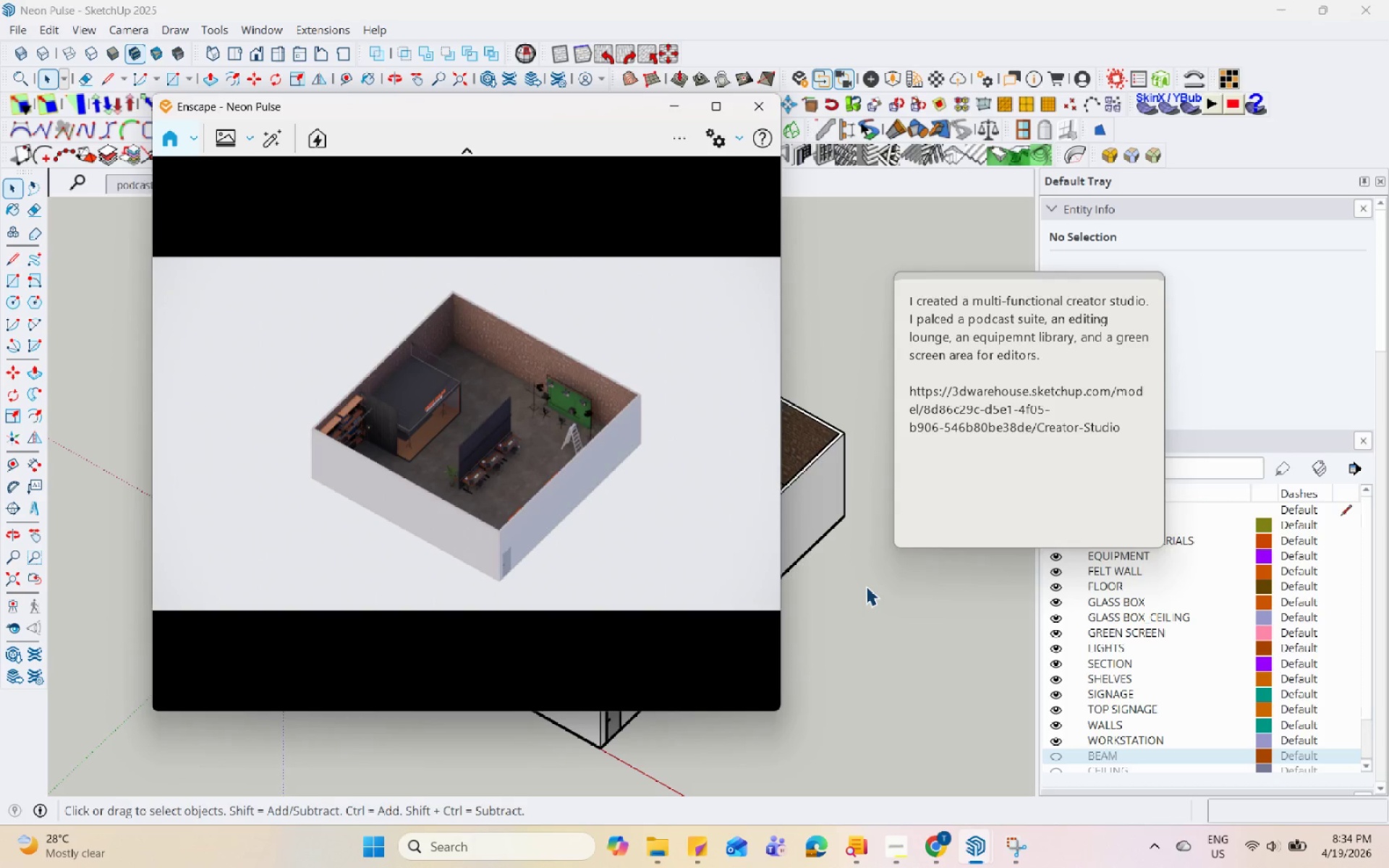 
hold_key(key=Space, duration=1.5)
 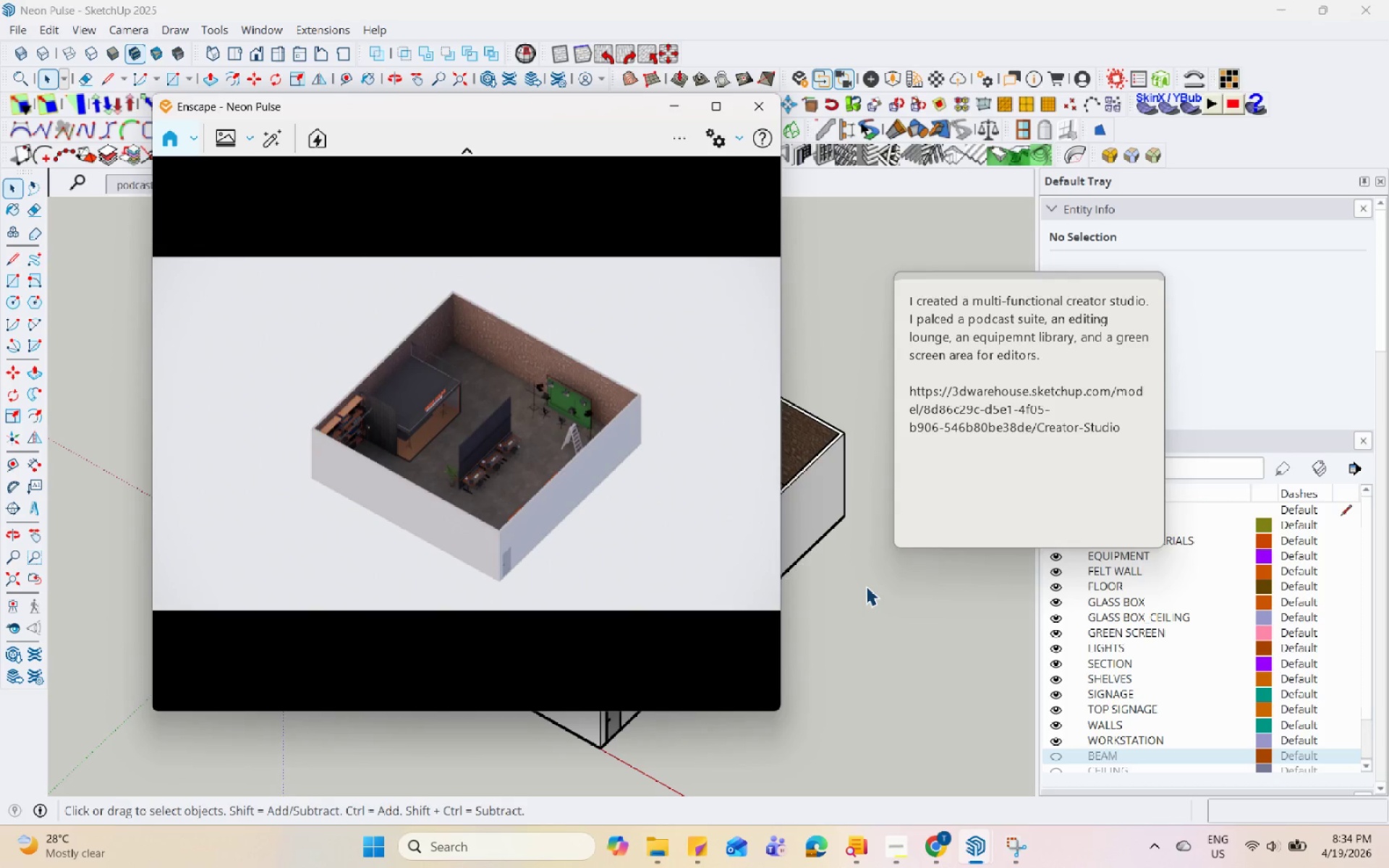 
hold_key(key=Space, duration=1.5)
 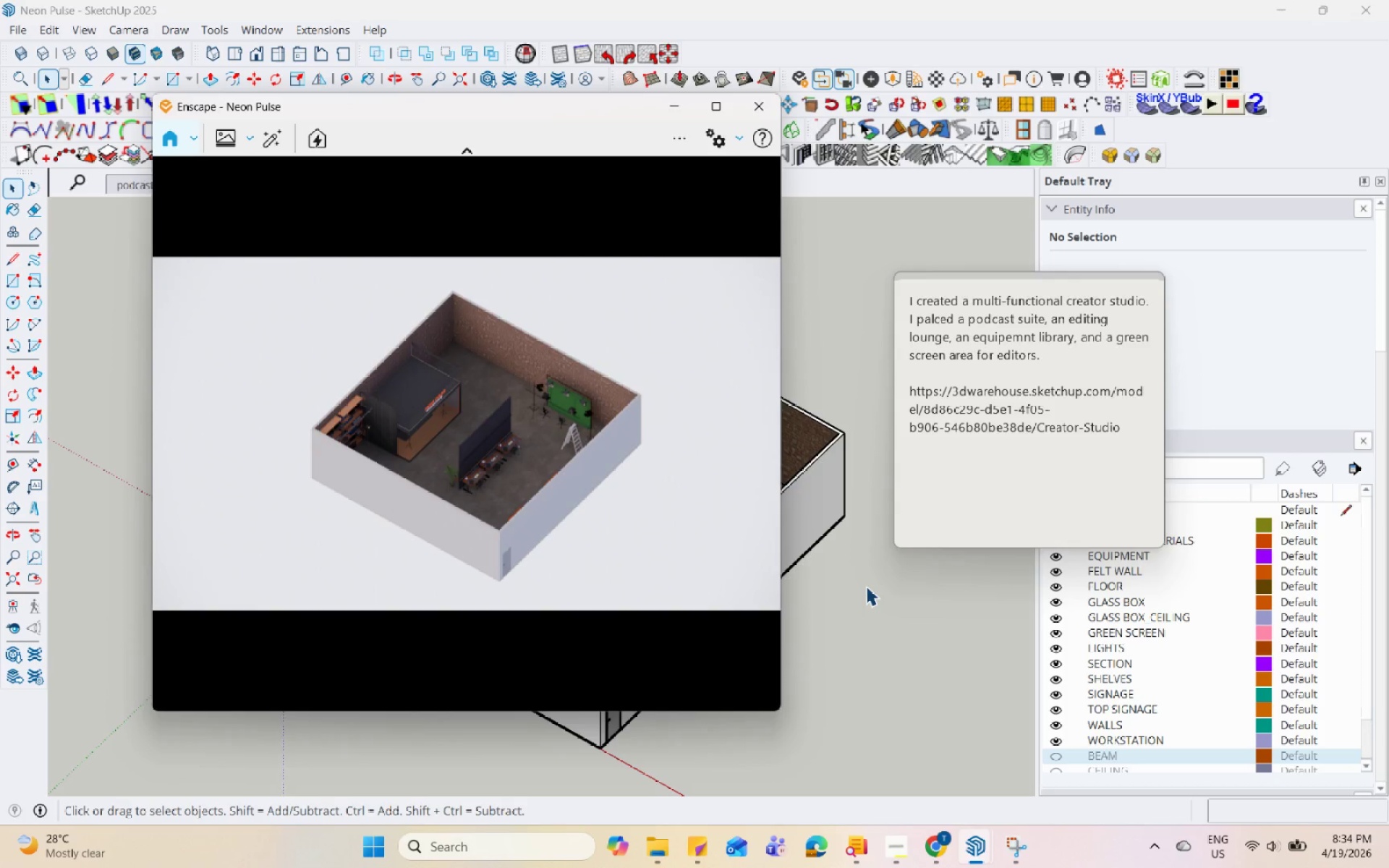 
hold_key(key=Space, duration=1.53)
 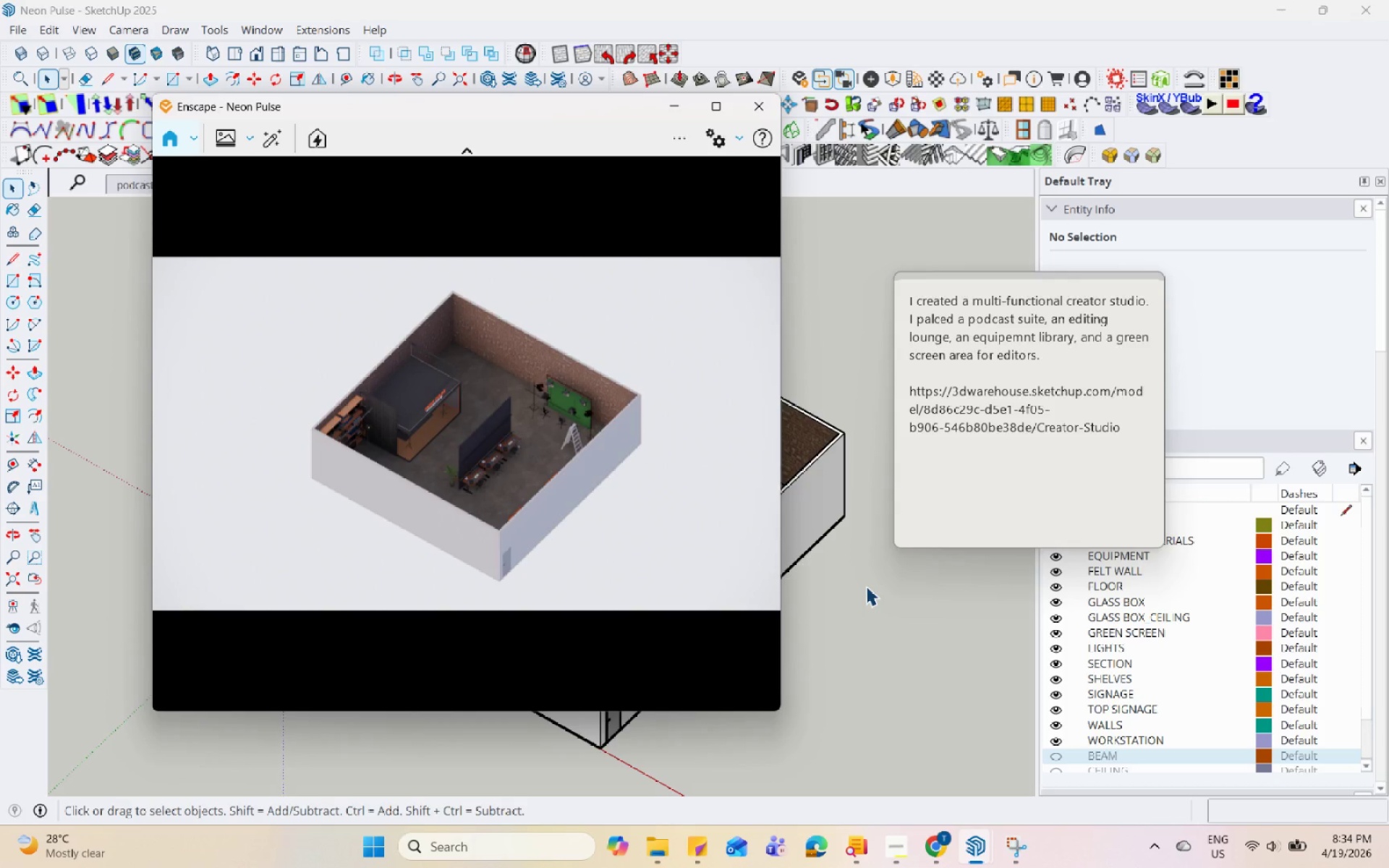 
hold_key(key=Space, duration=1.52)
 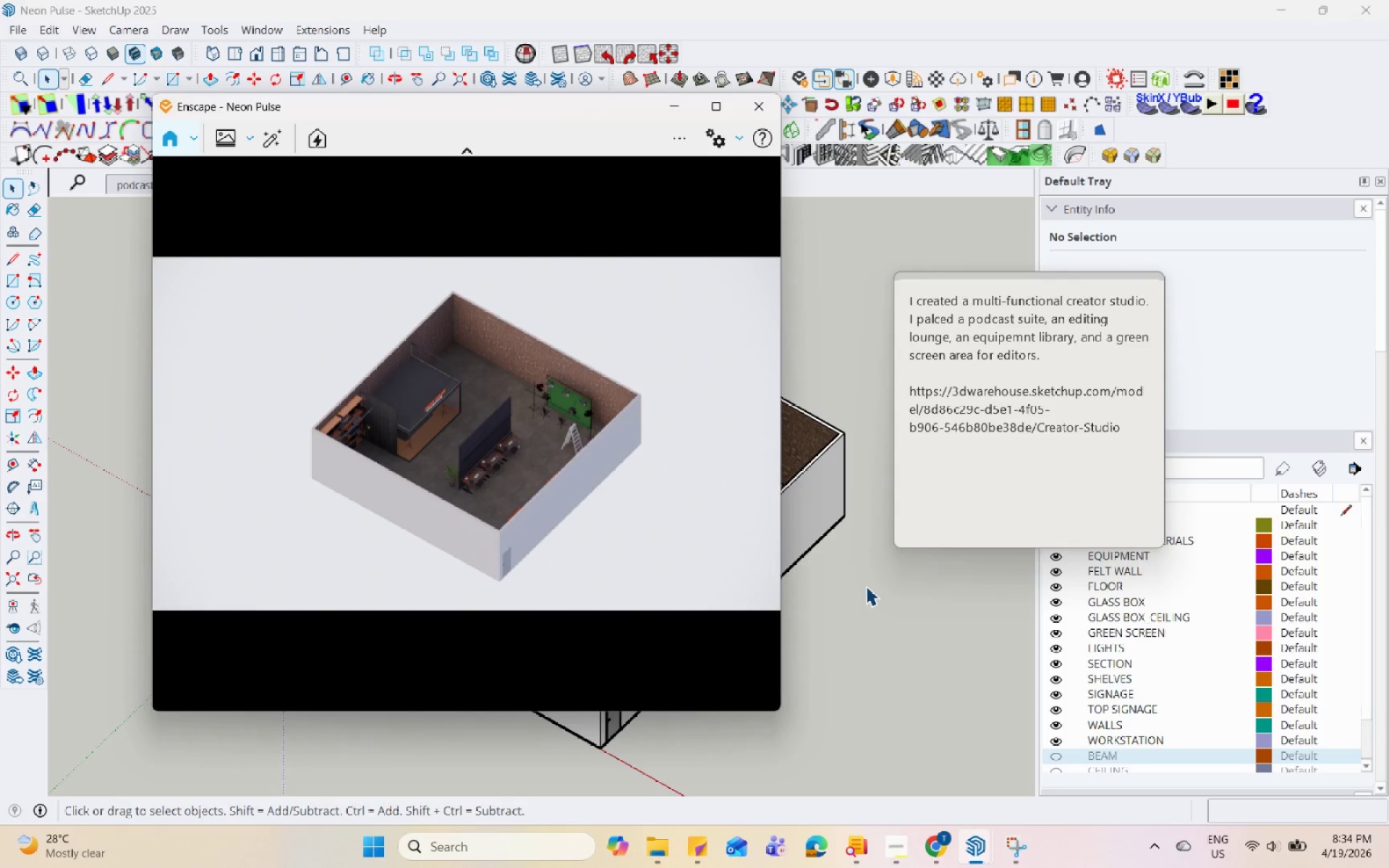 
hold_key(key=Space, duration=1.51)
 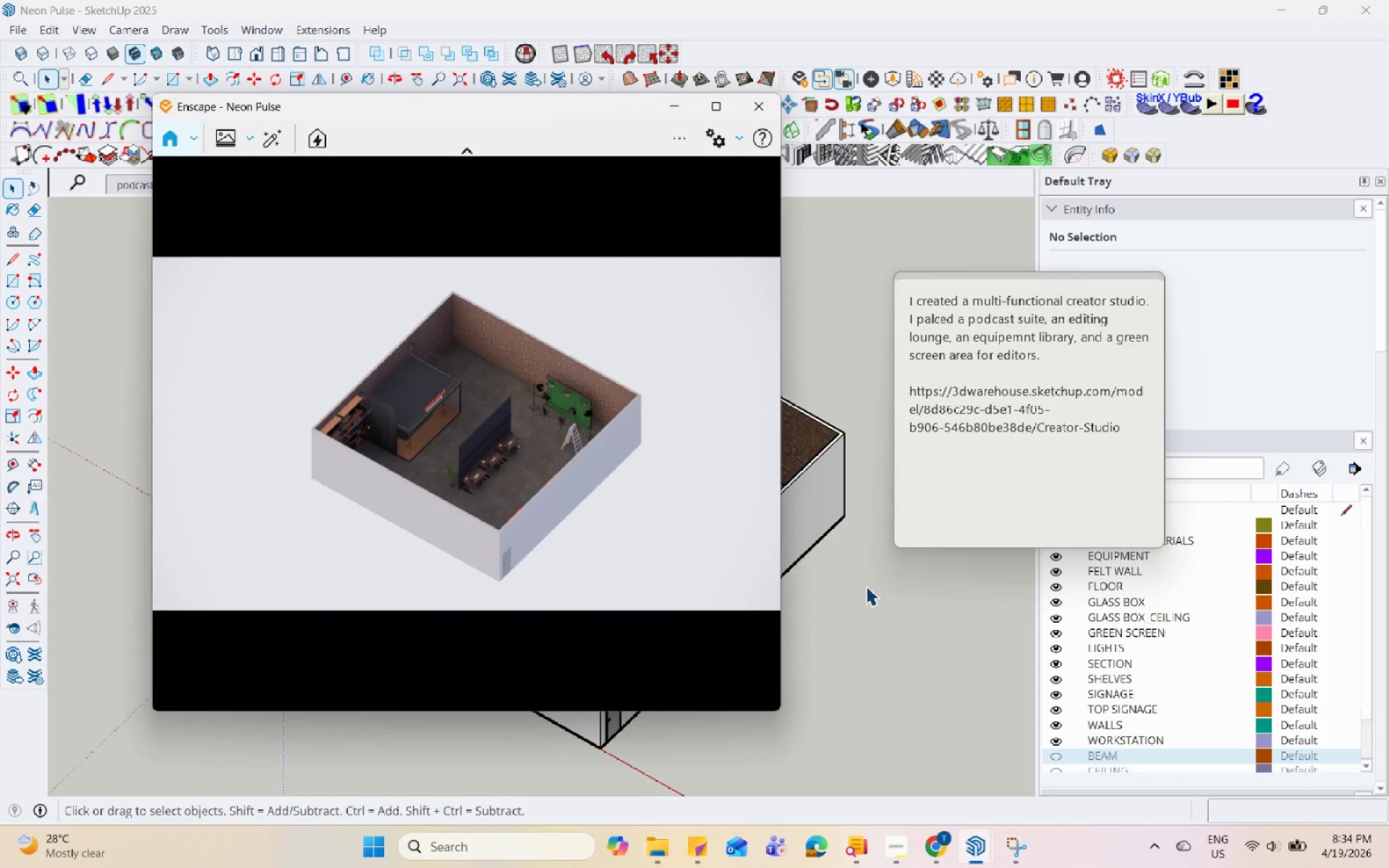 
hold_key(key=Space, duration=1.52)
 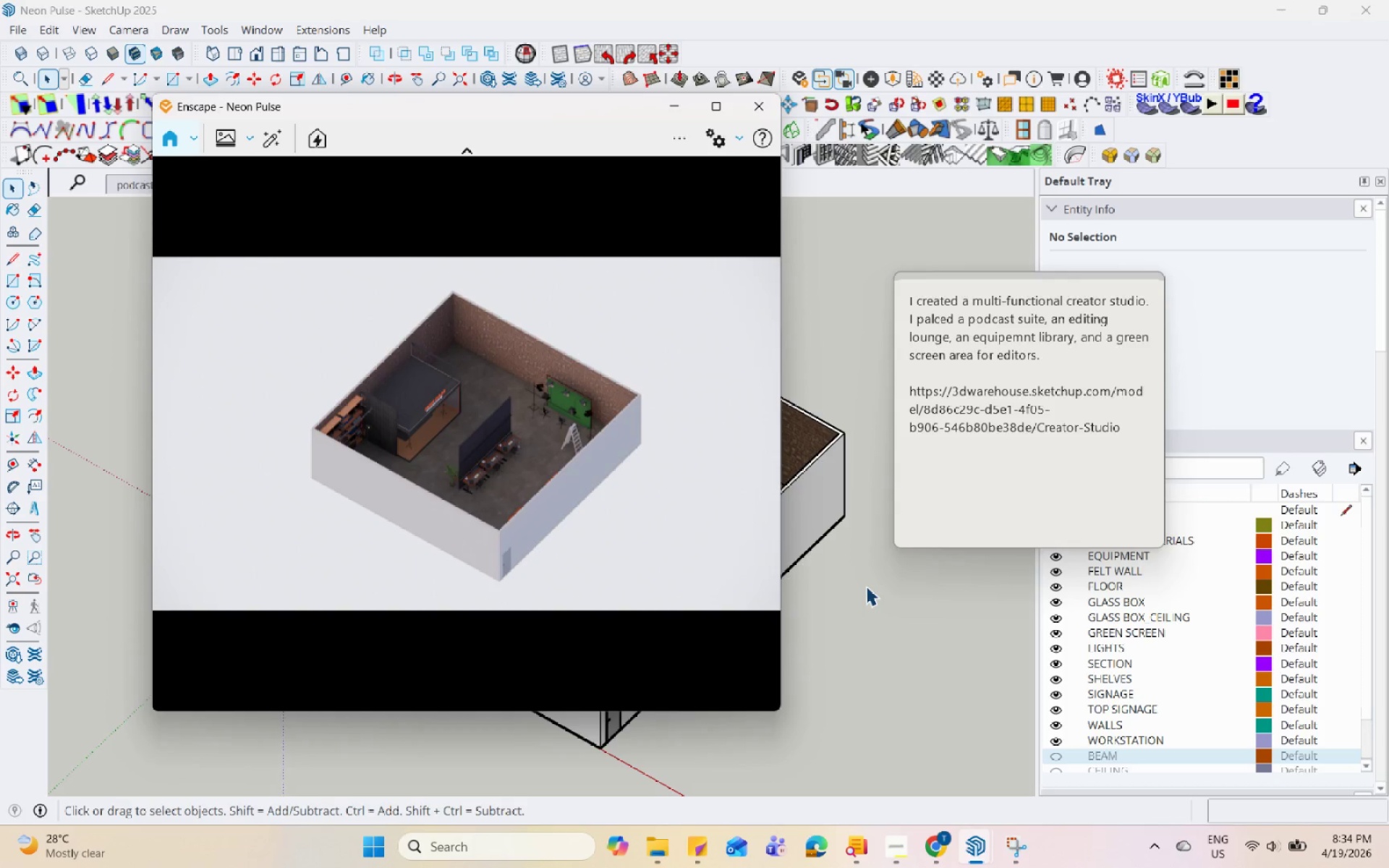 
hold_key(key=Space, duration=1.52)
 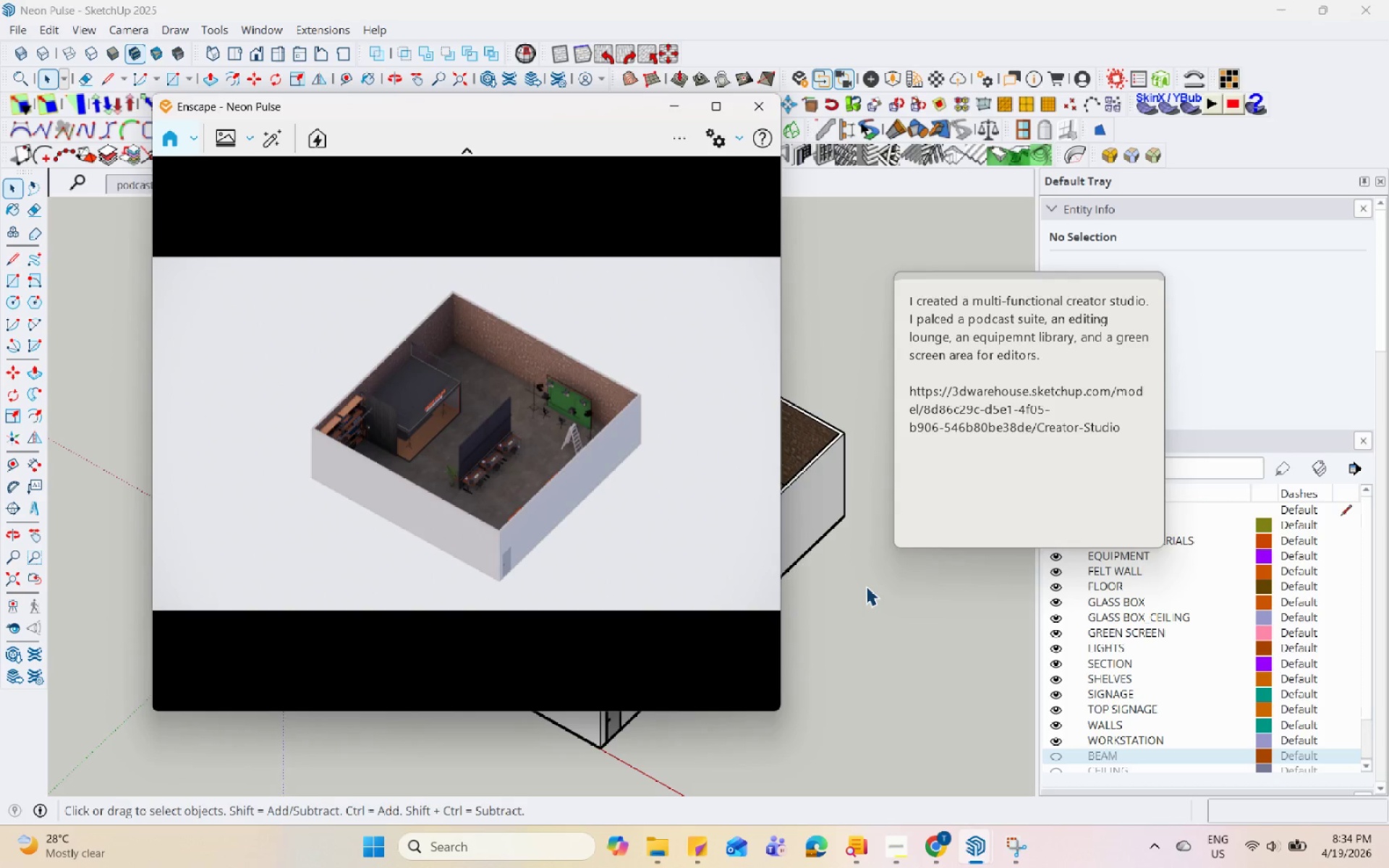 
hold_key(key=Space, duration=1.51)
 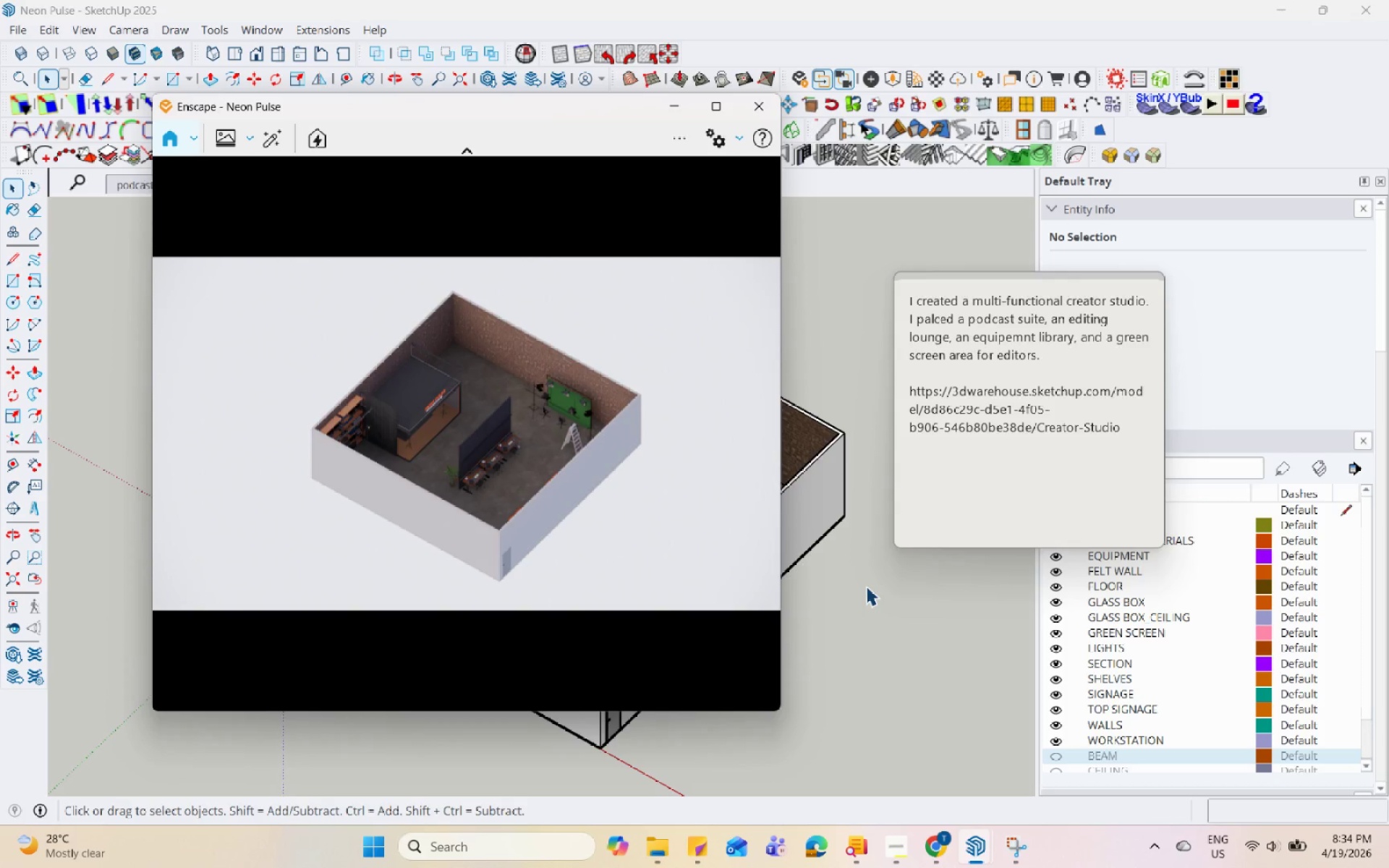 
hold_key(key=Space, duration=1.5)
 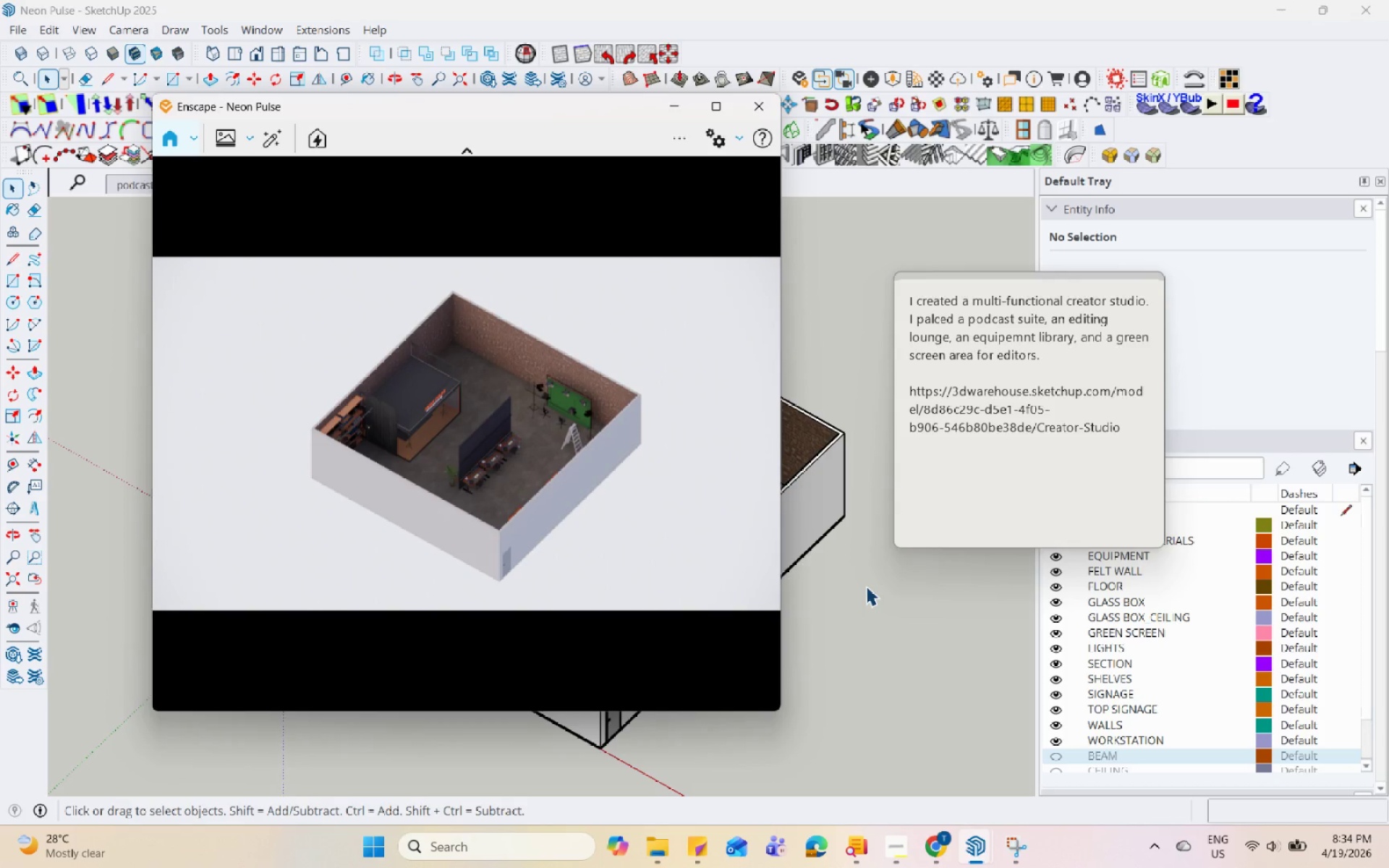 
hold_key(key=Space, duration=1.52)
 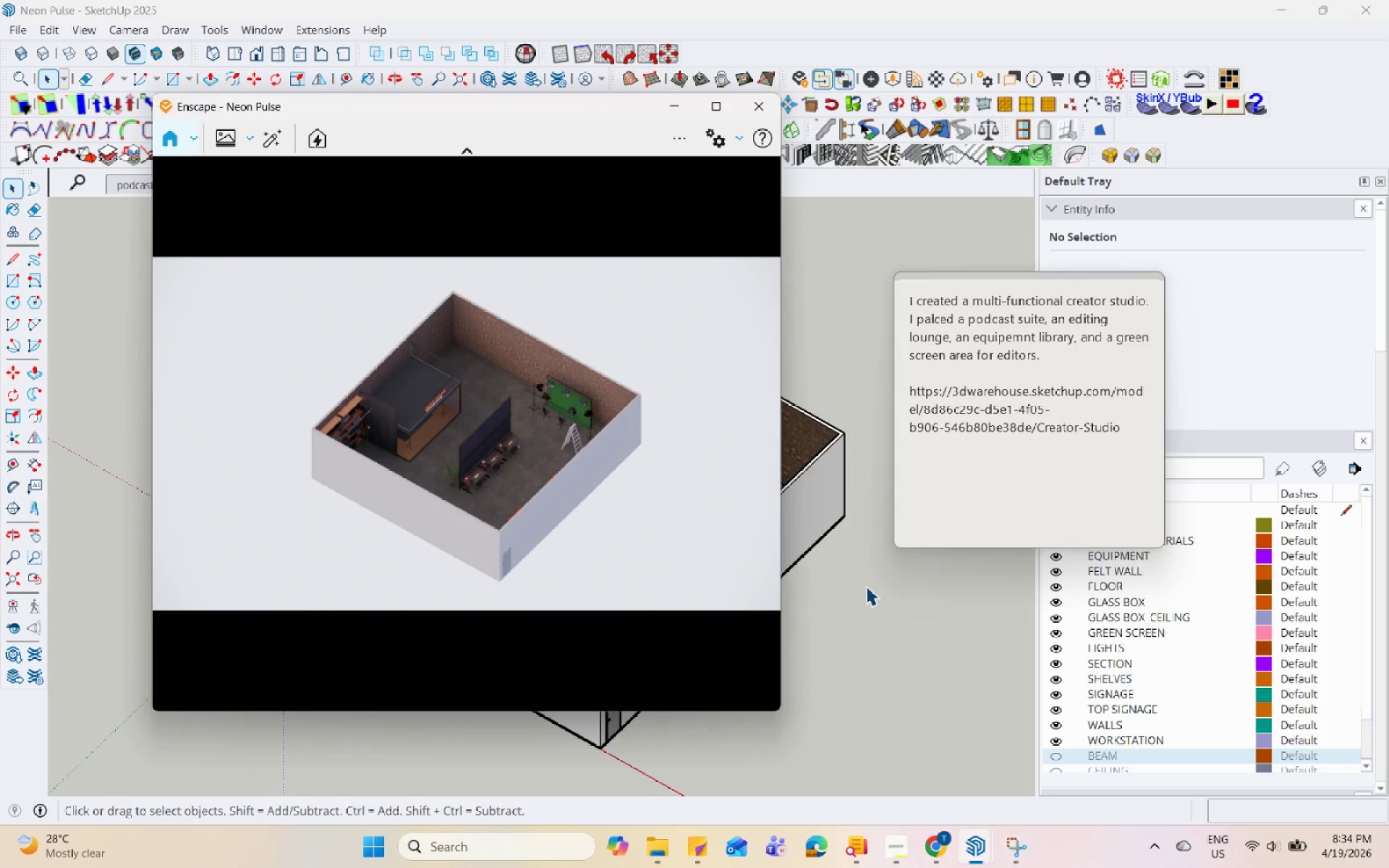 
hold_key(key=Space, duration=1.51)
 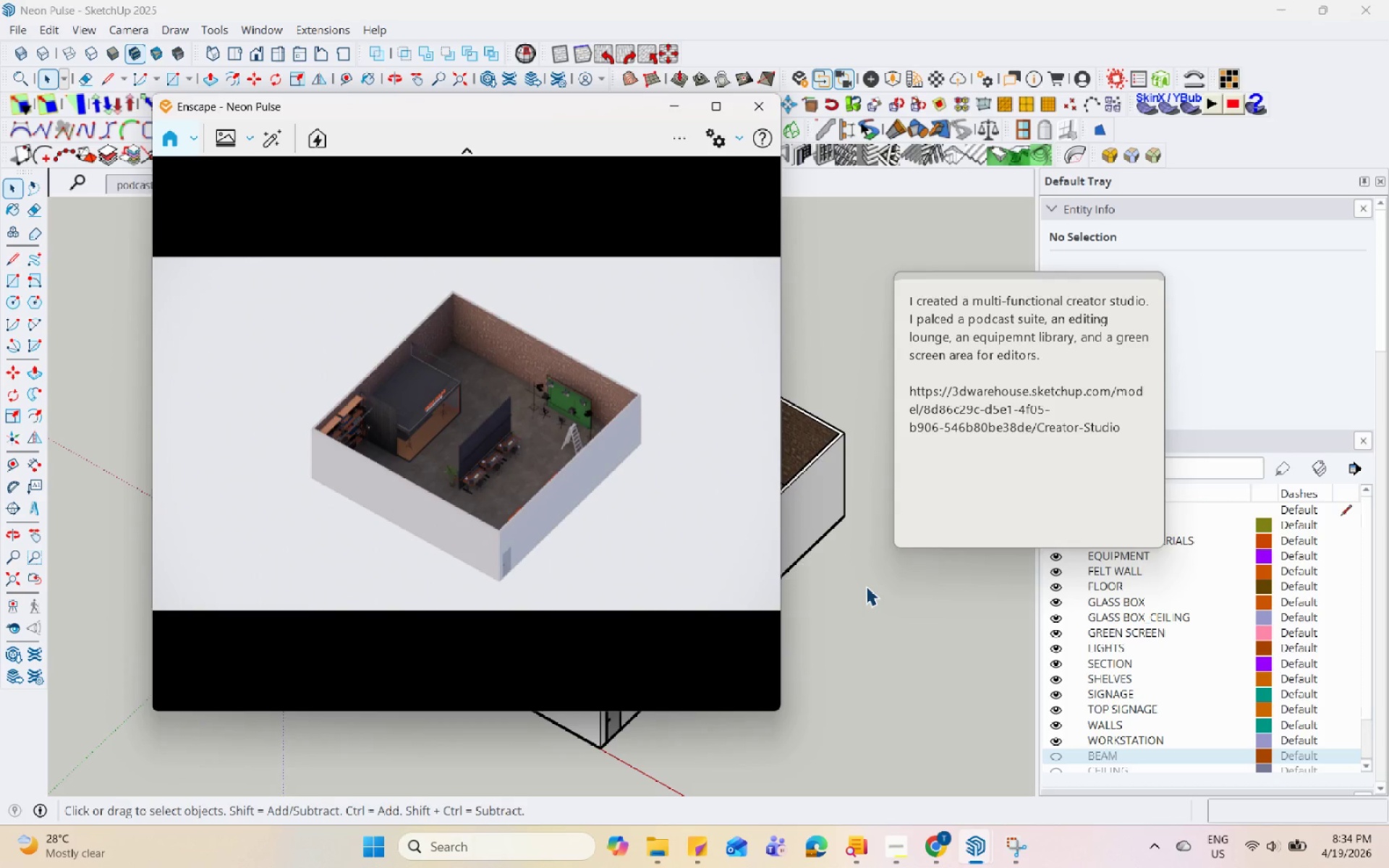 
hold_key(key=Space, duration=1.52)
 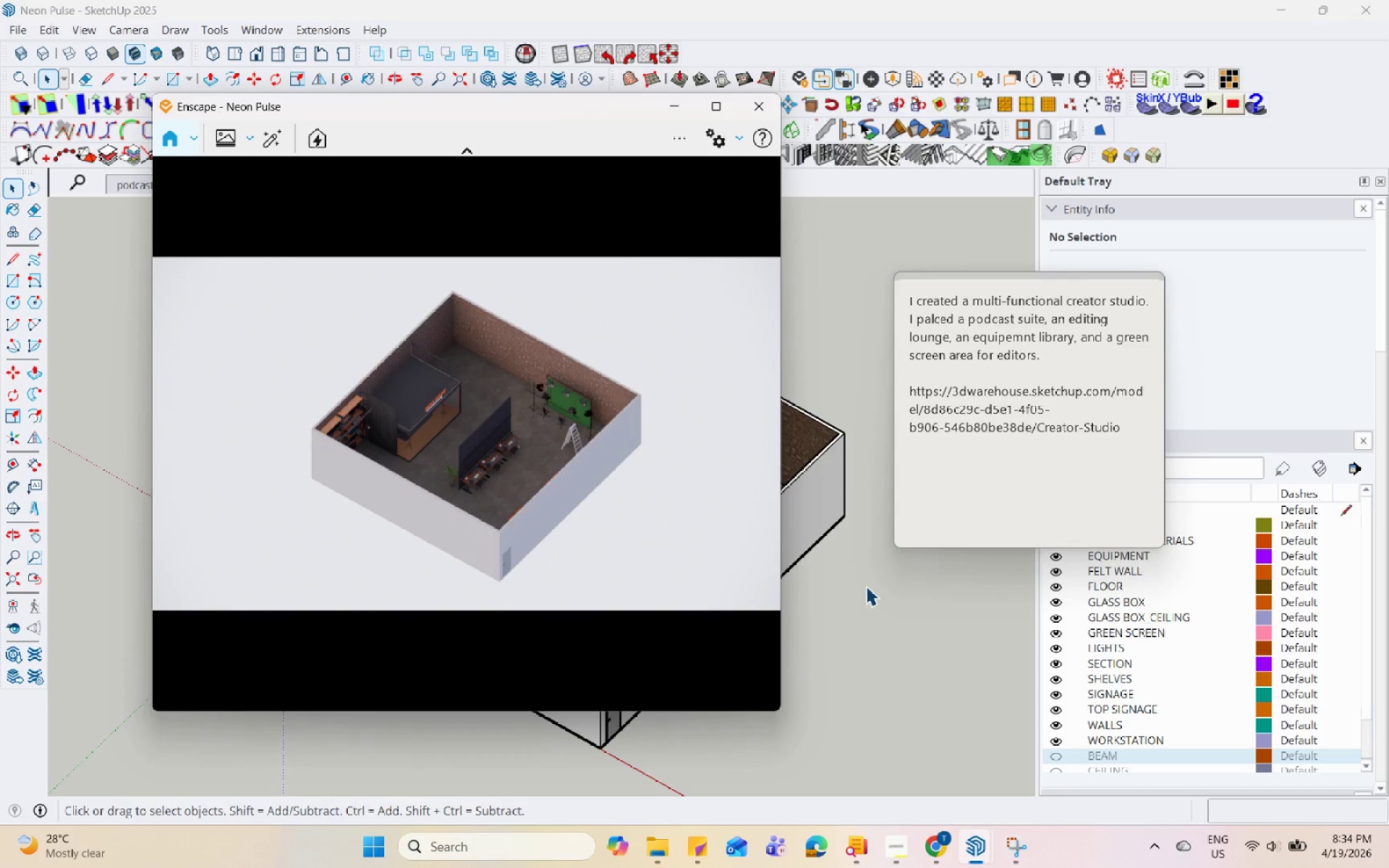 
hold_key(key=Space, duration=1.52)
 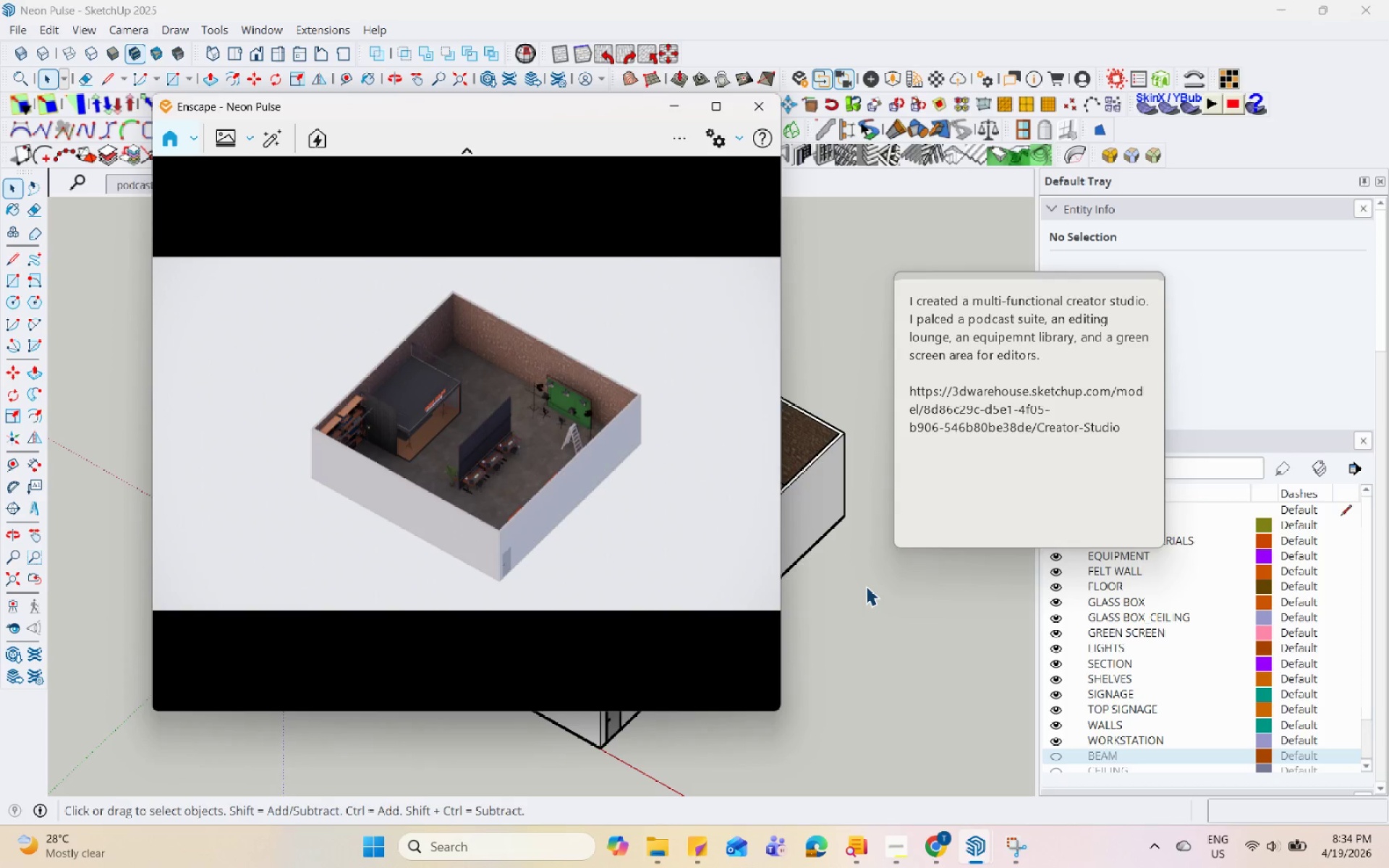 
hold_key(key=Space, duration=1.51)
 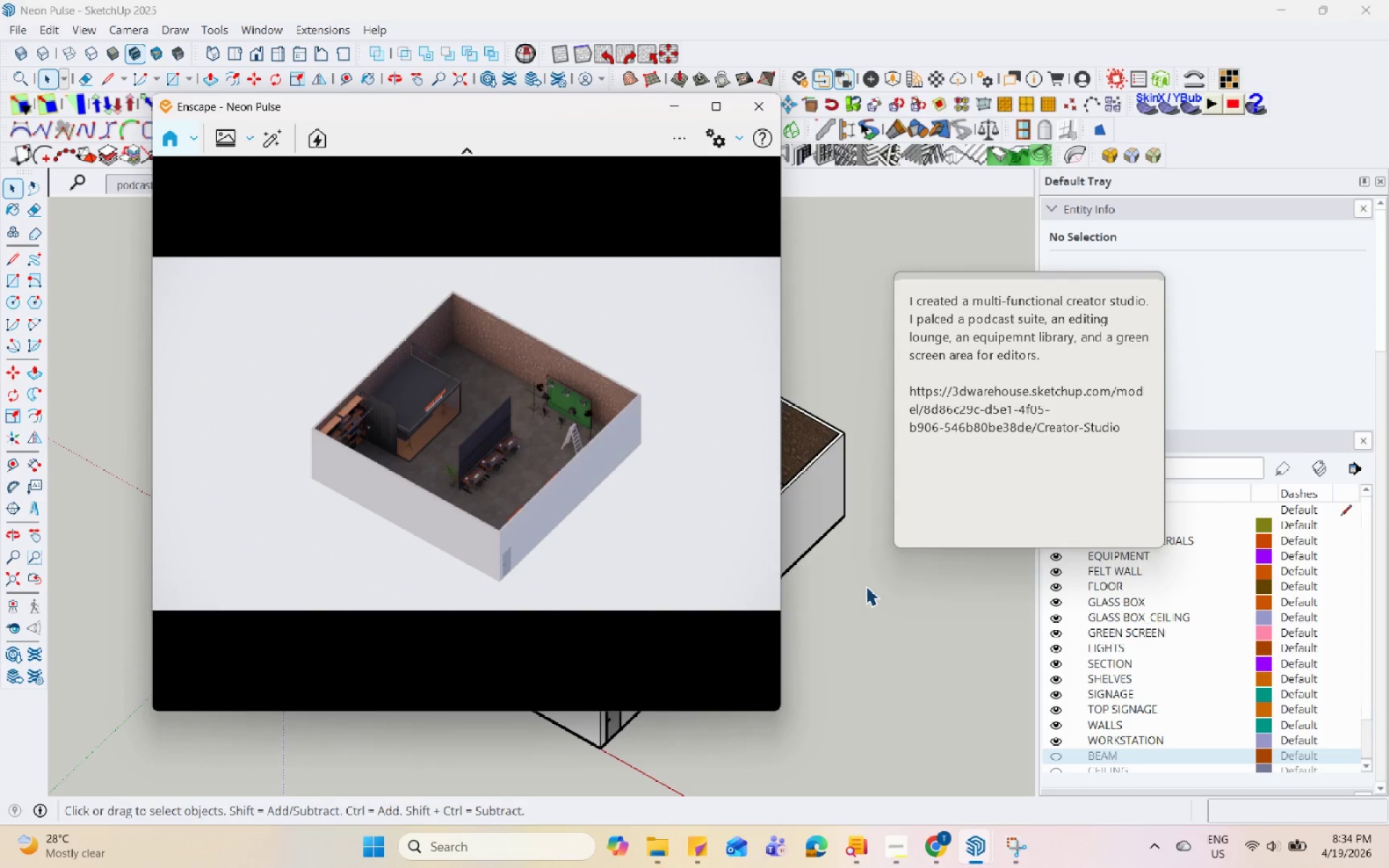 
hold_key(key=Space, duration=1.52)
 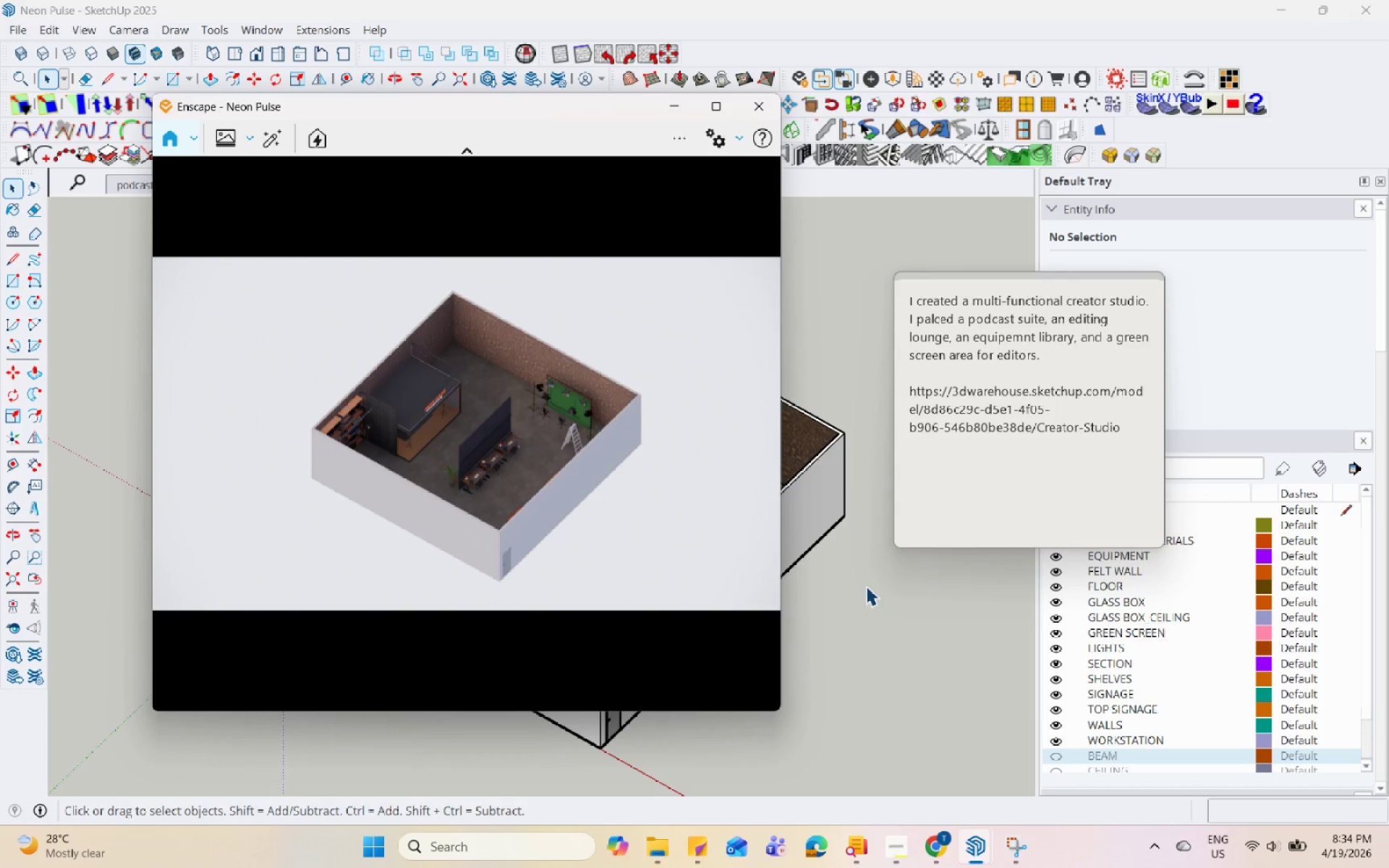 
hold_key(key=Space, duration=1.52)
 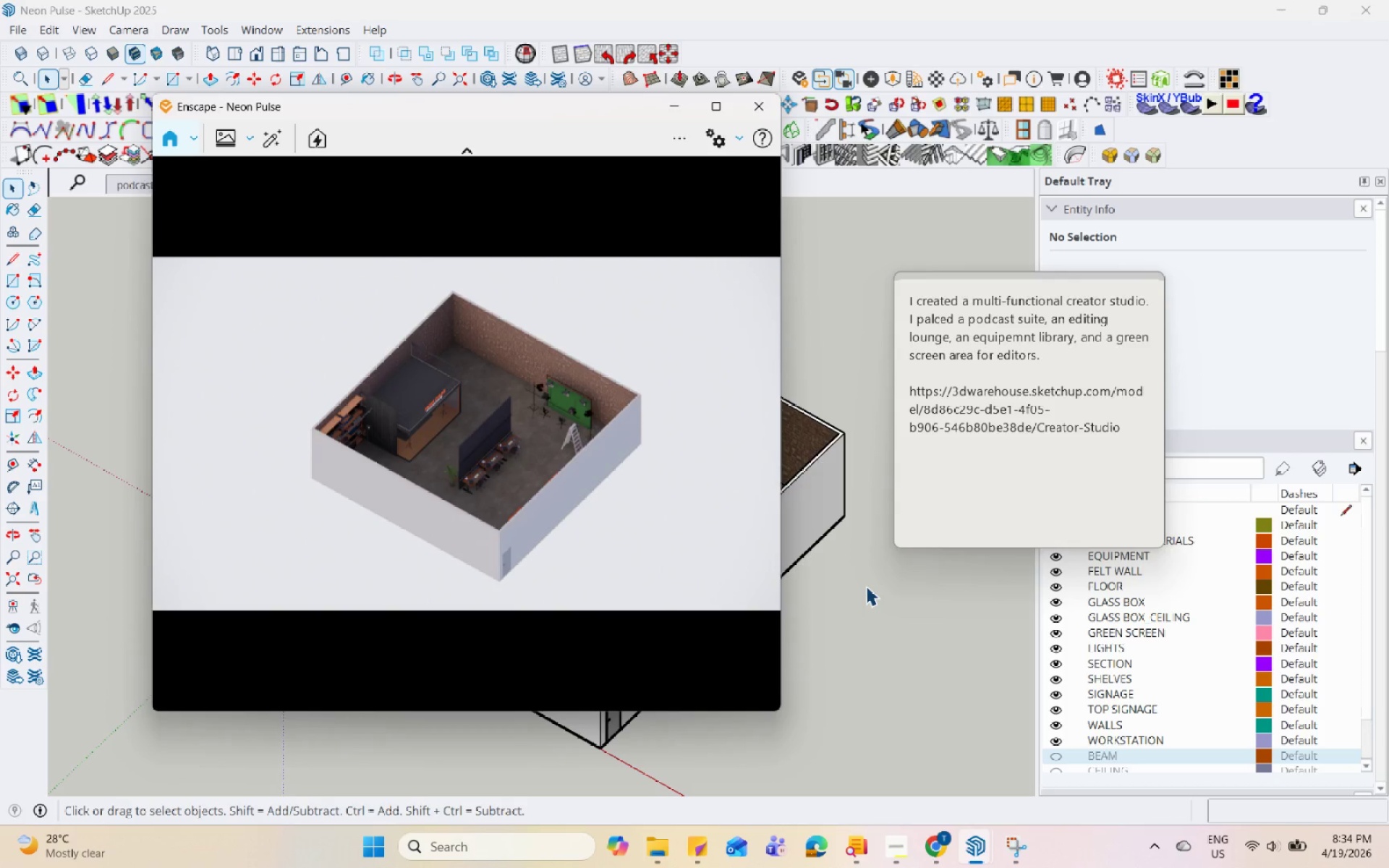 
hold_key(key=Space, duration=1.5)
 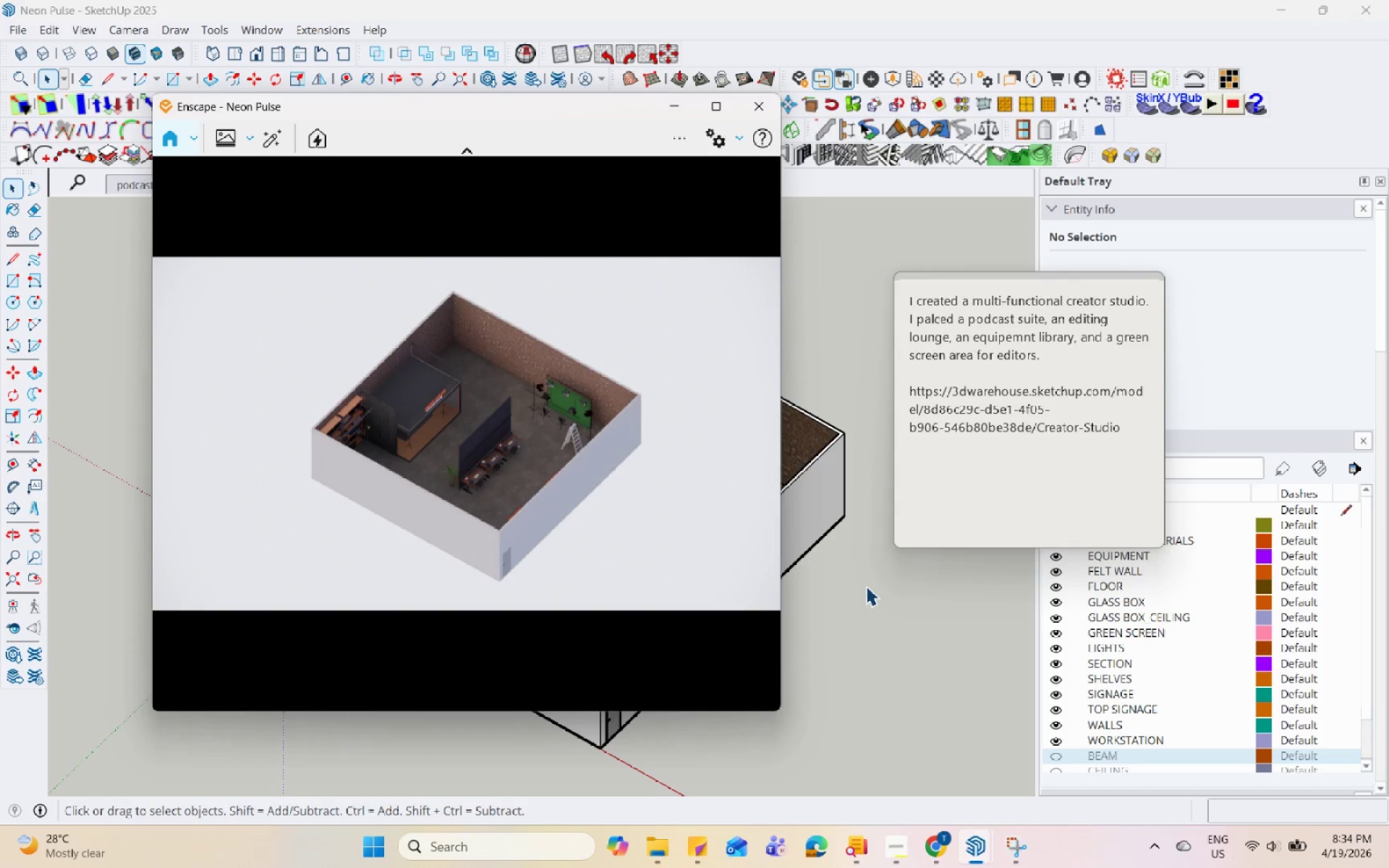 
hold_key(key=Space, duration=1.5)
 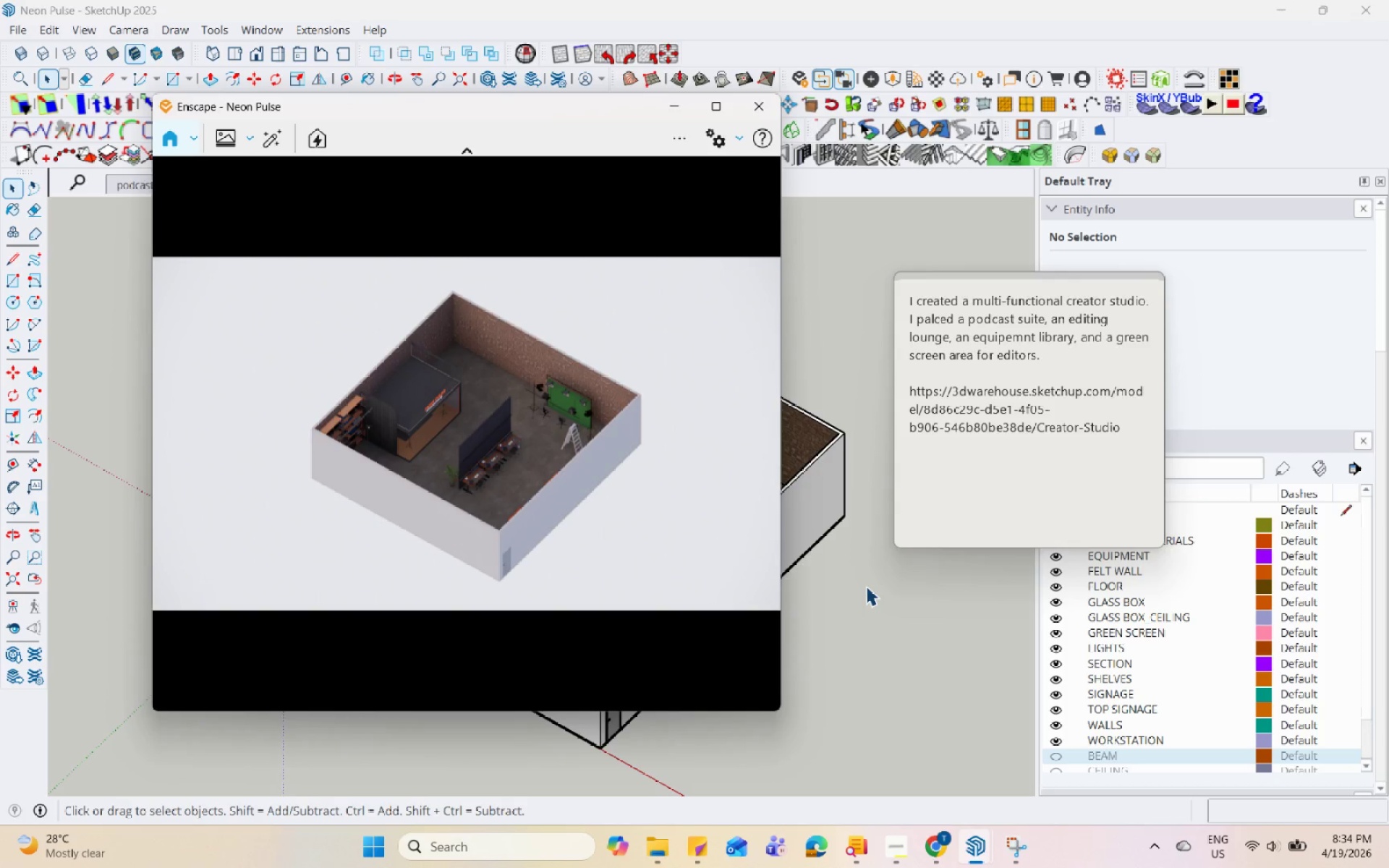 
hold_key(key=Space, duration=1.5)
 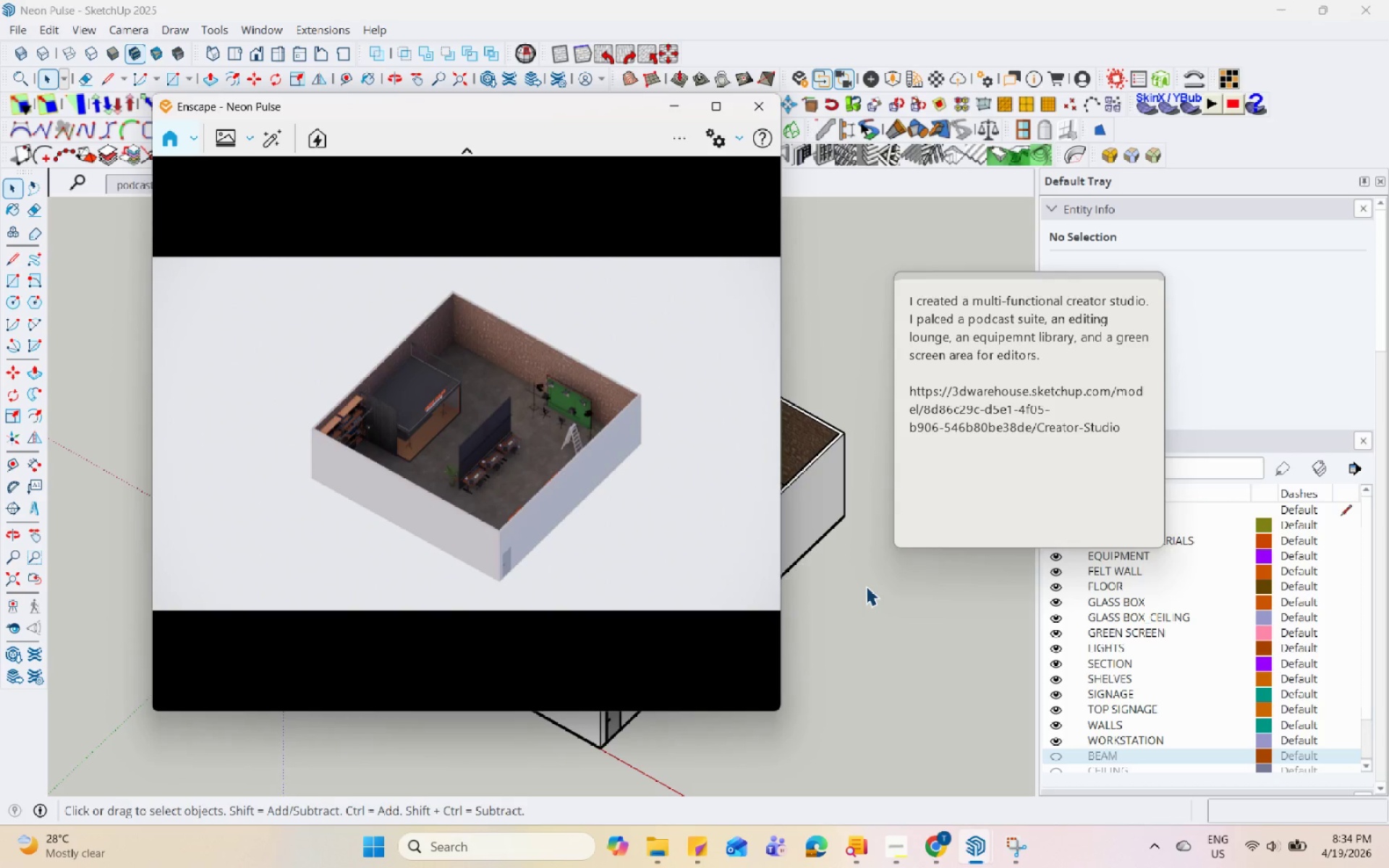 
hold_key(key=Space, duration=1.51)
 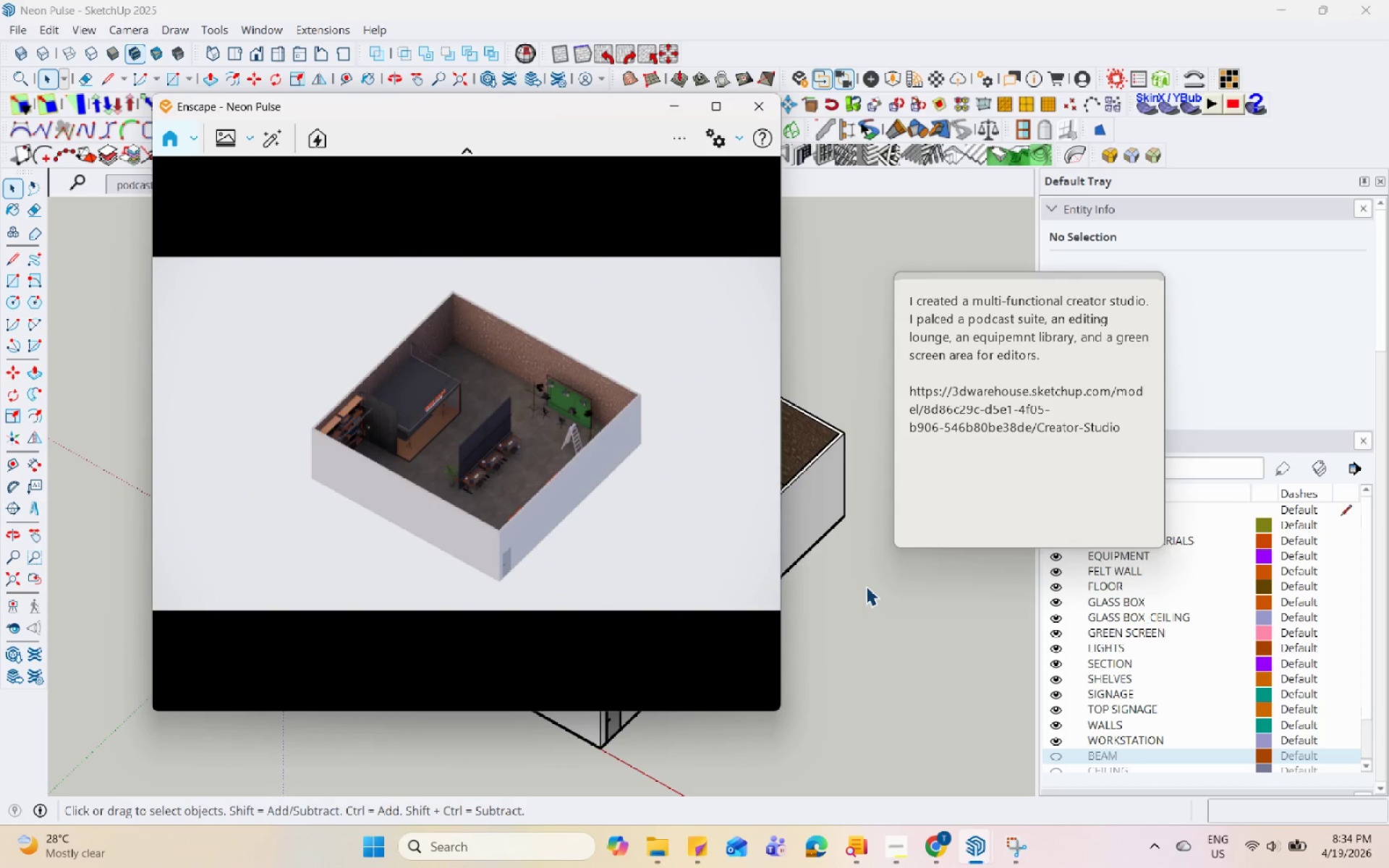 
hold_key(key=Space, duration=1.52)
 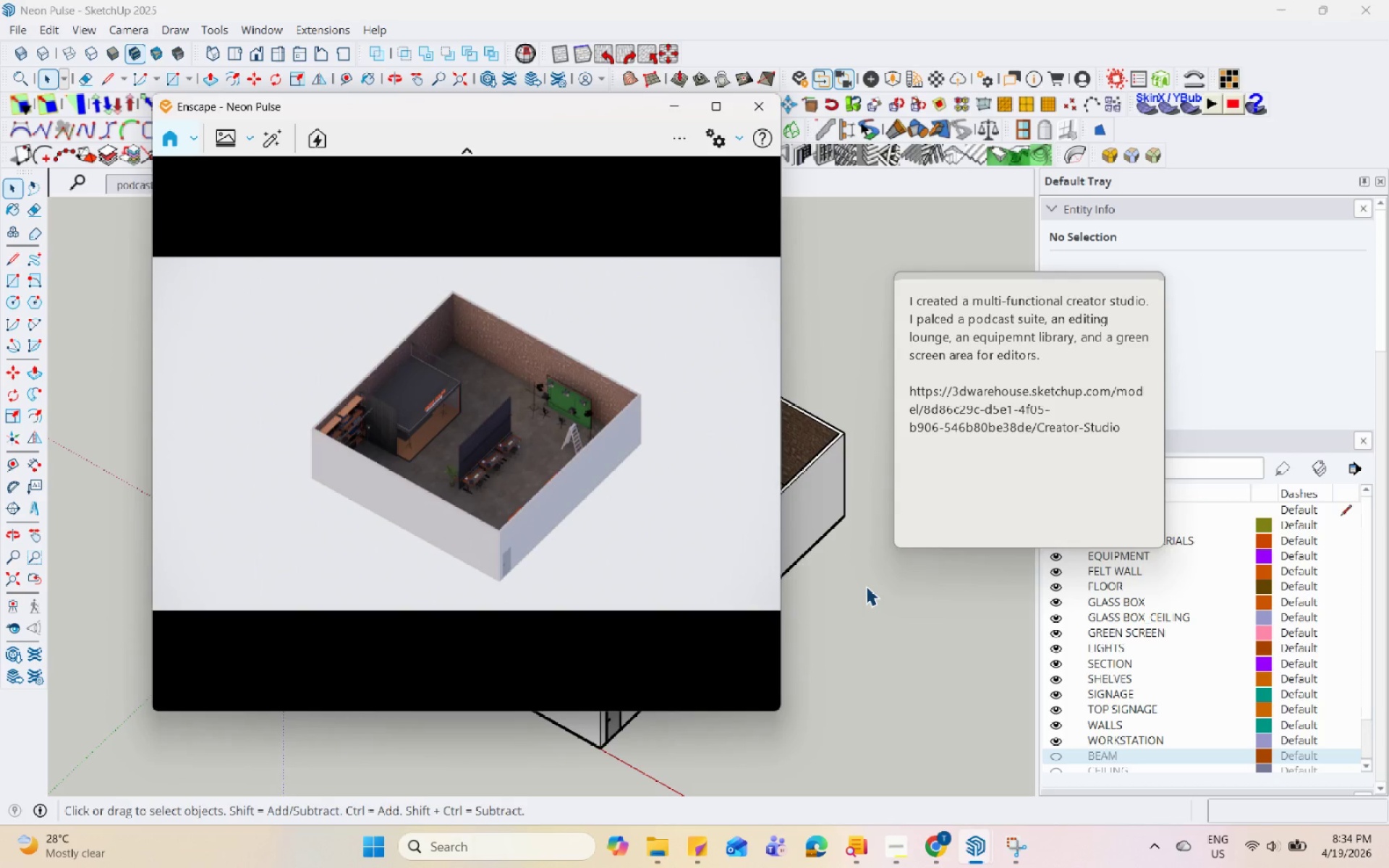 
hold_key(key=Space, duration=1.51)
 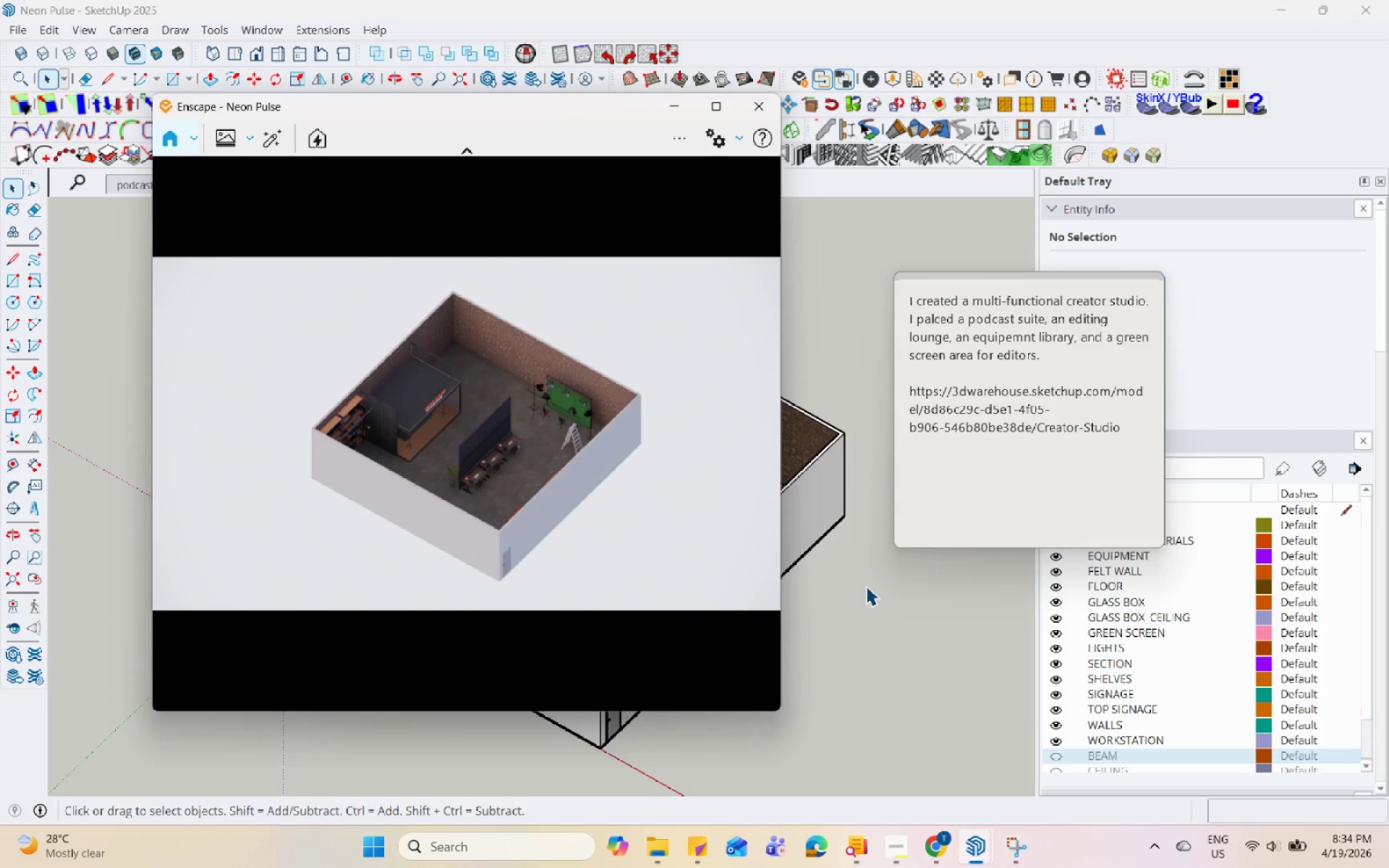 
hold_key(key=Space, duration=1.5)
 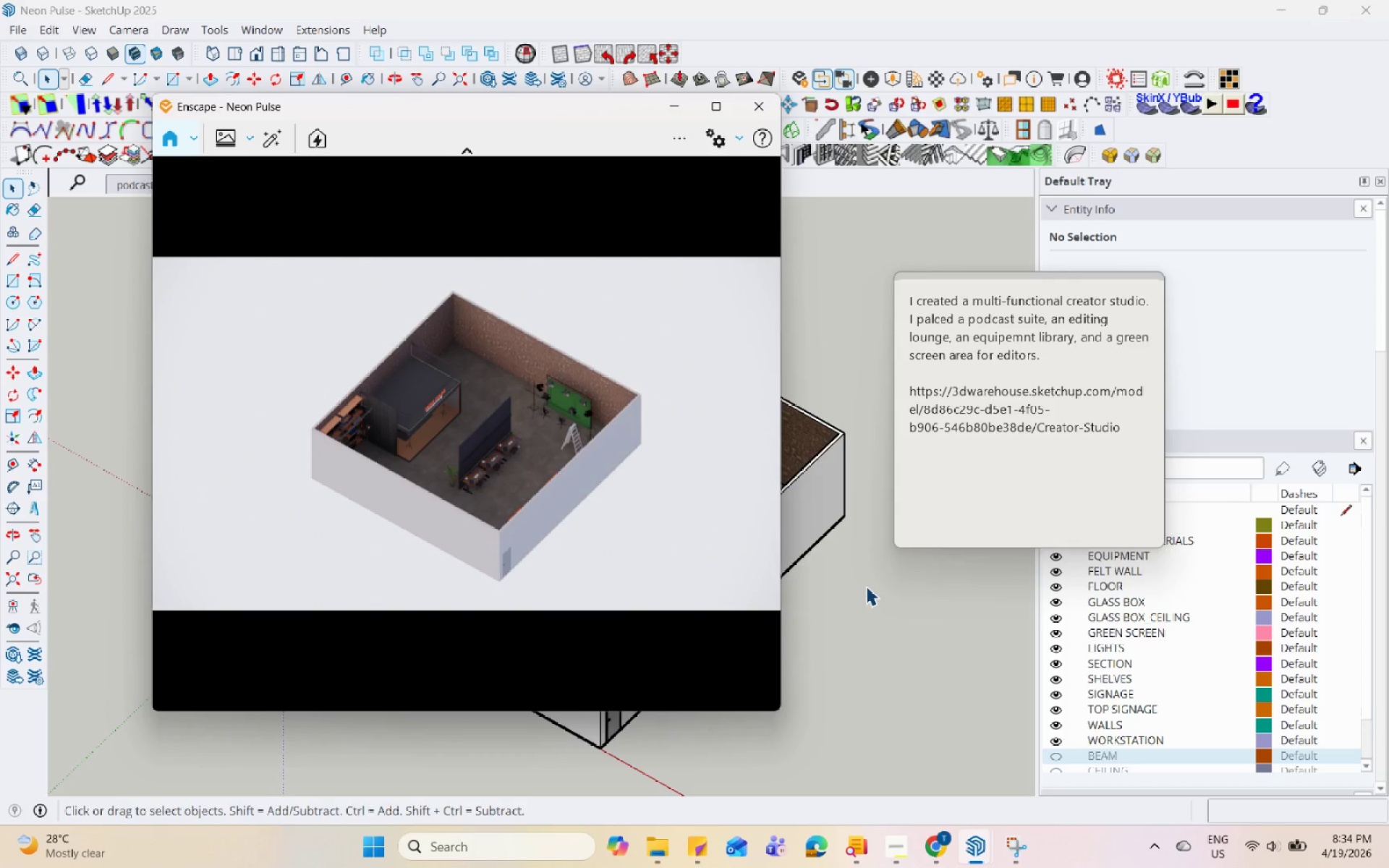 
hold_key(key=Space, duration=1.52)
 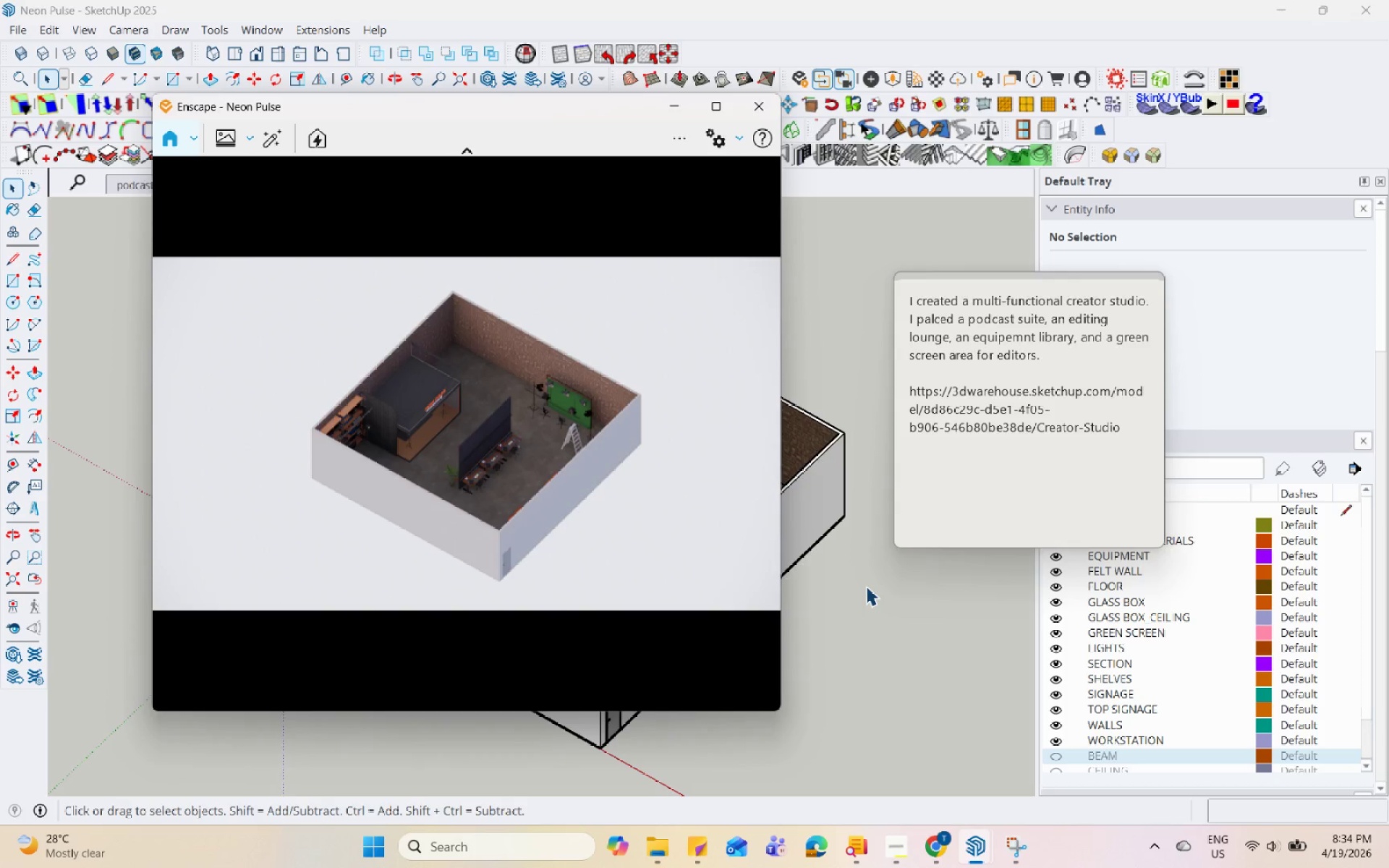 
hold_key(key=Space, duration=1.5)
 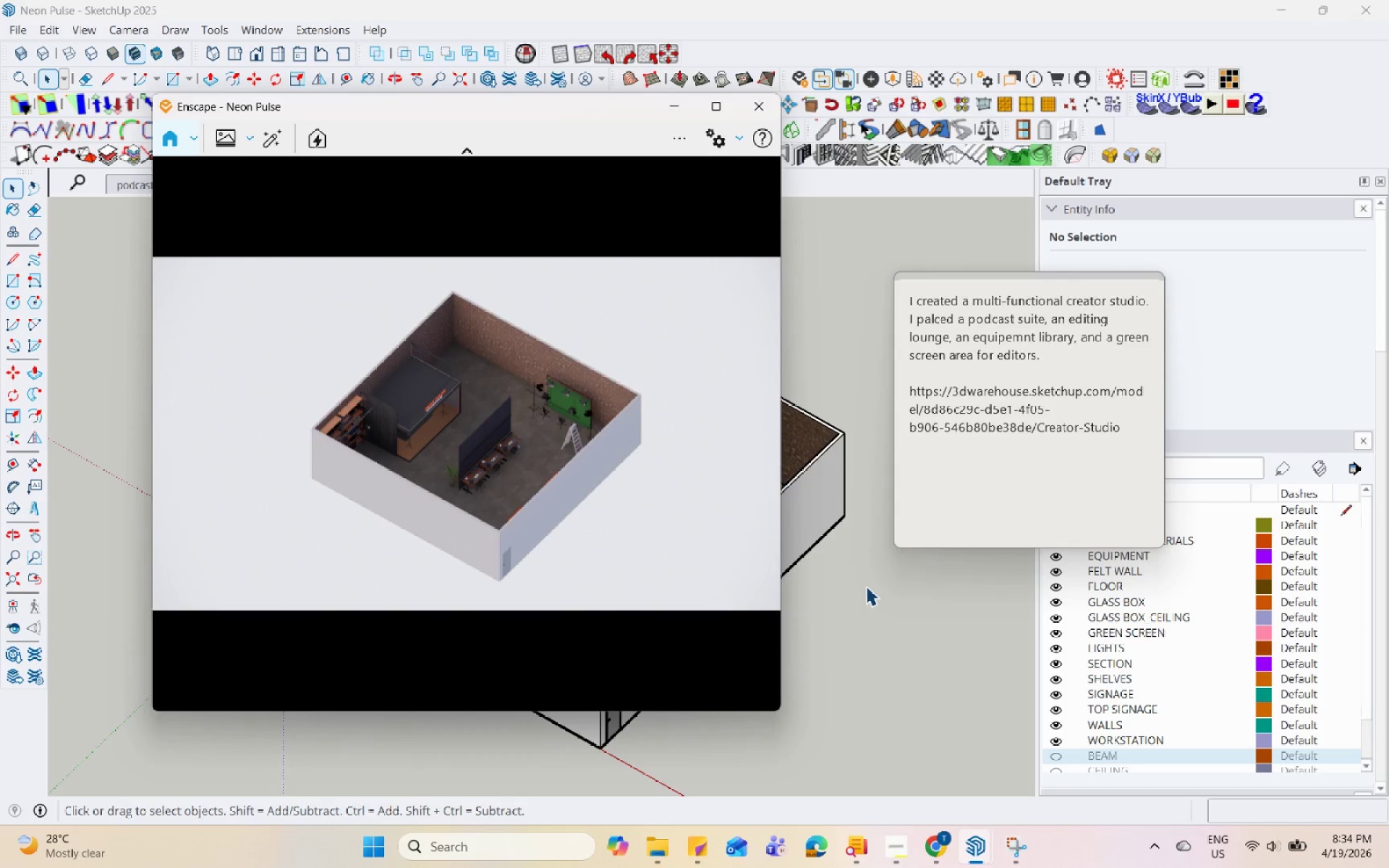 
hold_key(key=Space, duration=1.53)
 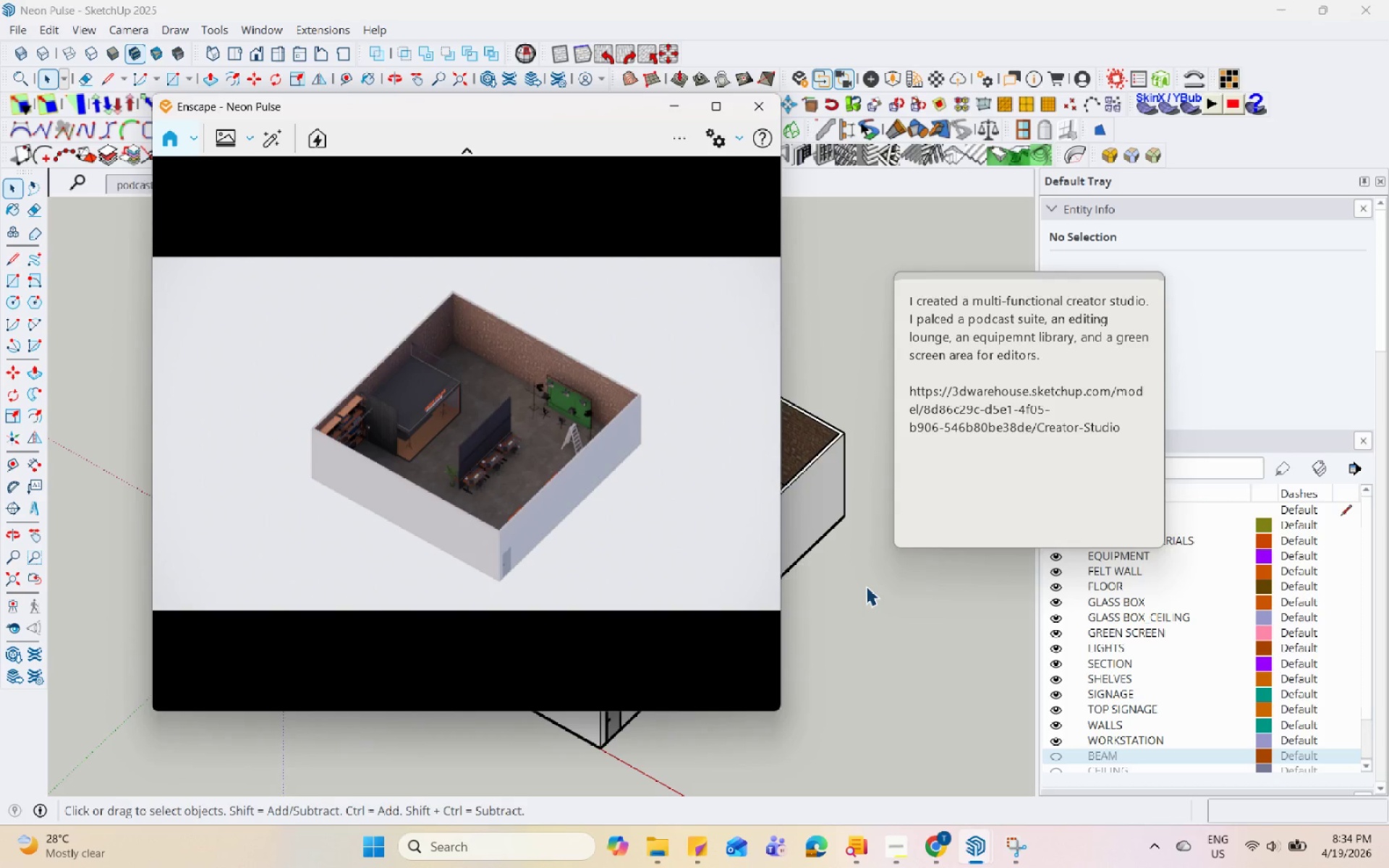 
hold_key(key=Space, duration=1.52)
 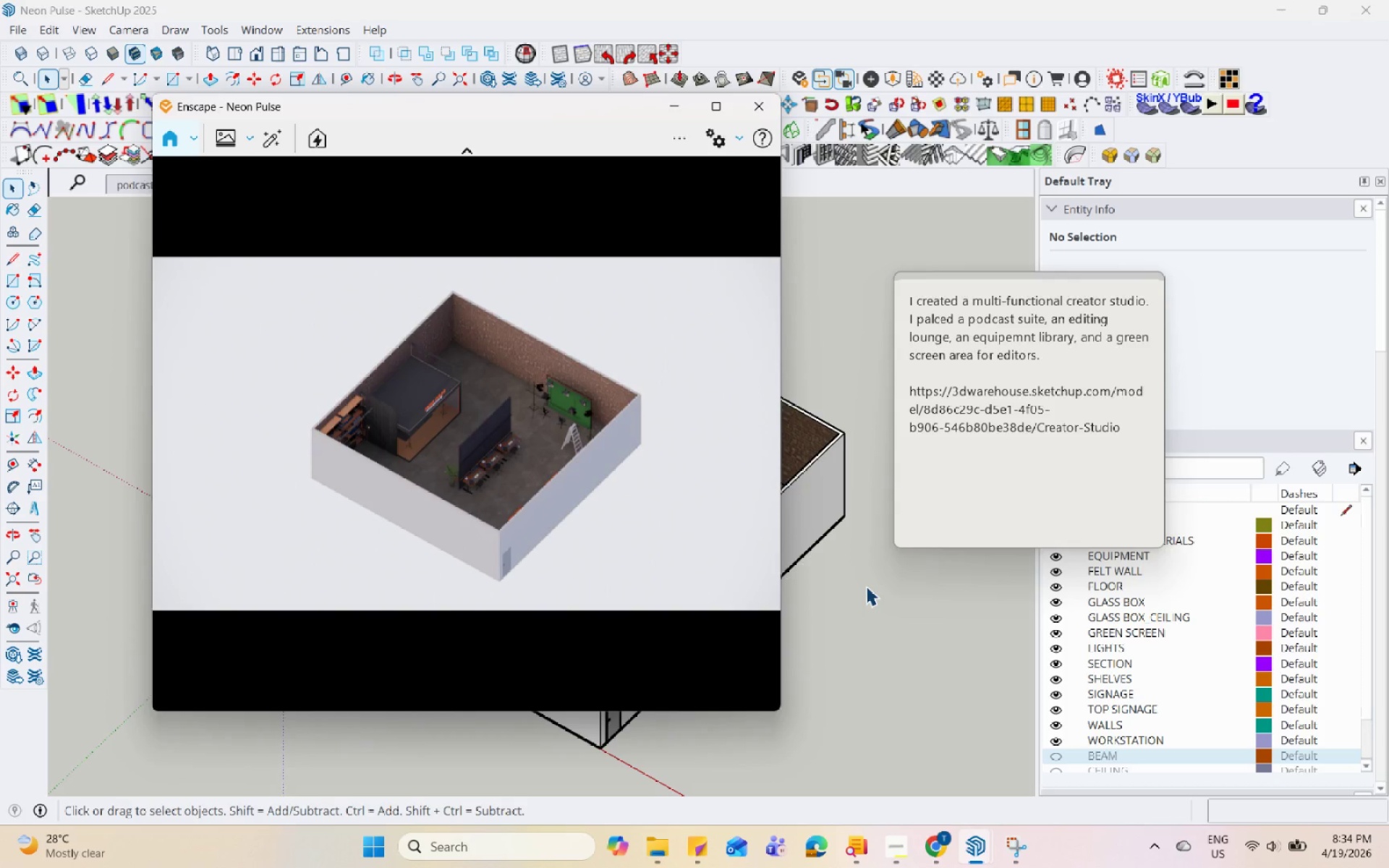 
hold_key(key=Space, duration=1.52)
 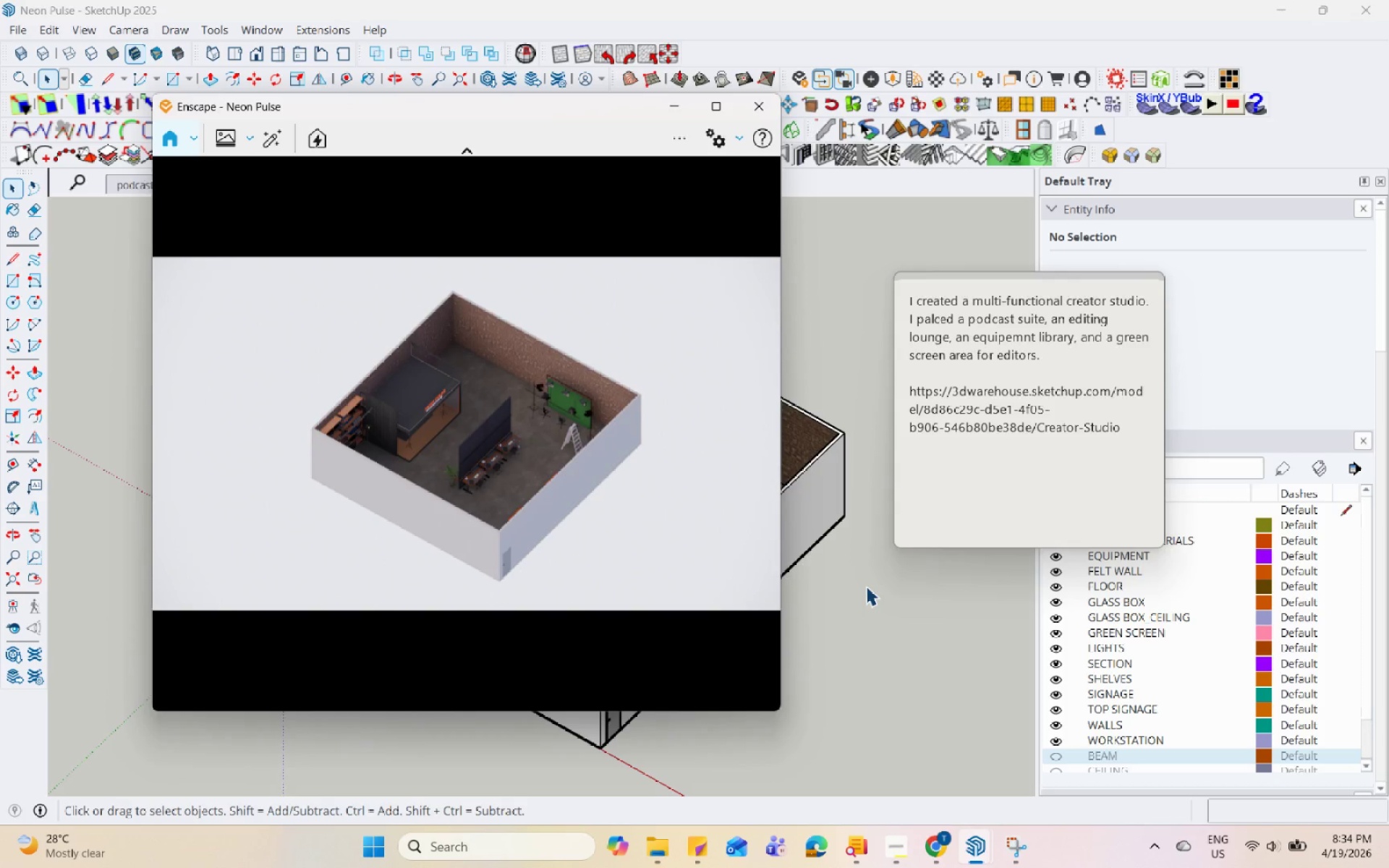 
hold_key(key=Space, duration=1.5)
 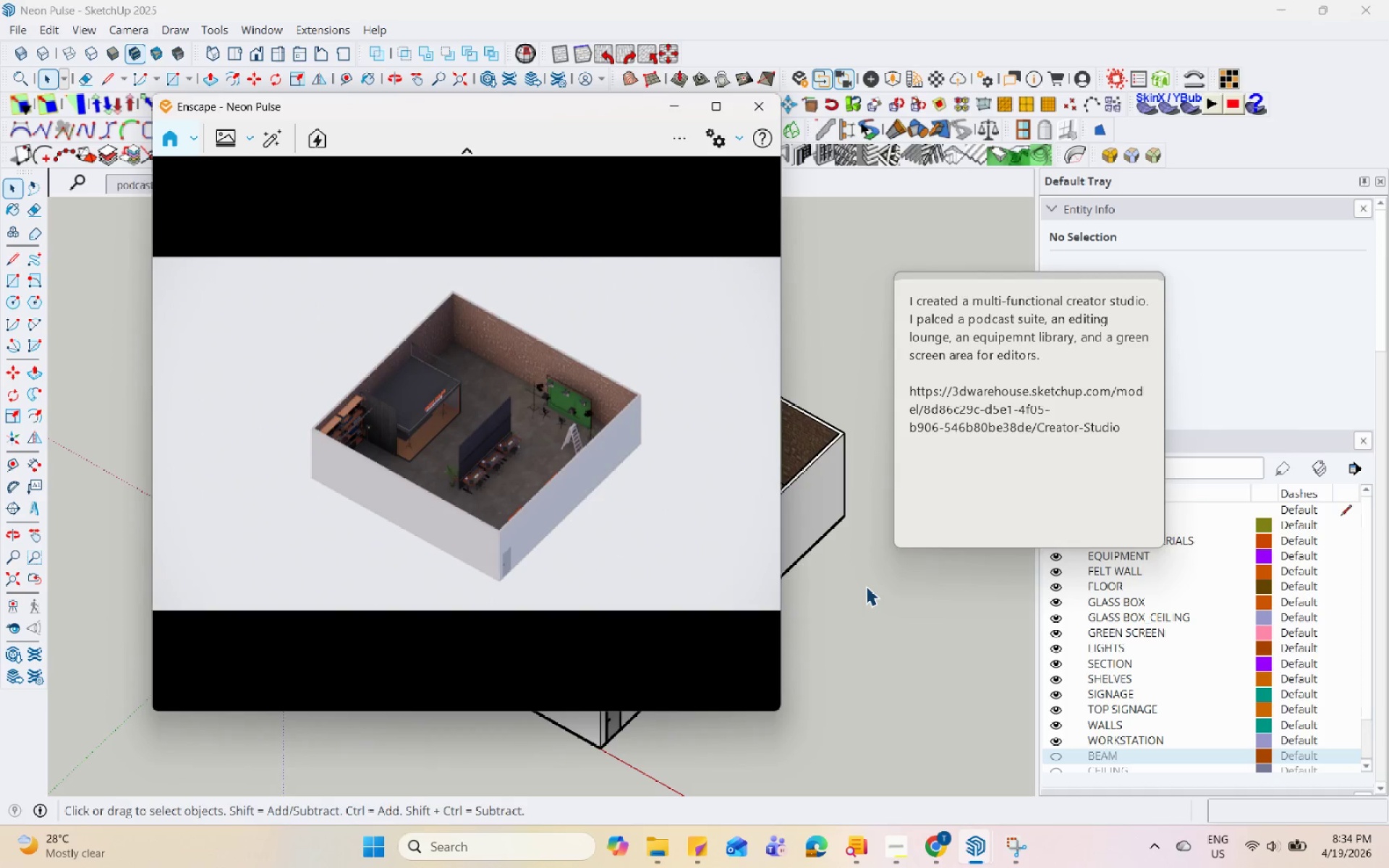 
hold_key(key=Space, duration=1.51)
 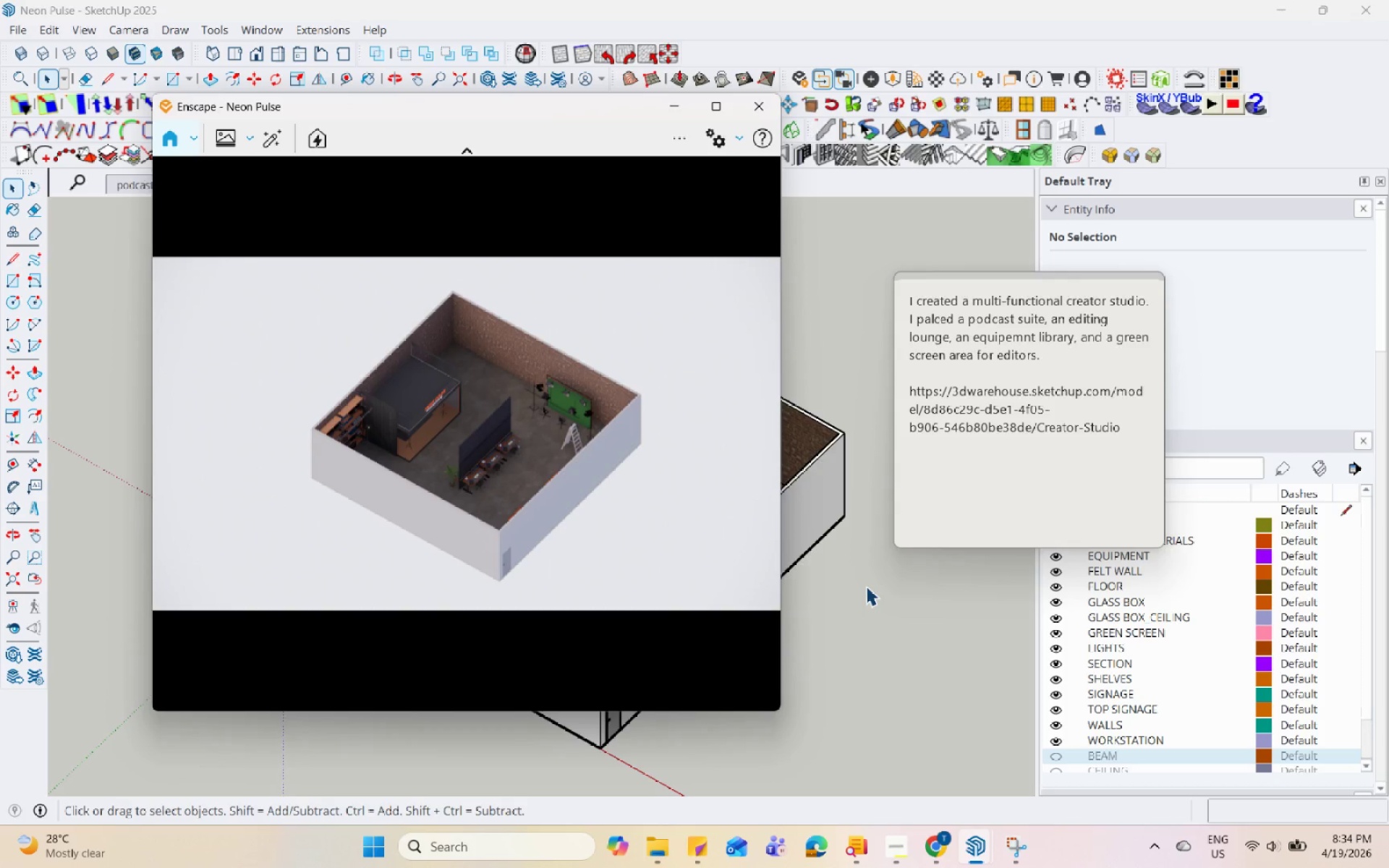 
hold_key(key=Space, duration=1.5)
 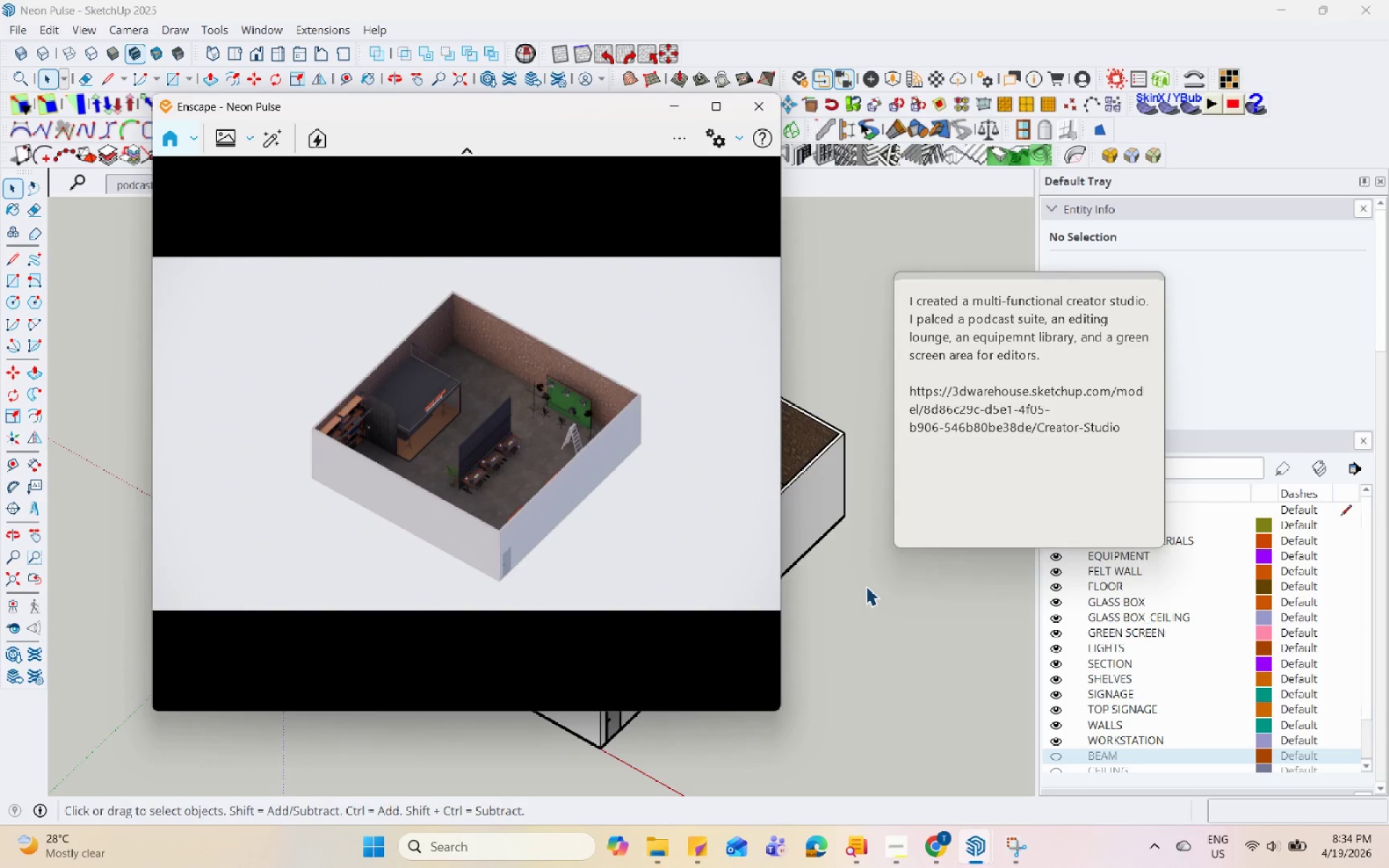 
hold_key(key=Space, duration=1.52)
 